 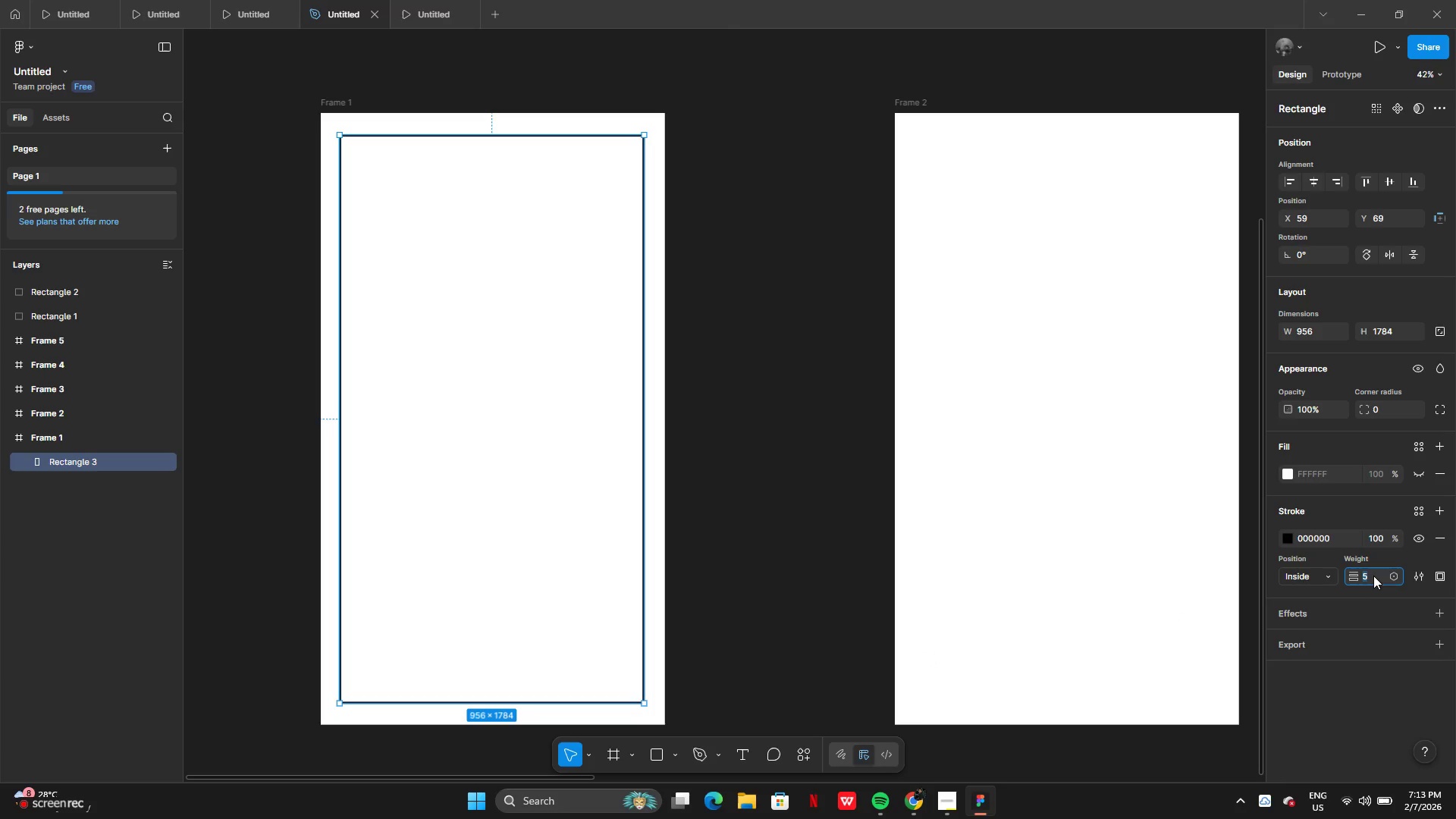 
key(2)
 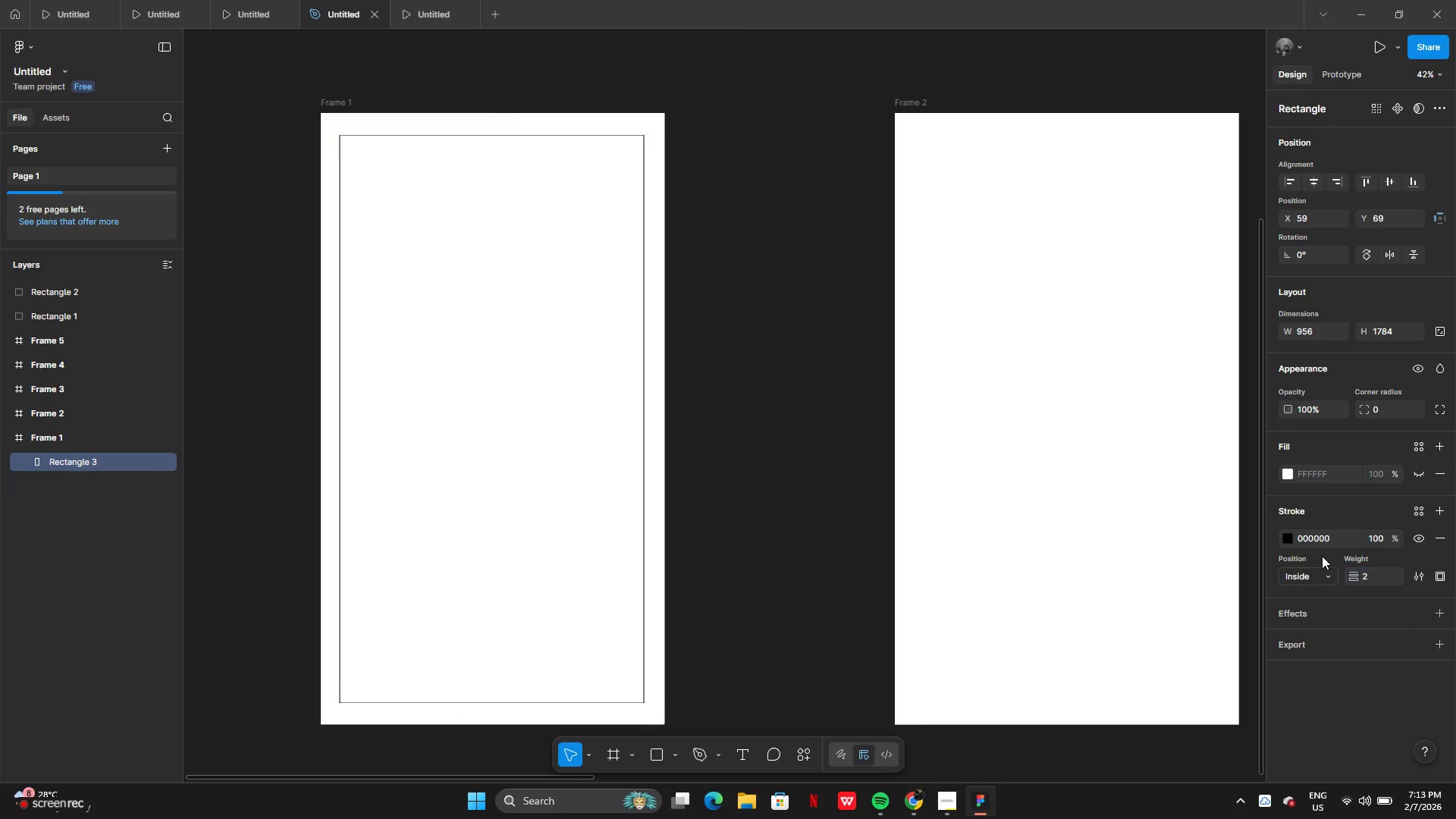 
key(Enter)
 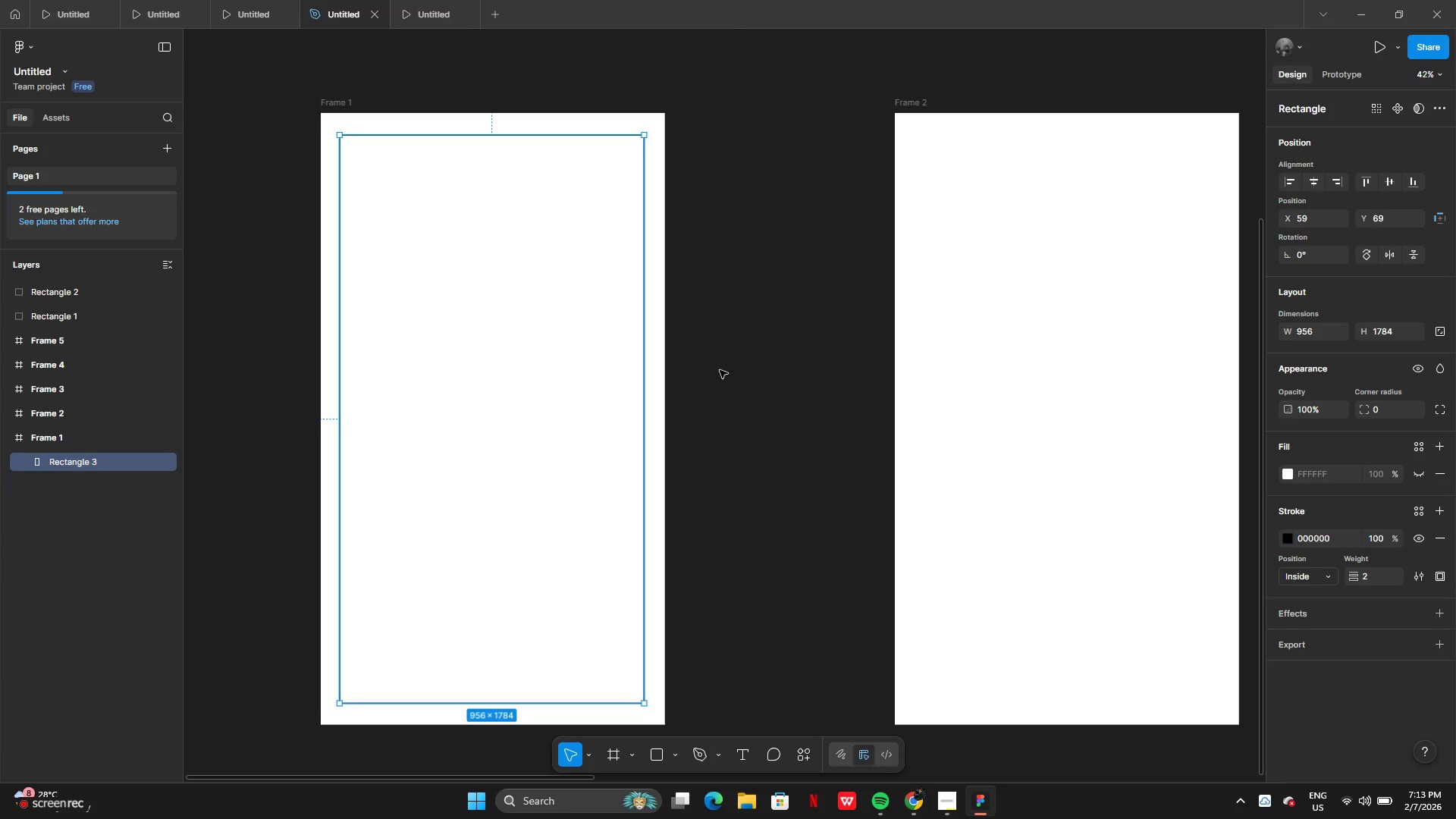 
left_click([717, 375])
 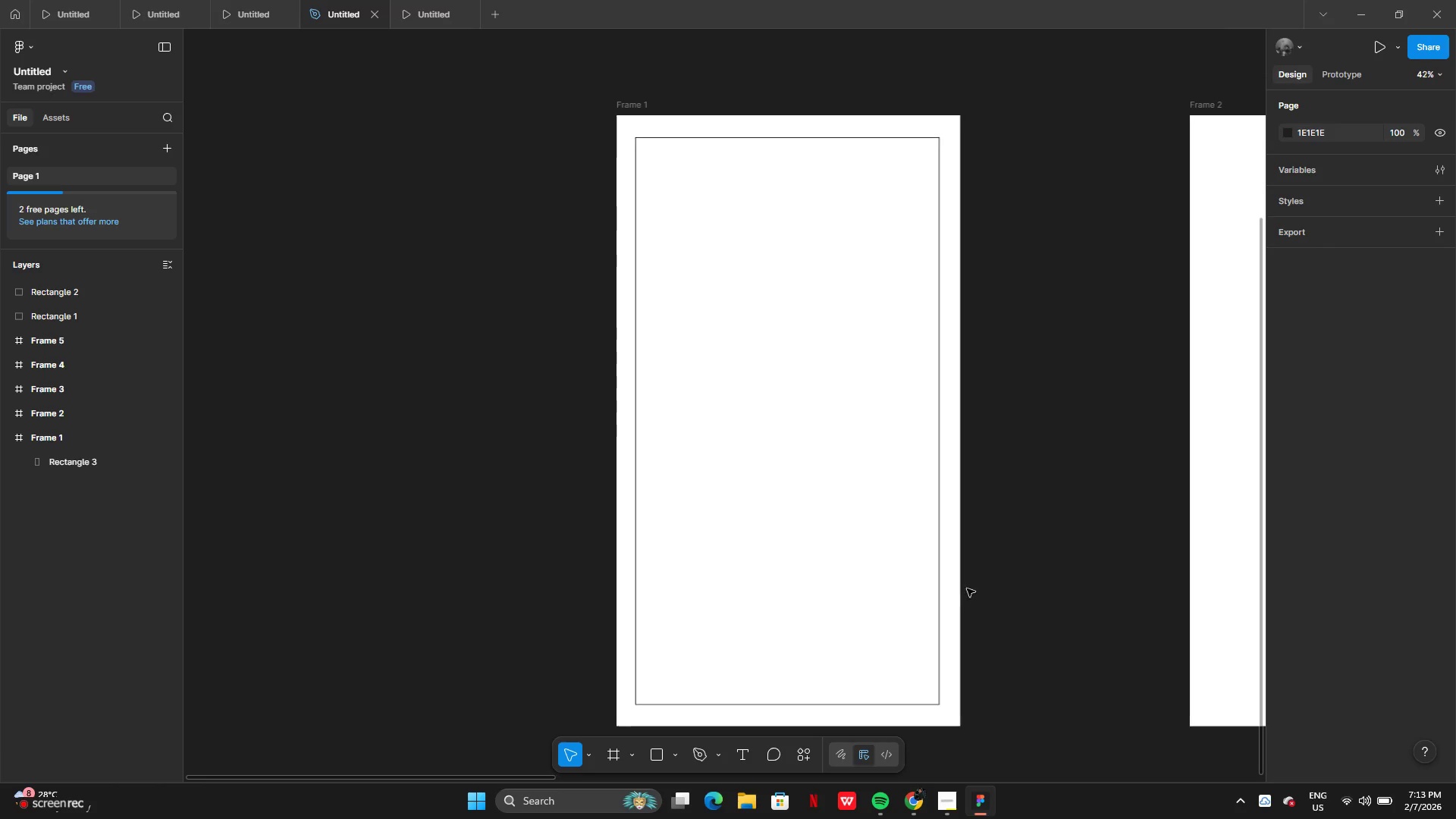 
left_click([918, 799])
 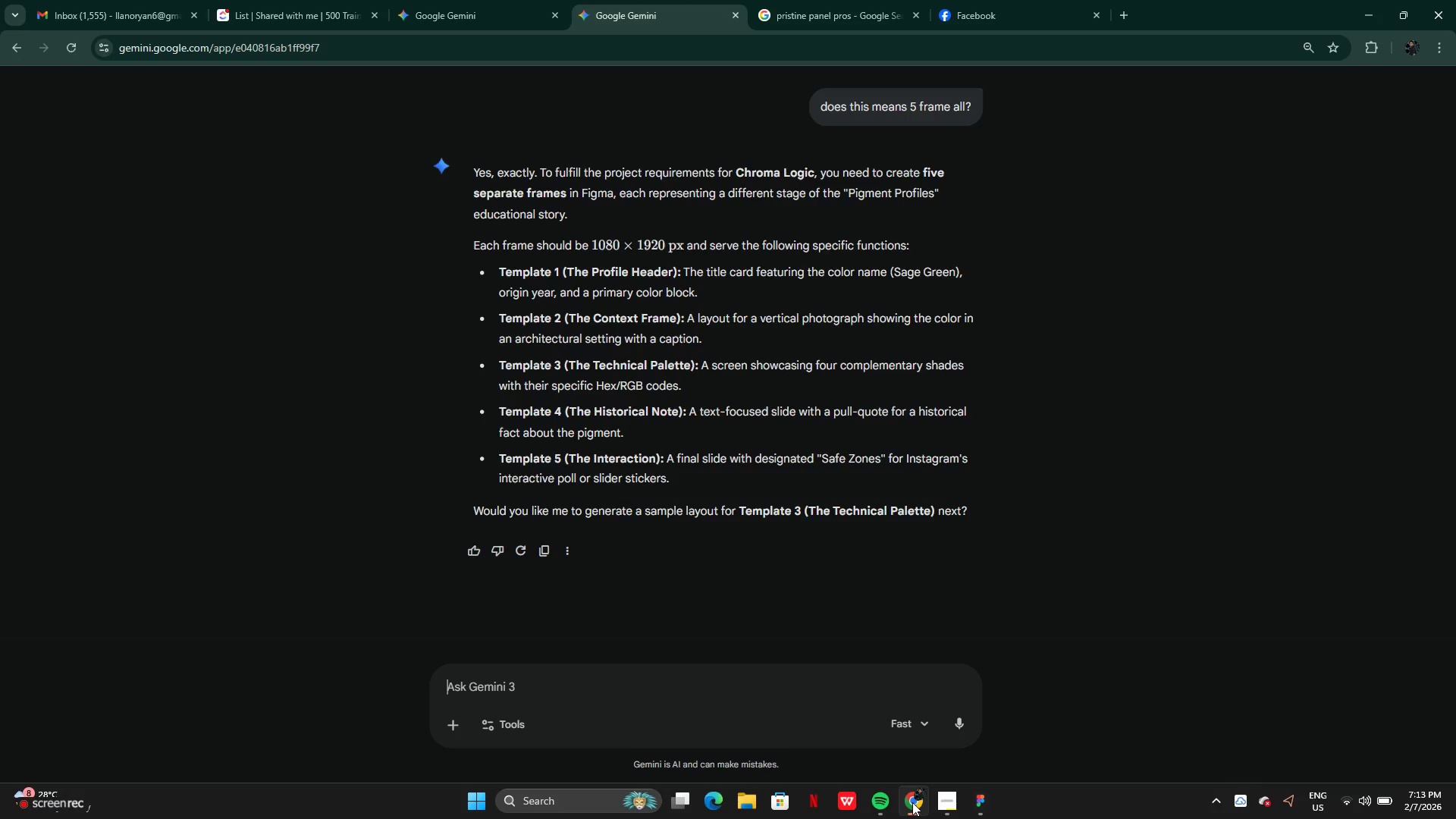 
wait(10.61)
 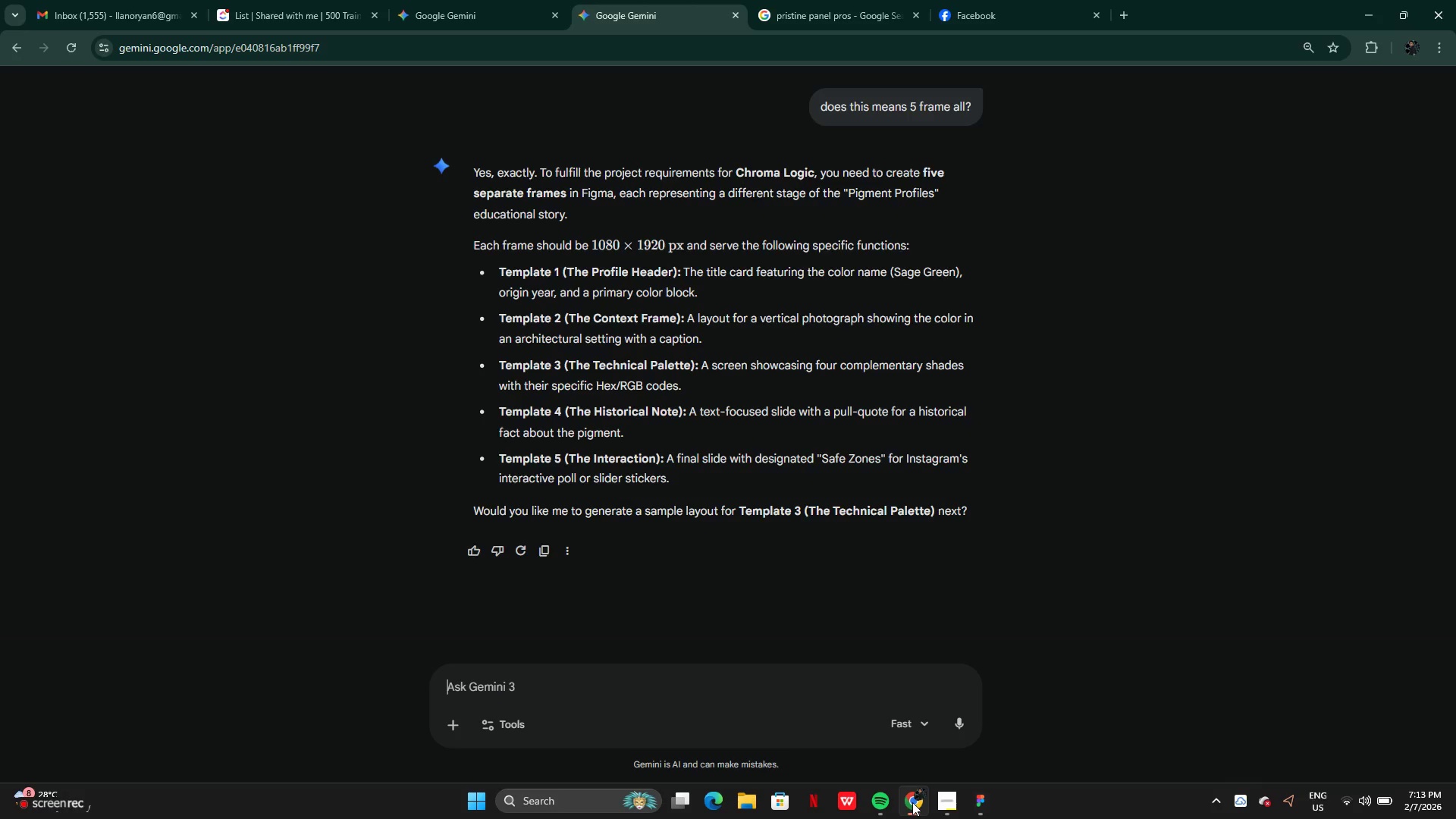 
scroll: coordinate [1002, 447], scroll_direction: up, amount: 24.0
 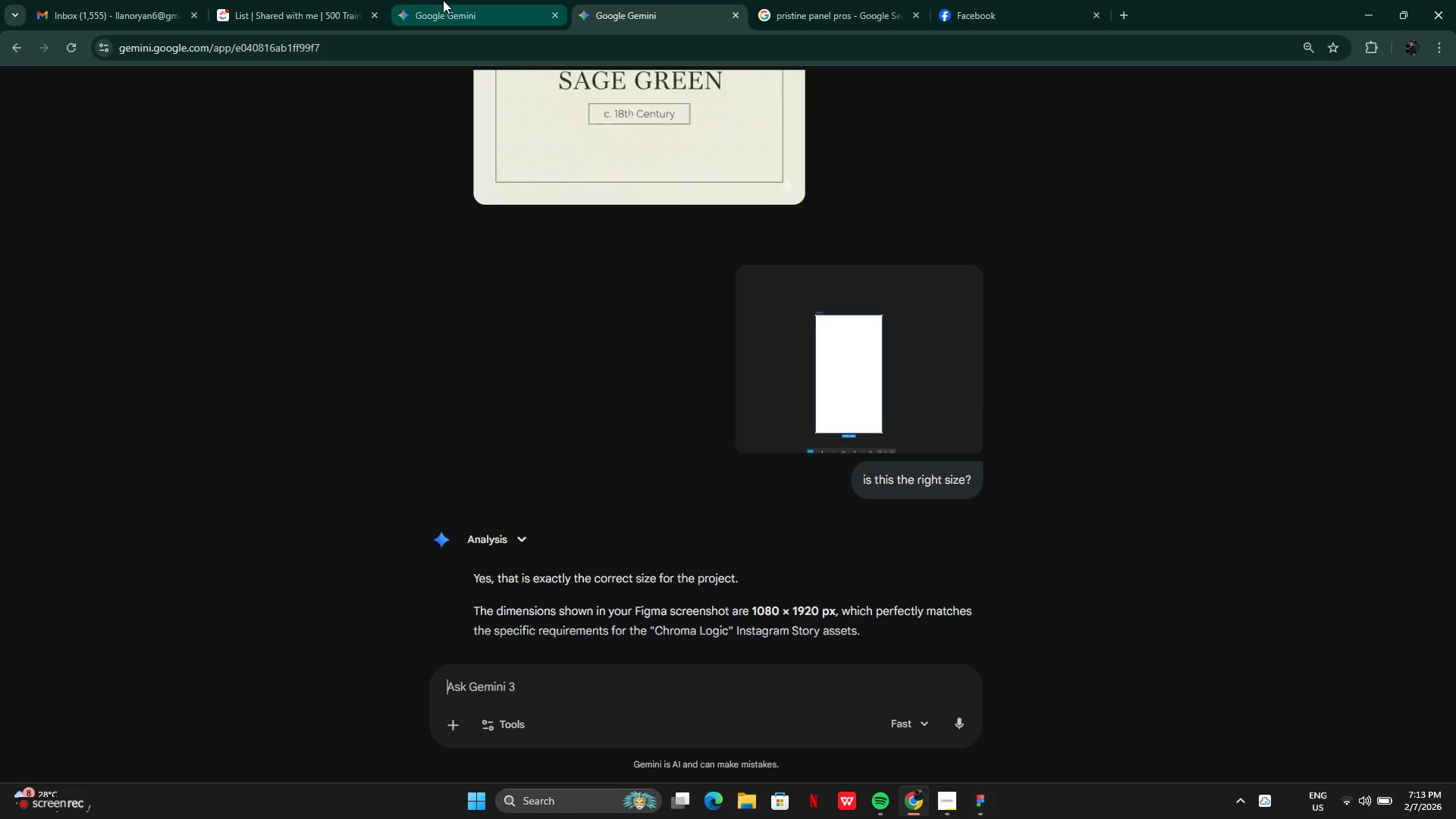 
left_click([443, 0])
 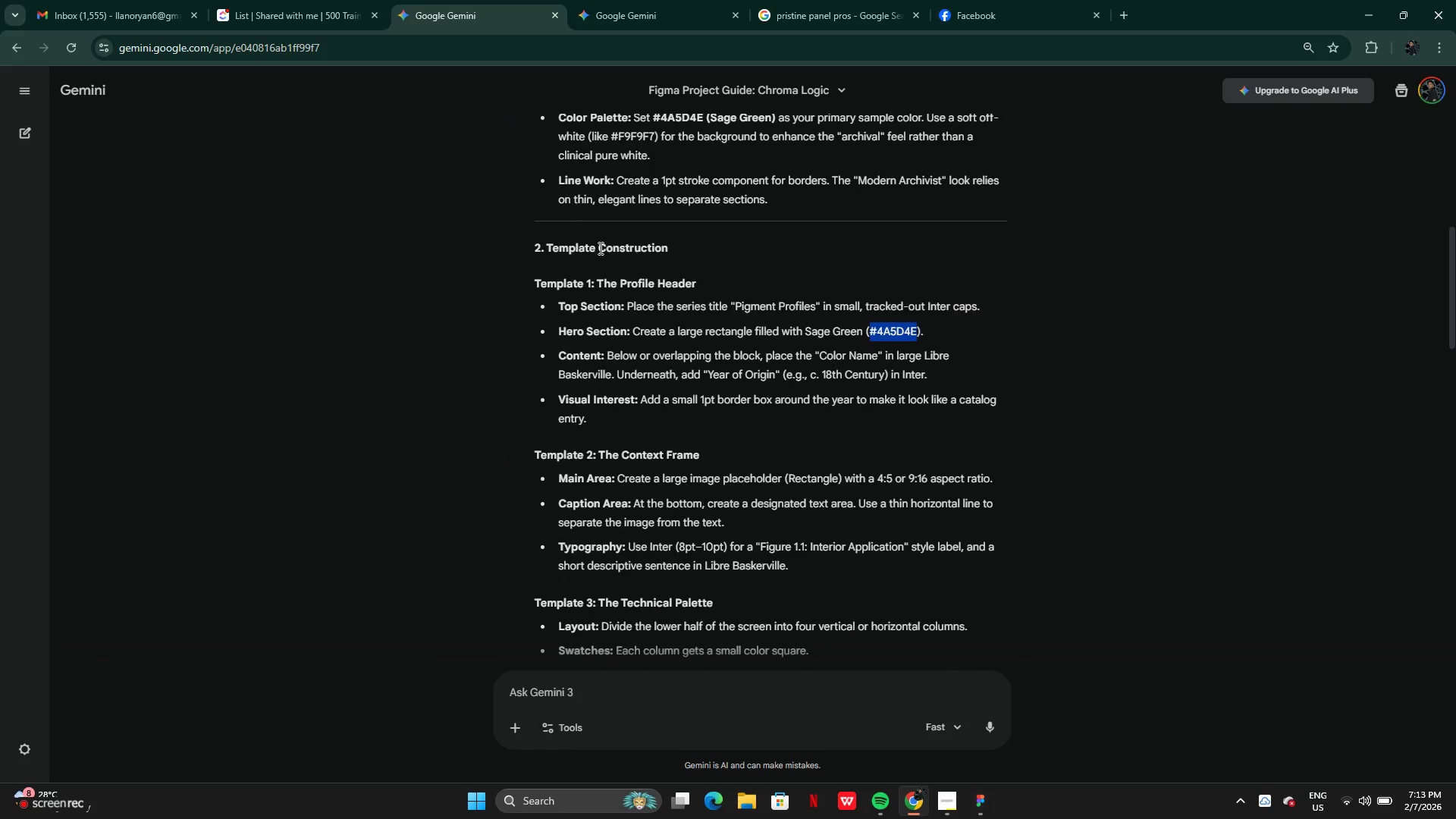 
scroll: coordinate [652, 317], scroll_direction: up, amount: 3.0
 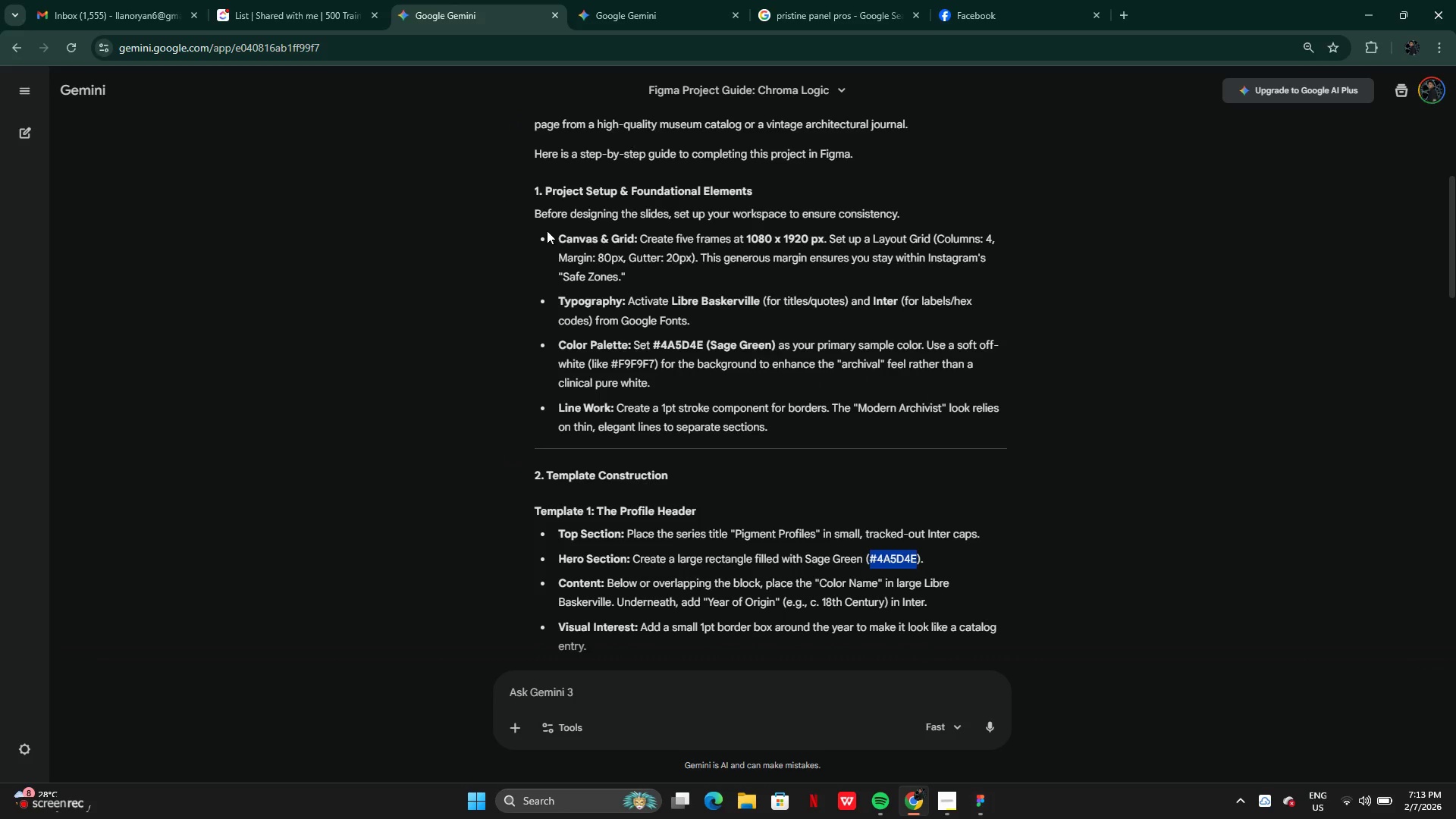 
left_click_drag(start_coordinate=[551, 240], to_coordinate=[627, 236])
 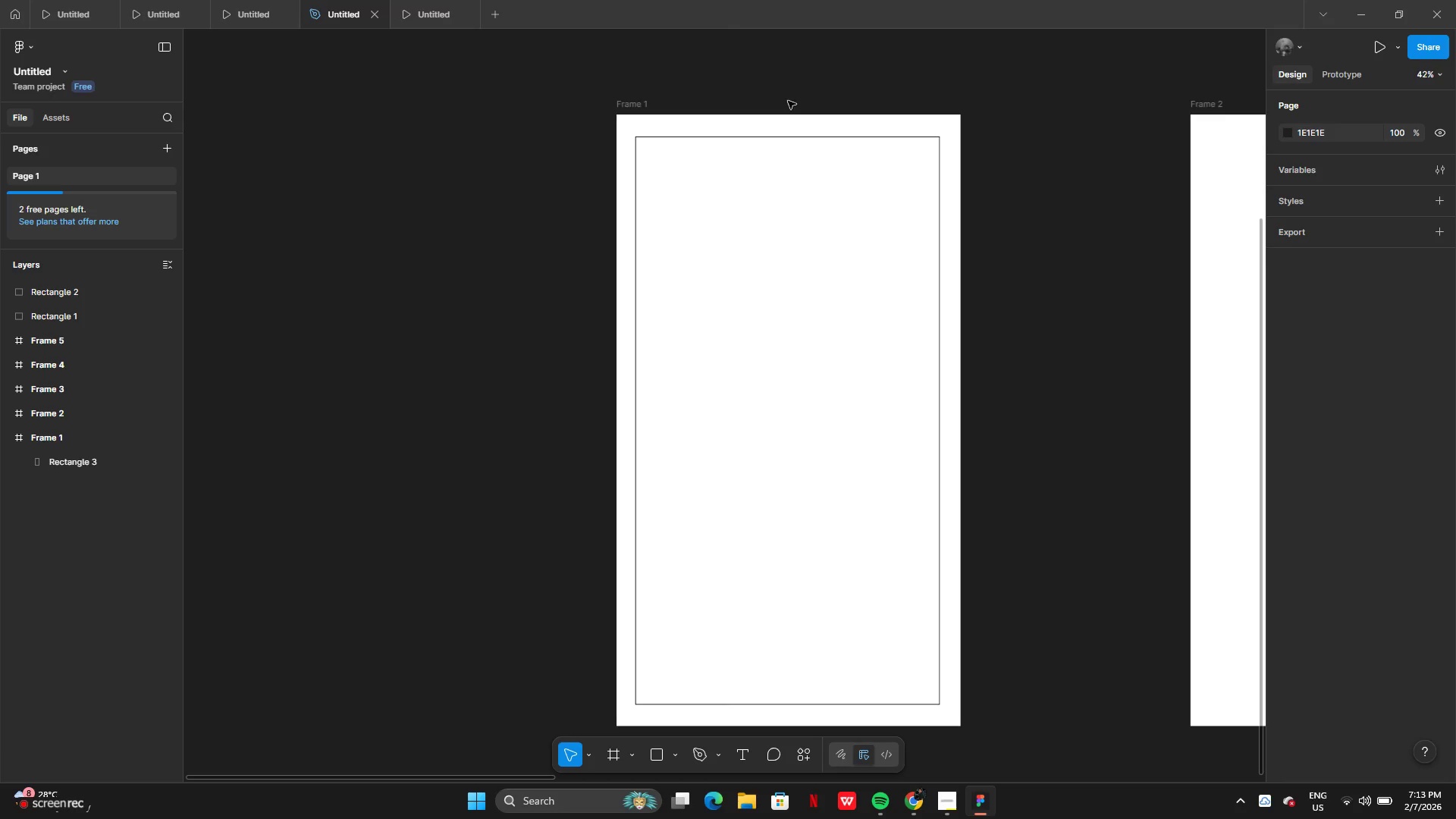 
left_click([795, 136])
 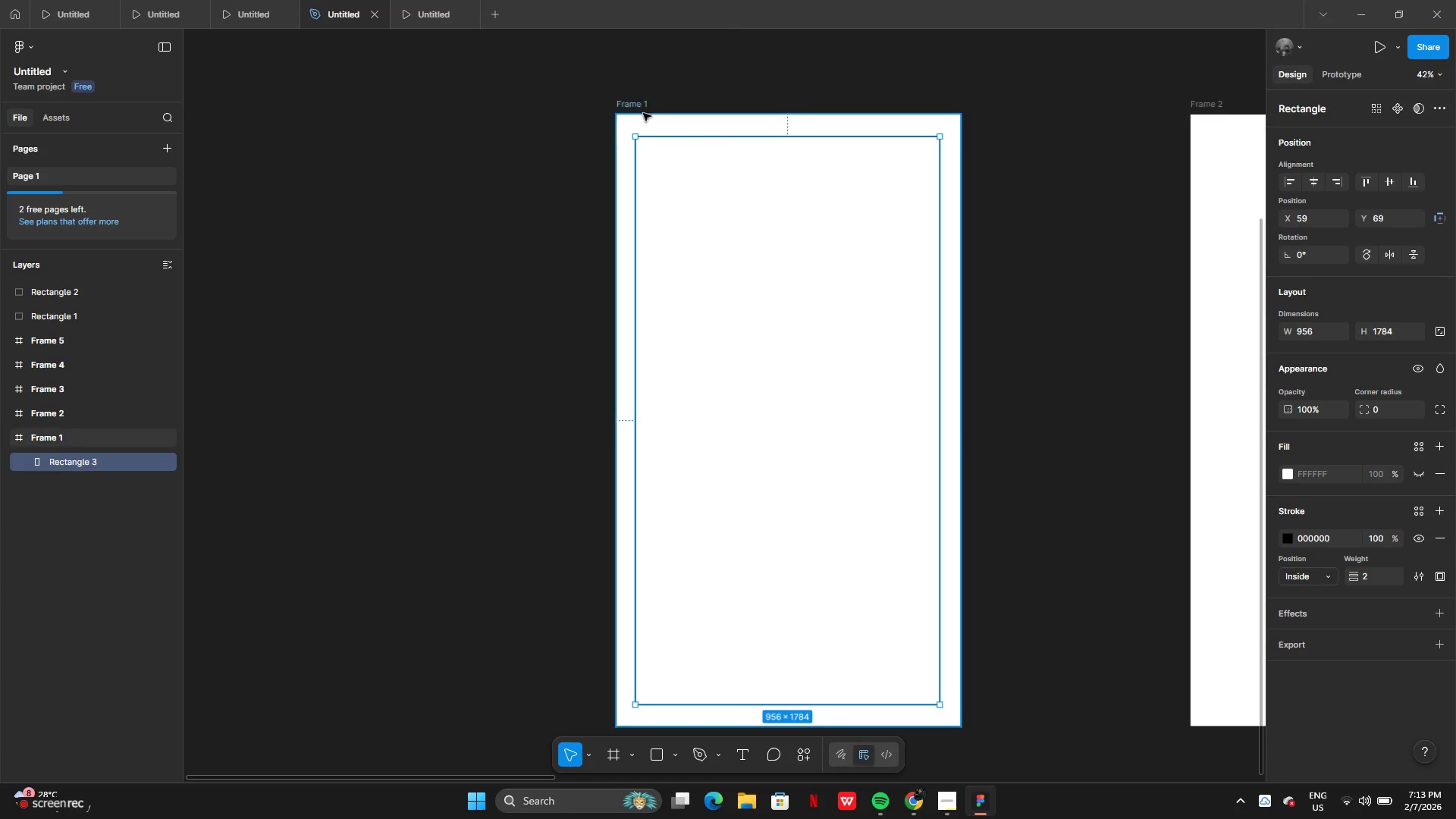 
left_click([643, 113])
 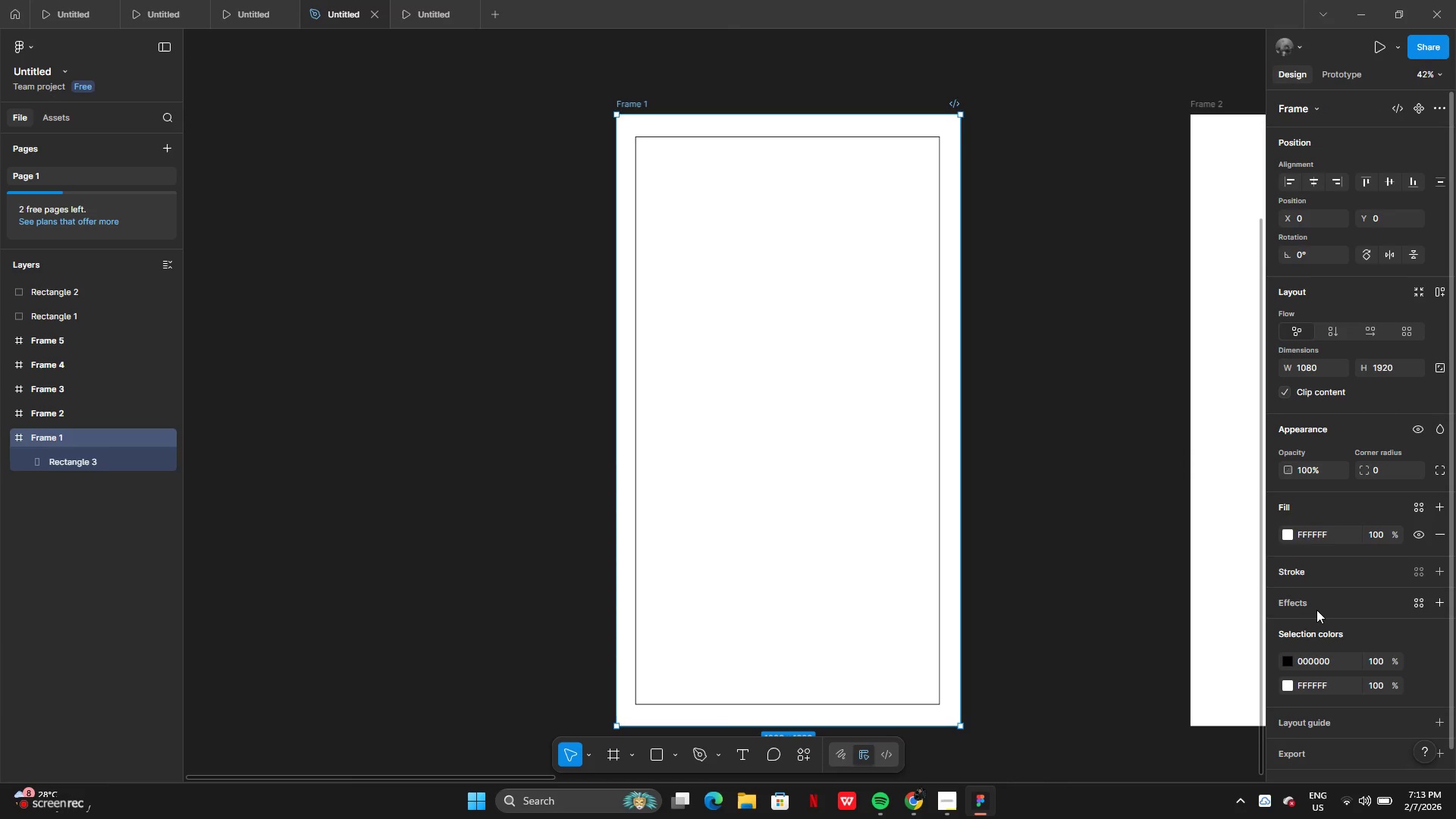 
scroll: coordinate [1325, 696], scroll_direction: down, amount: 5.0
 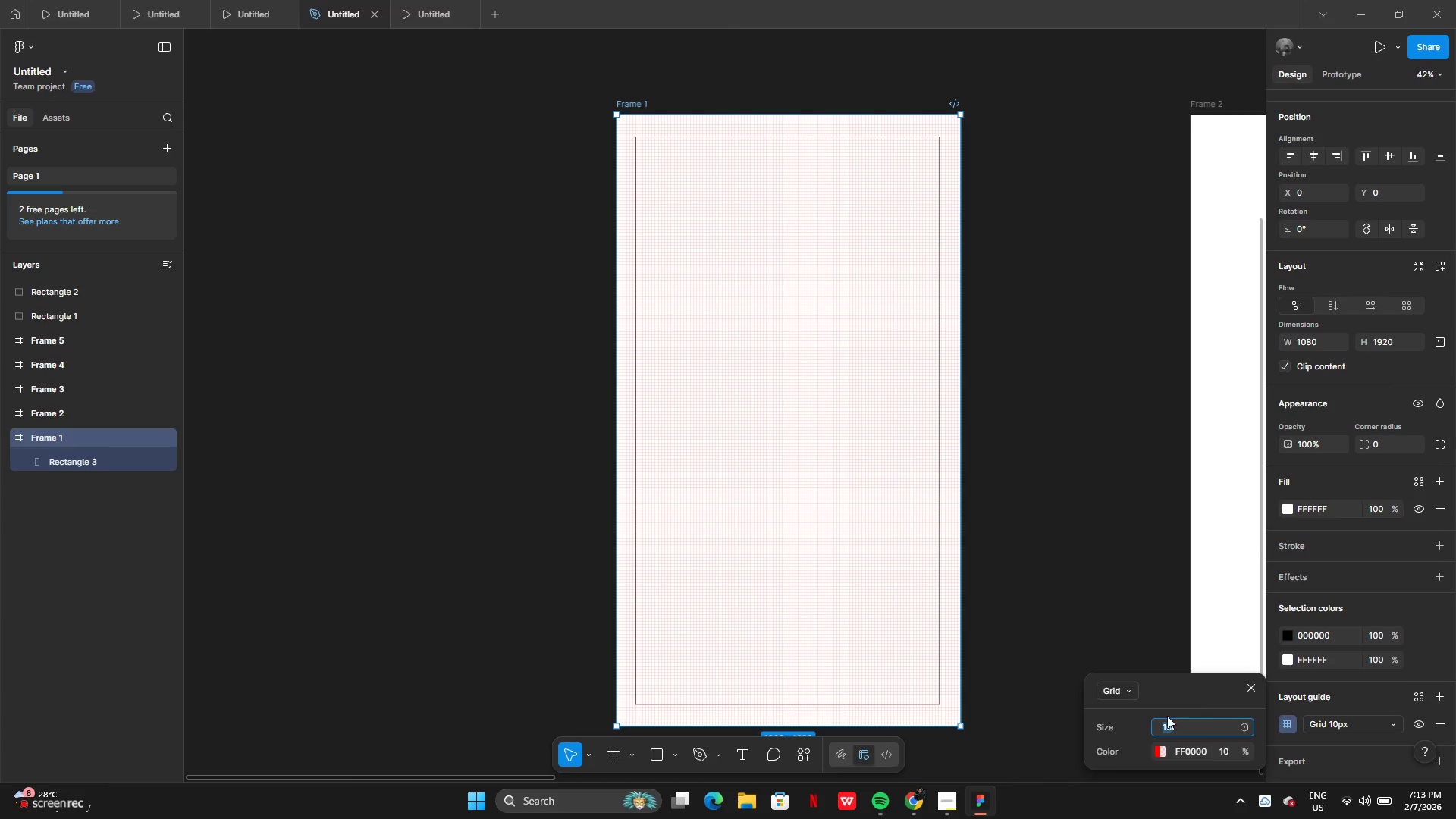 
left_click([1129, 696])
 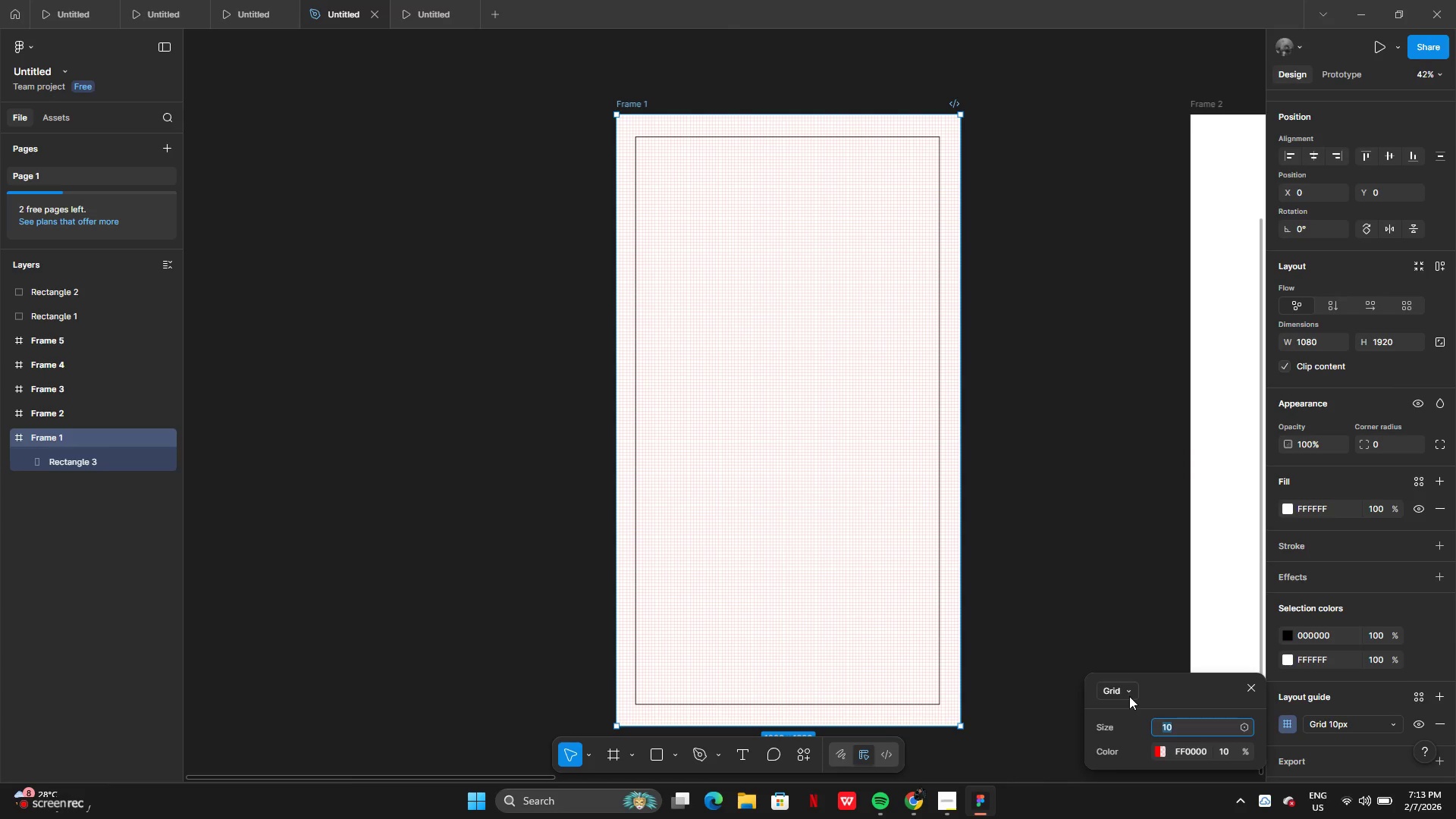 
left_click([1122, 686])
 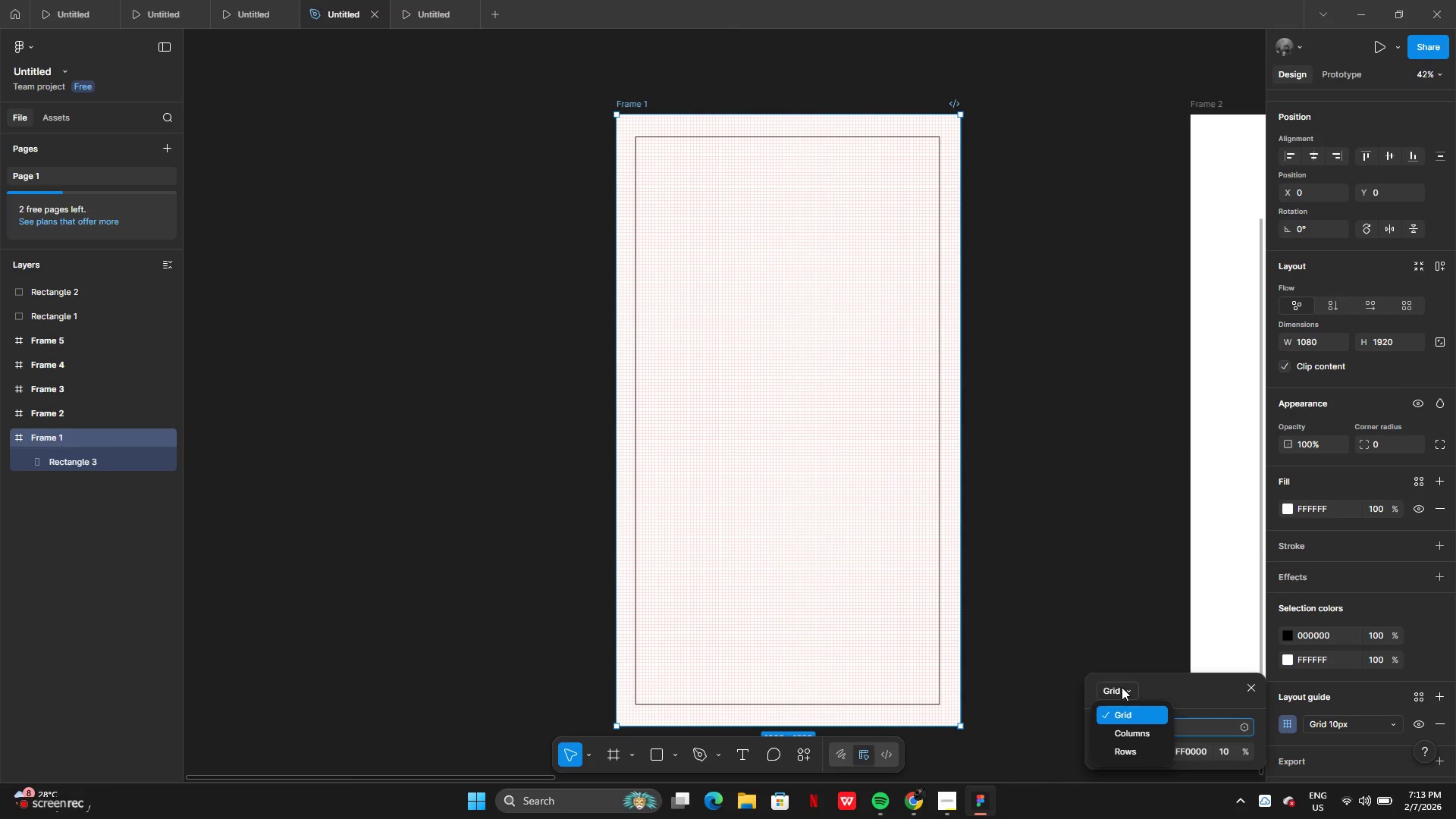 
left_click([1124, 730])
 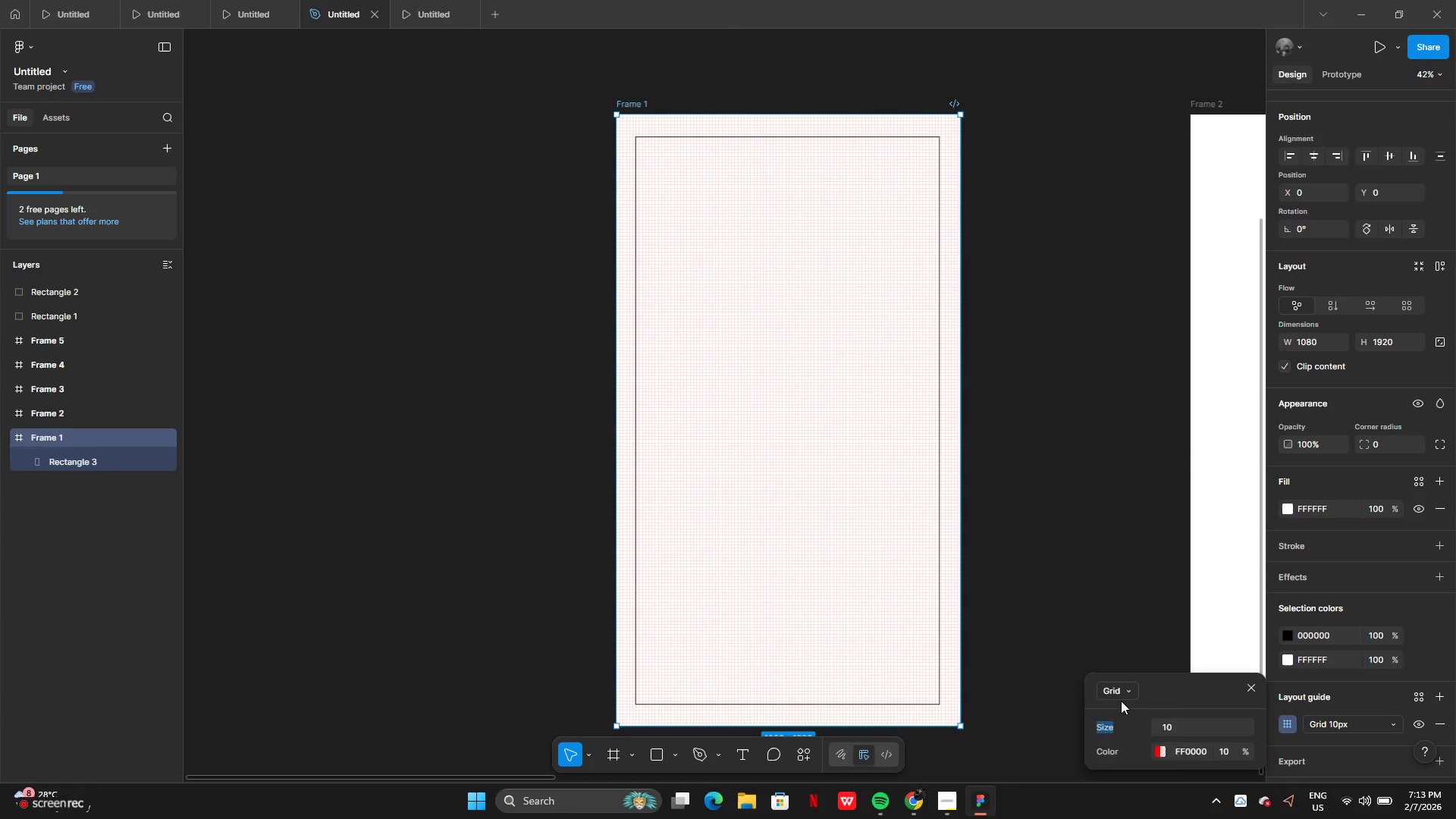 
double_click([1121, 692])
 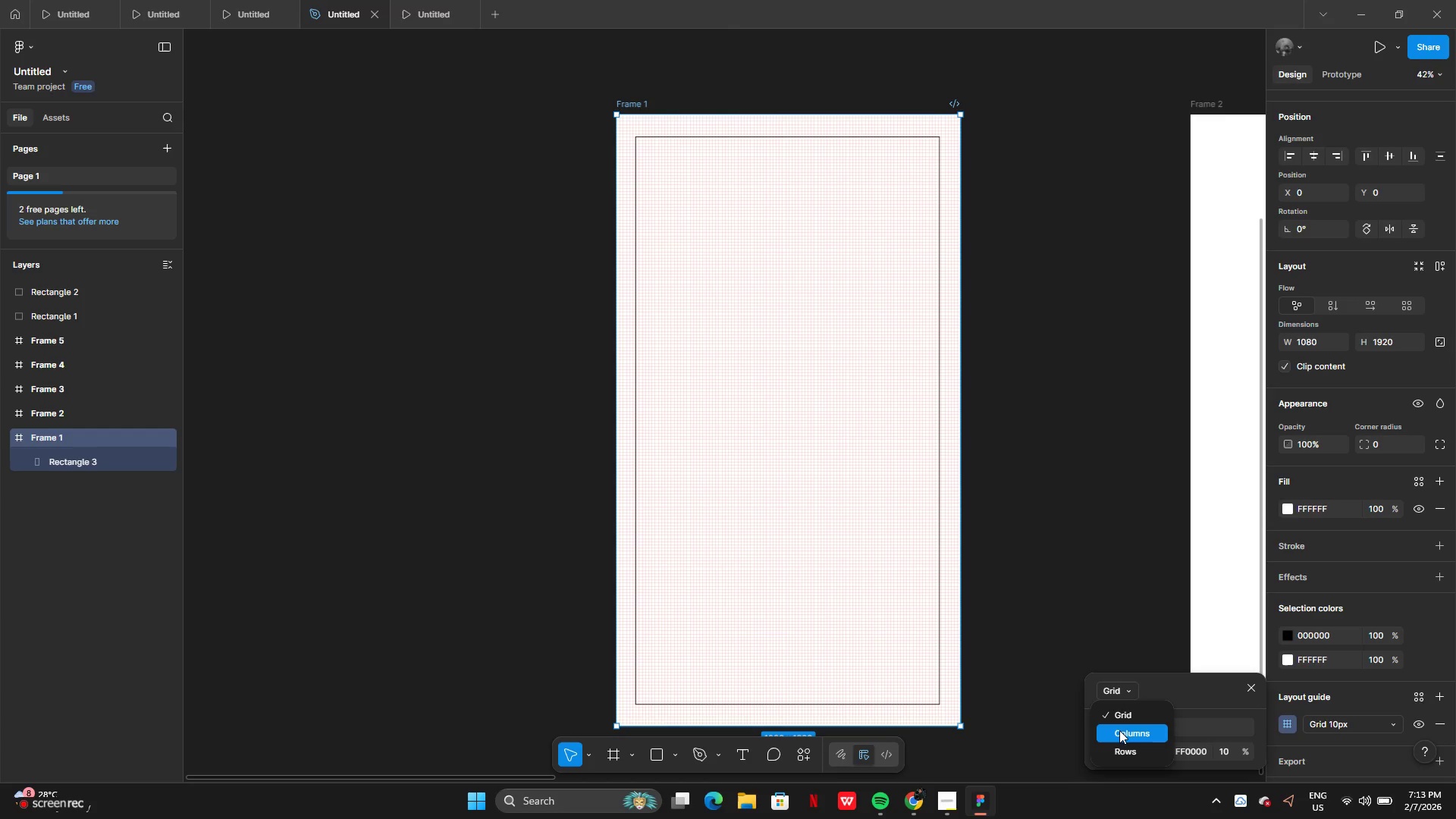 
left_click([1119, 730])
 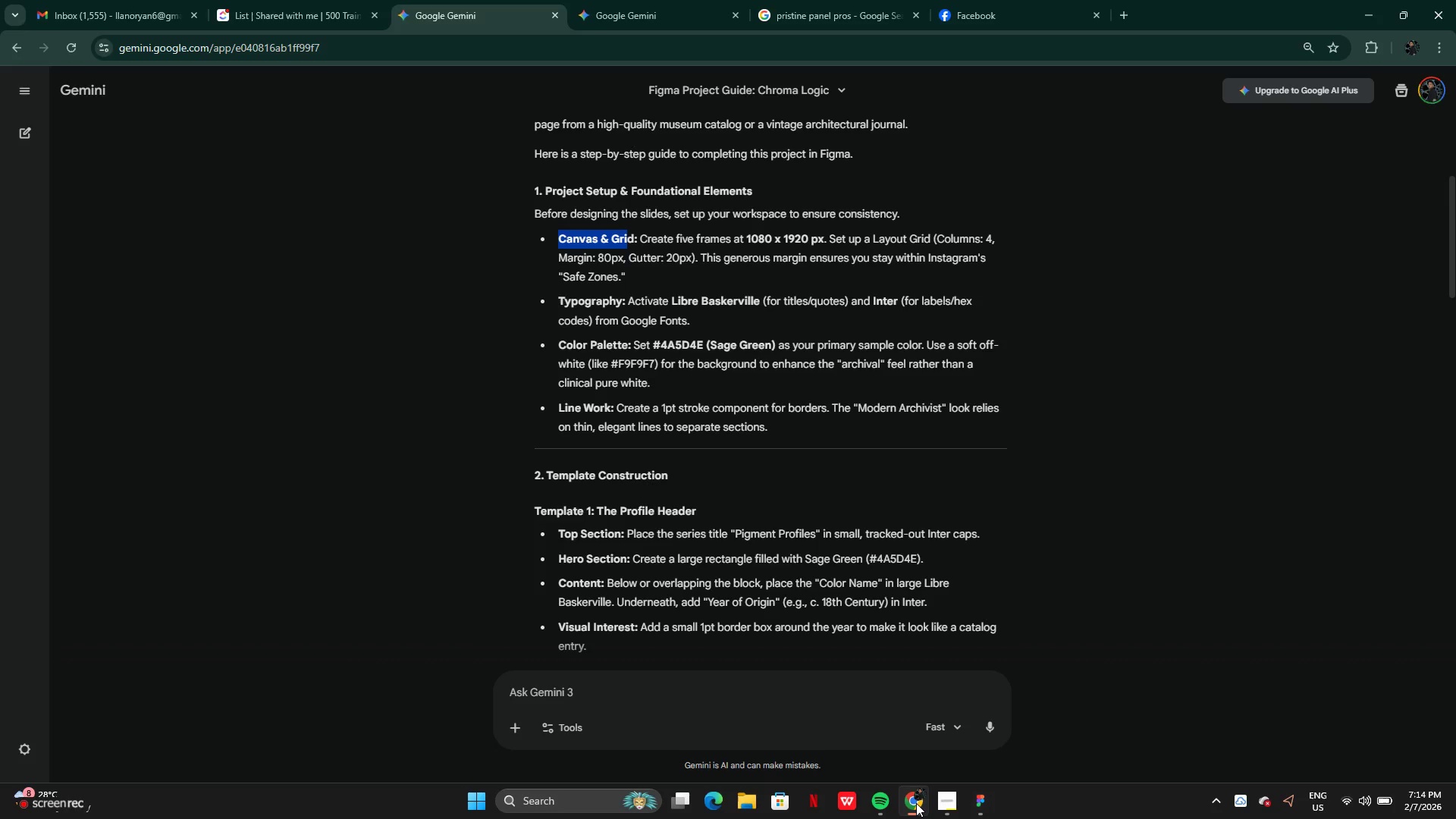 
wait(6.45)
 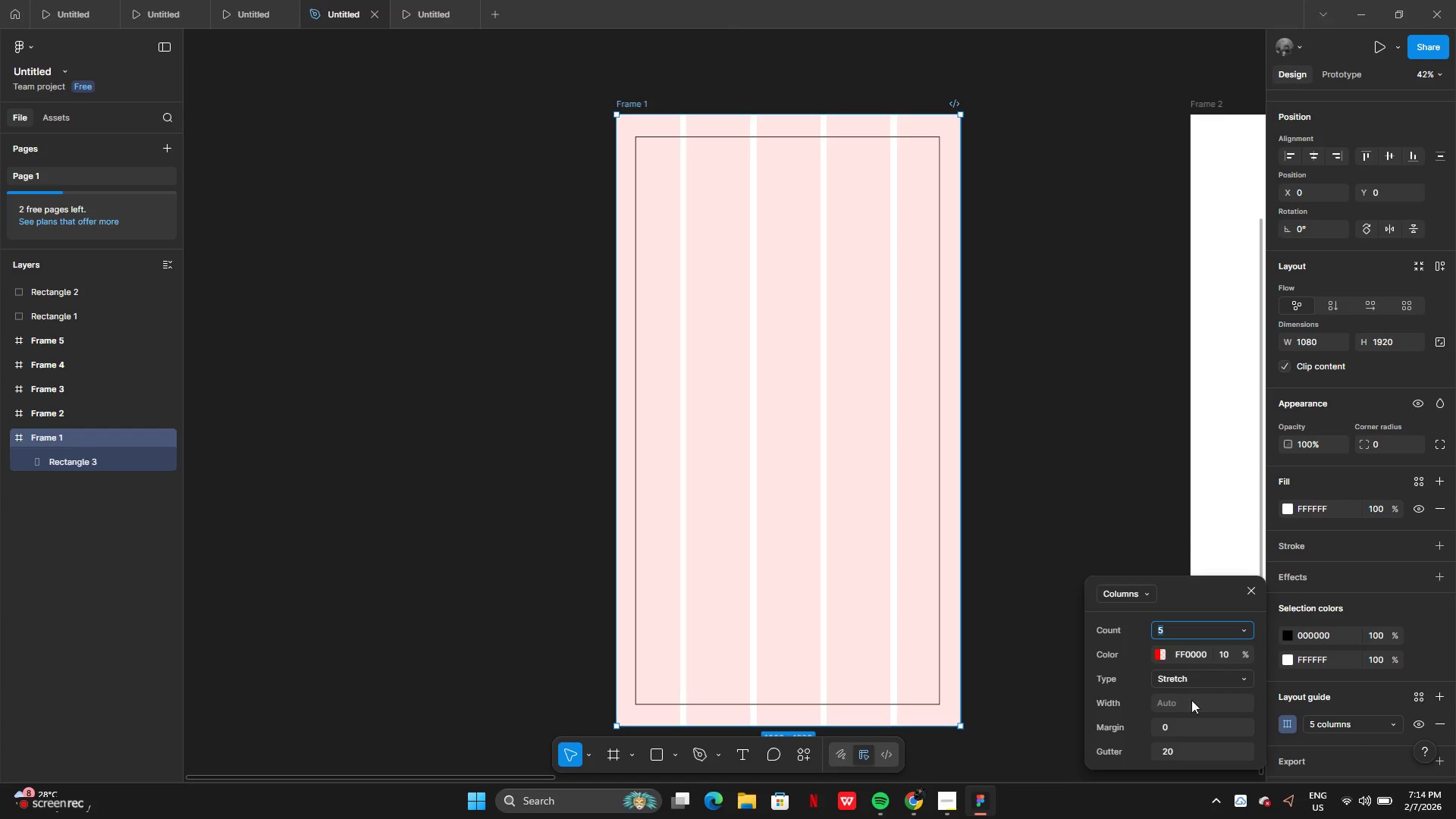 
left_click([915, 803])
 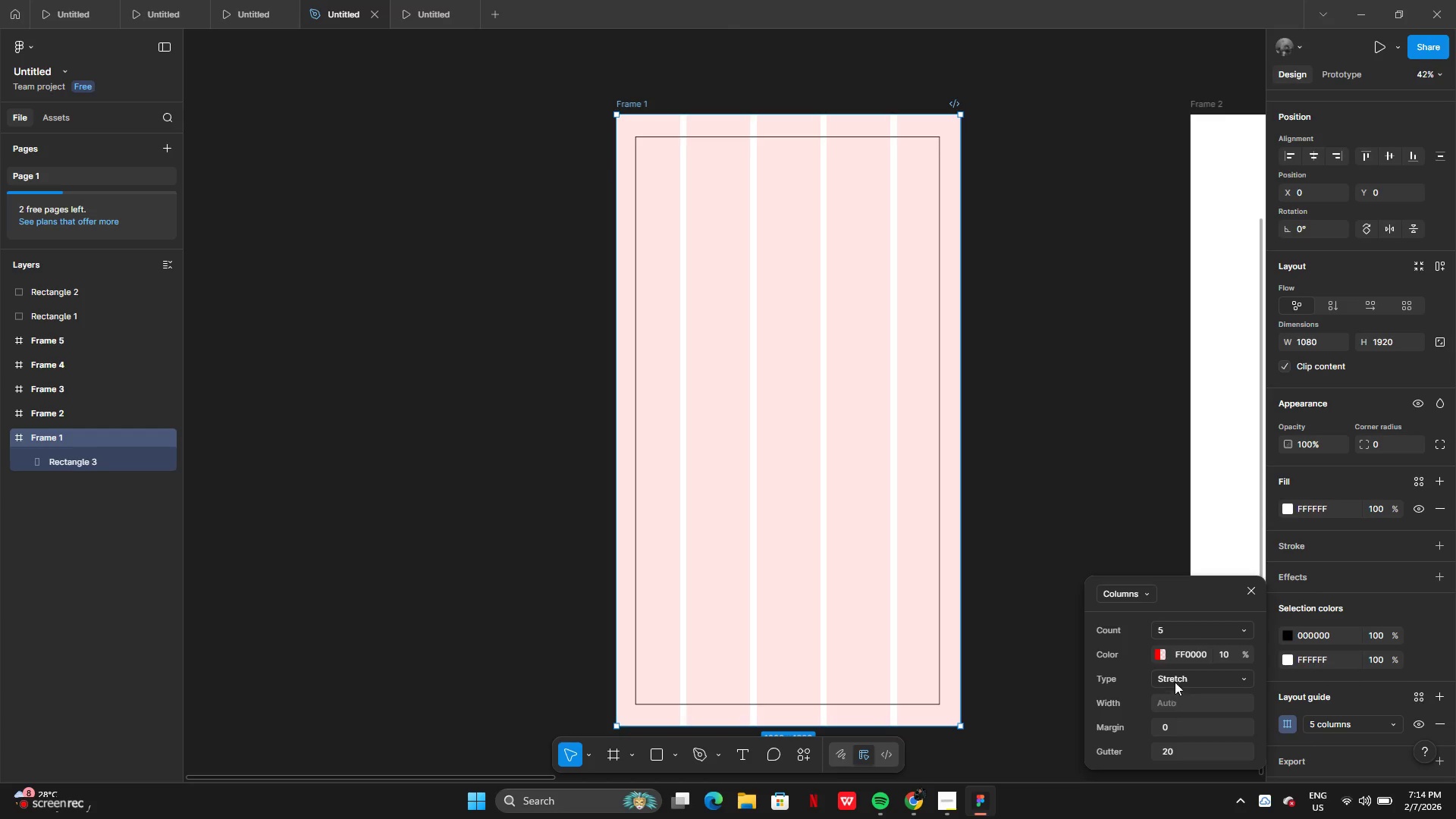 
left_click([1178, 722])
 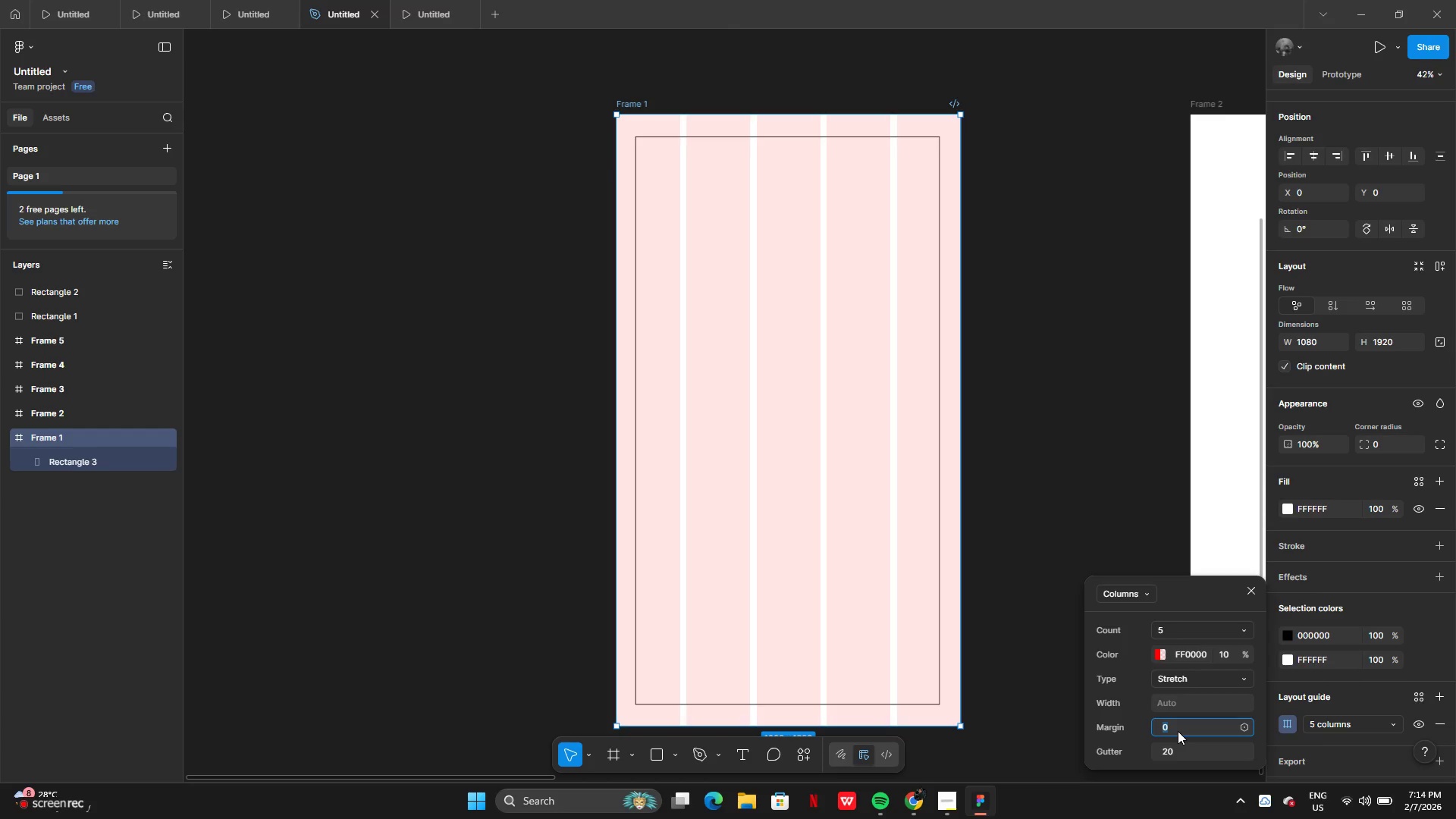 
type(80)
 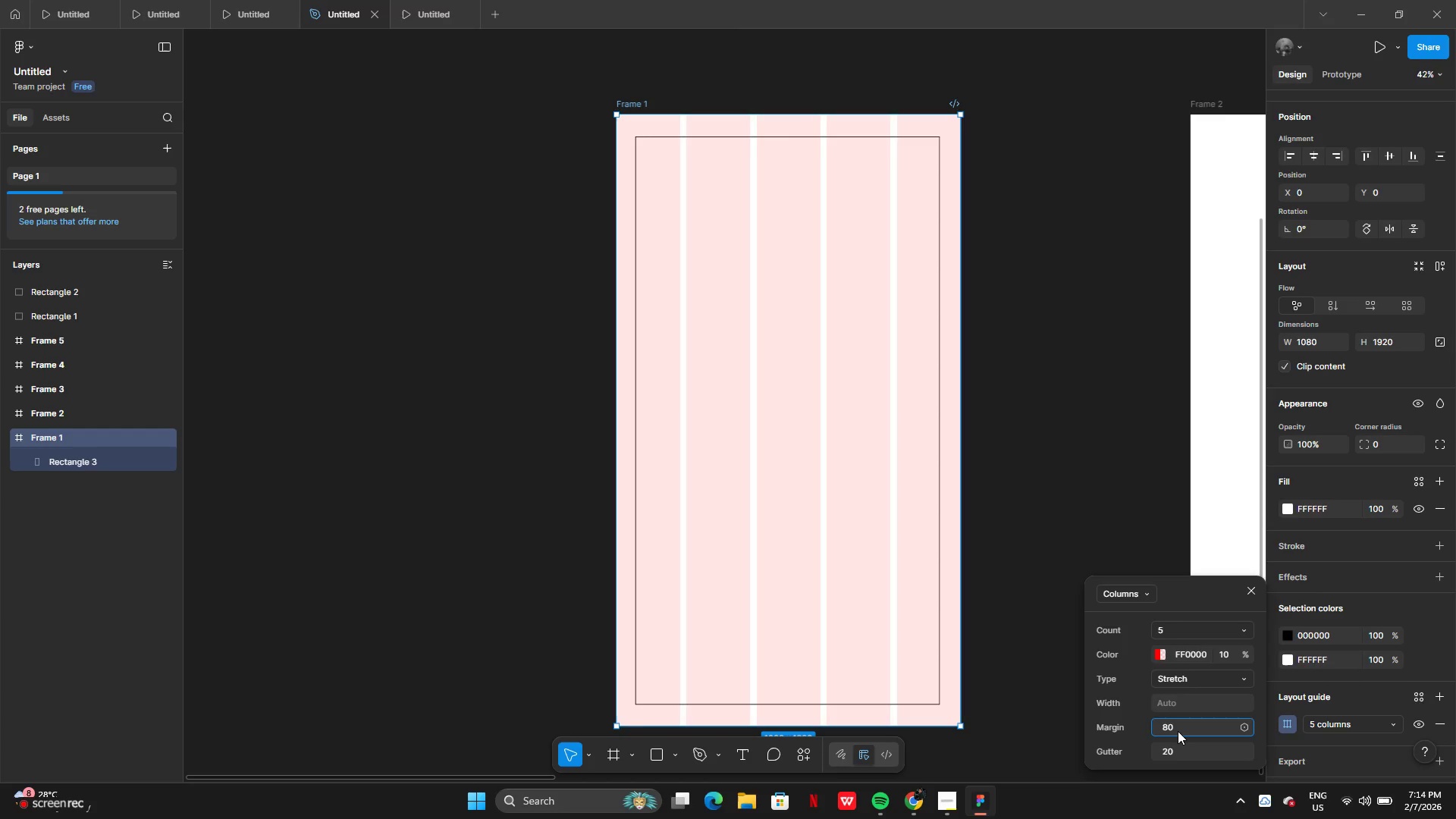 
key(Enter)
 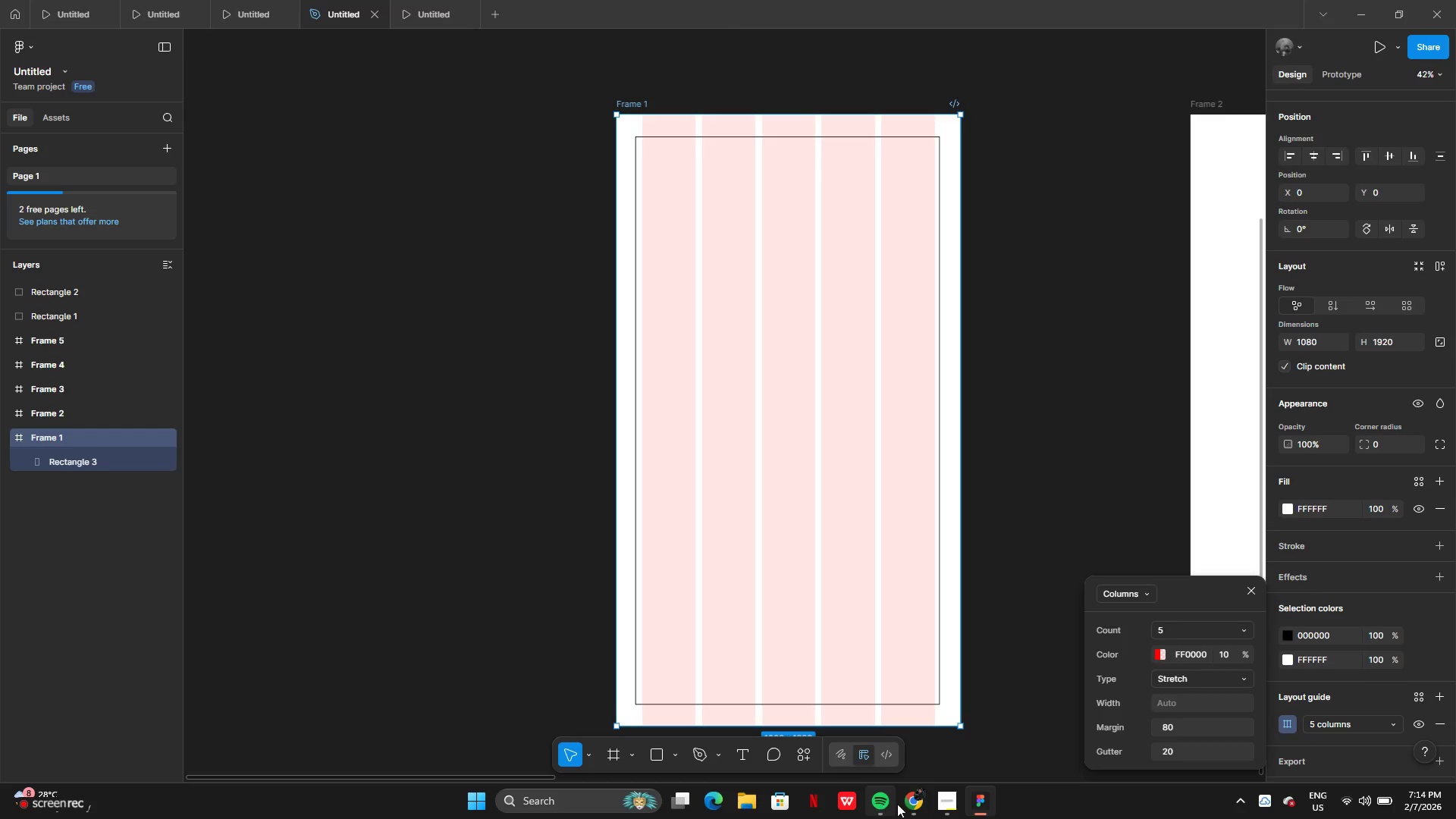 
left_click([905, 804])
 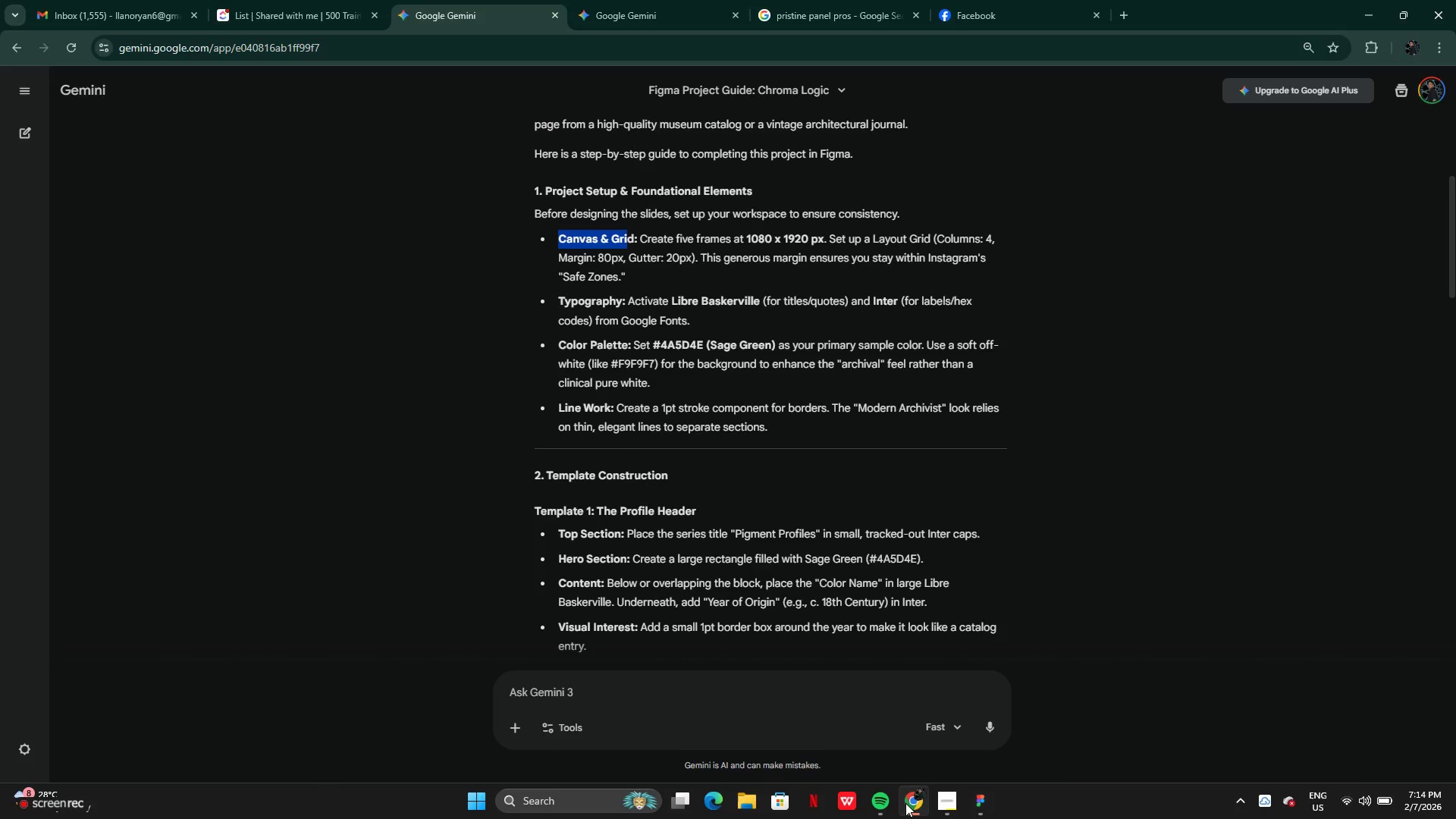 
left_click([905, 803])
 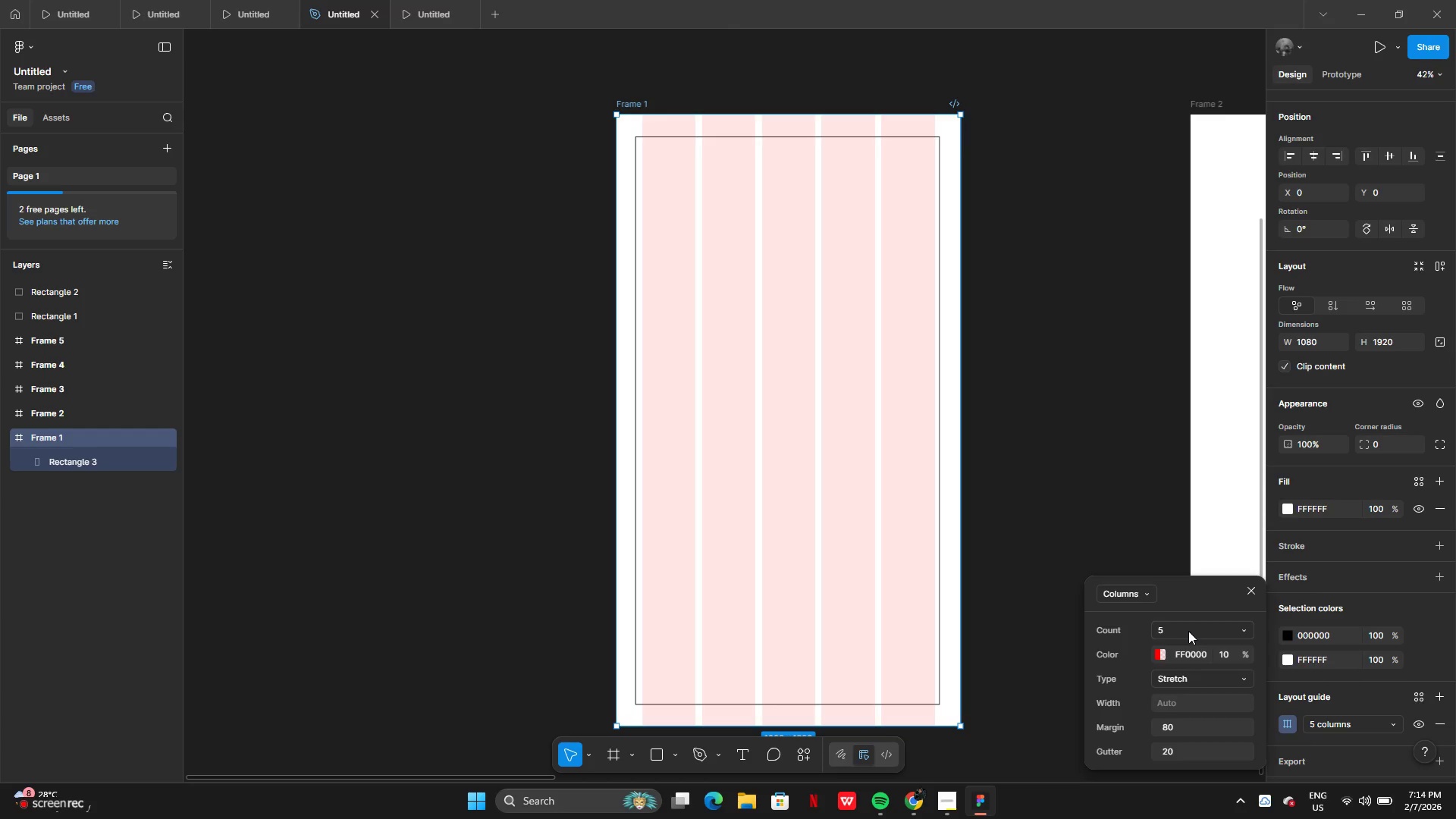 
left_click([1185, 631])
 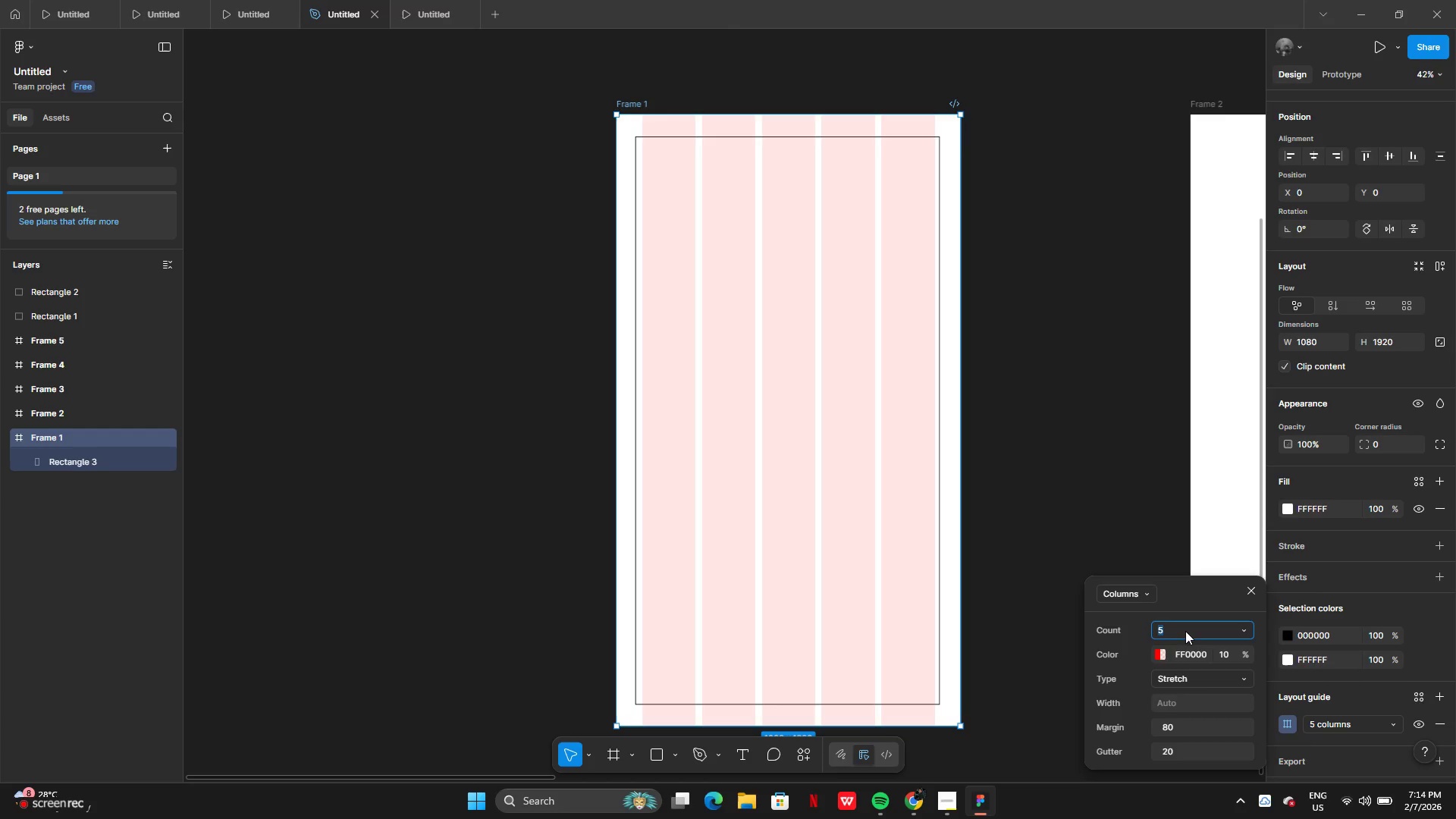 
key(4)
 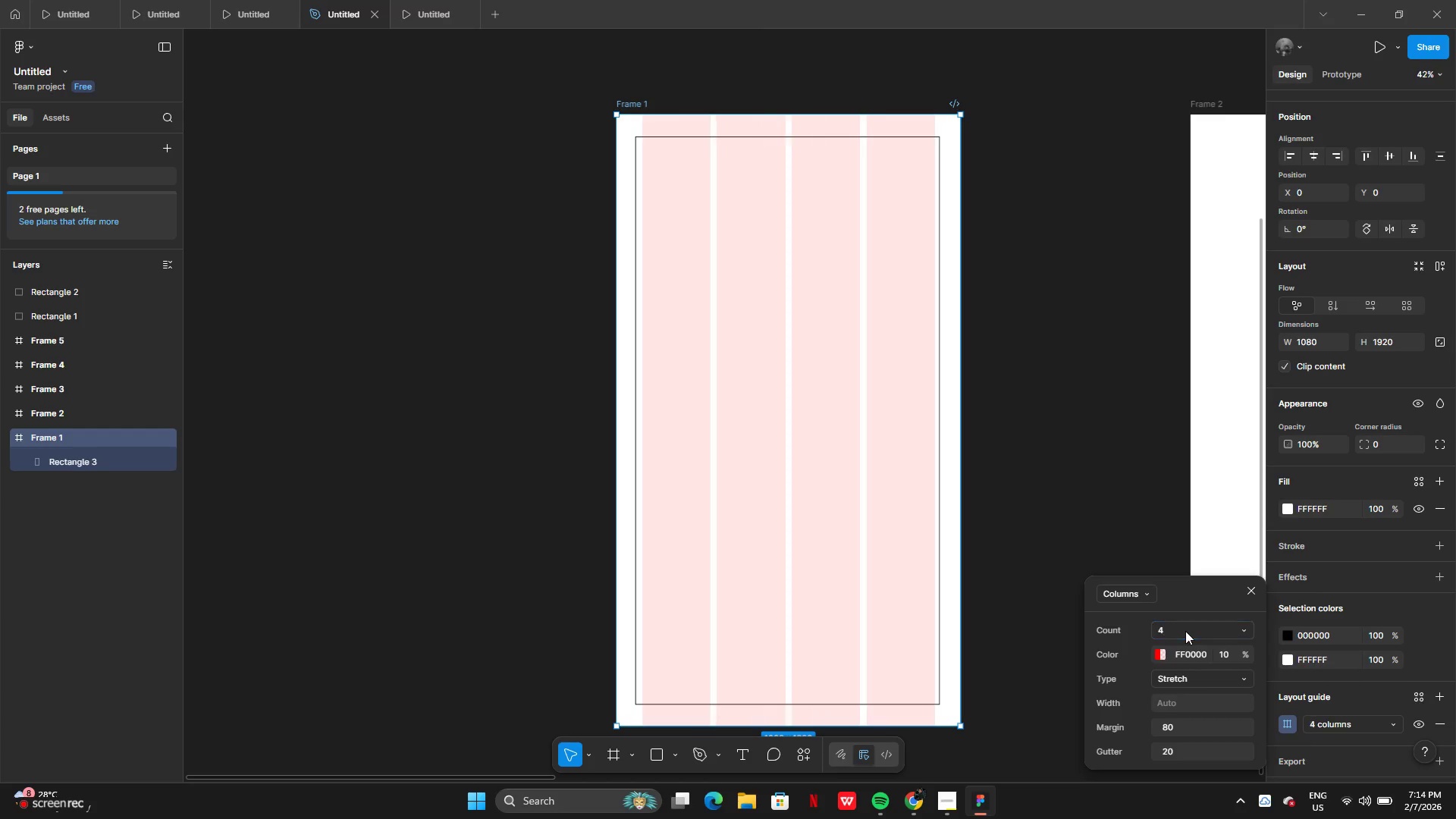 
key(Enter)
 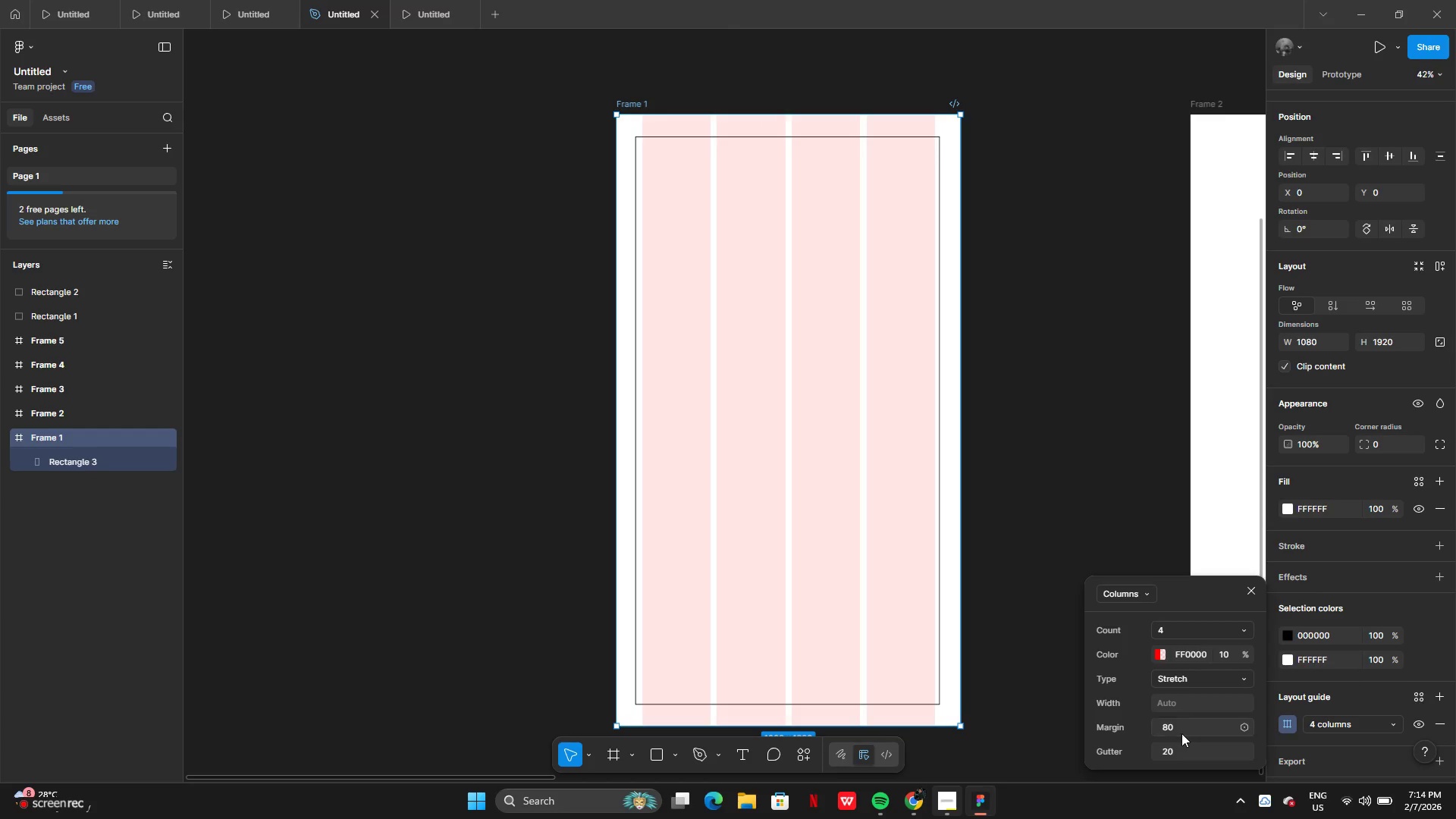 
left_click([1181, 751])
 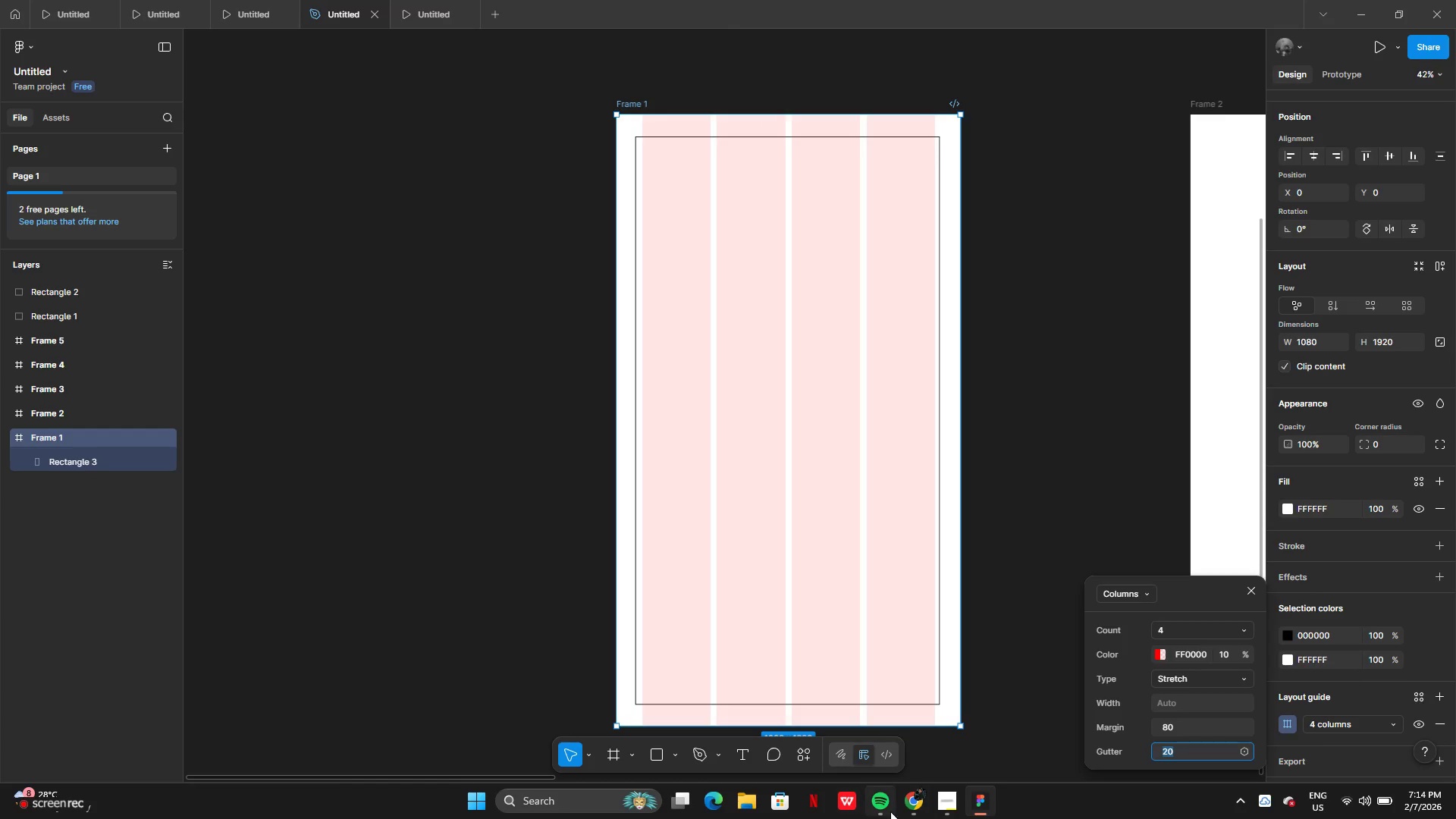 
left_click([910, 811])
 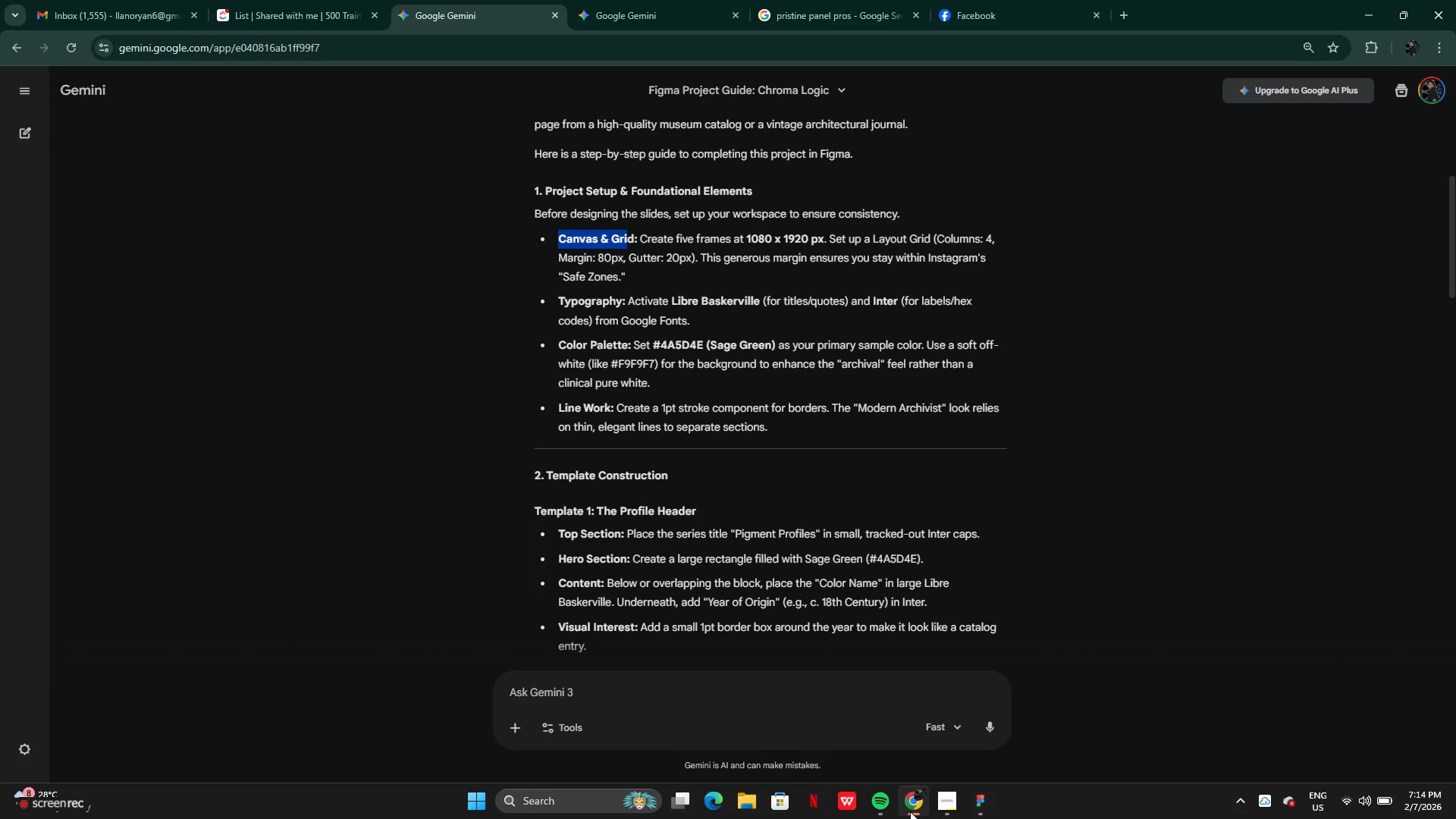 
left_click([910, 811])
 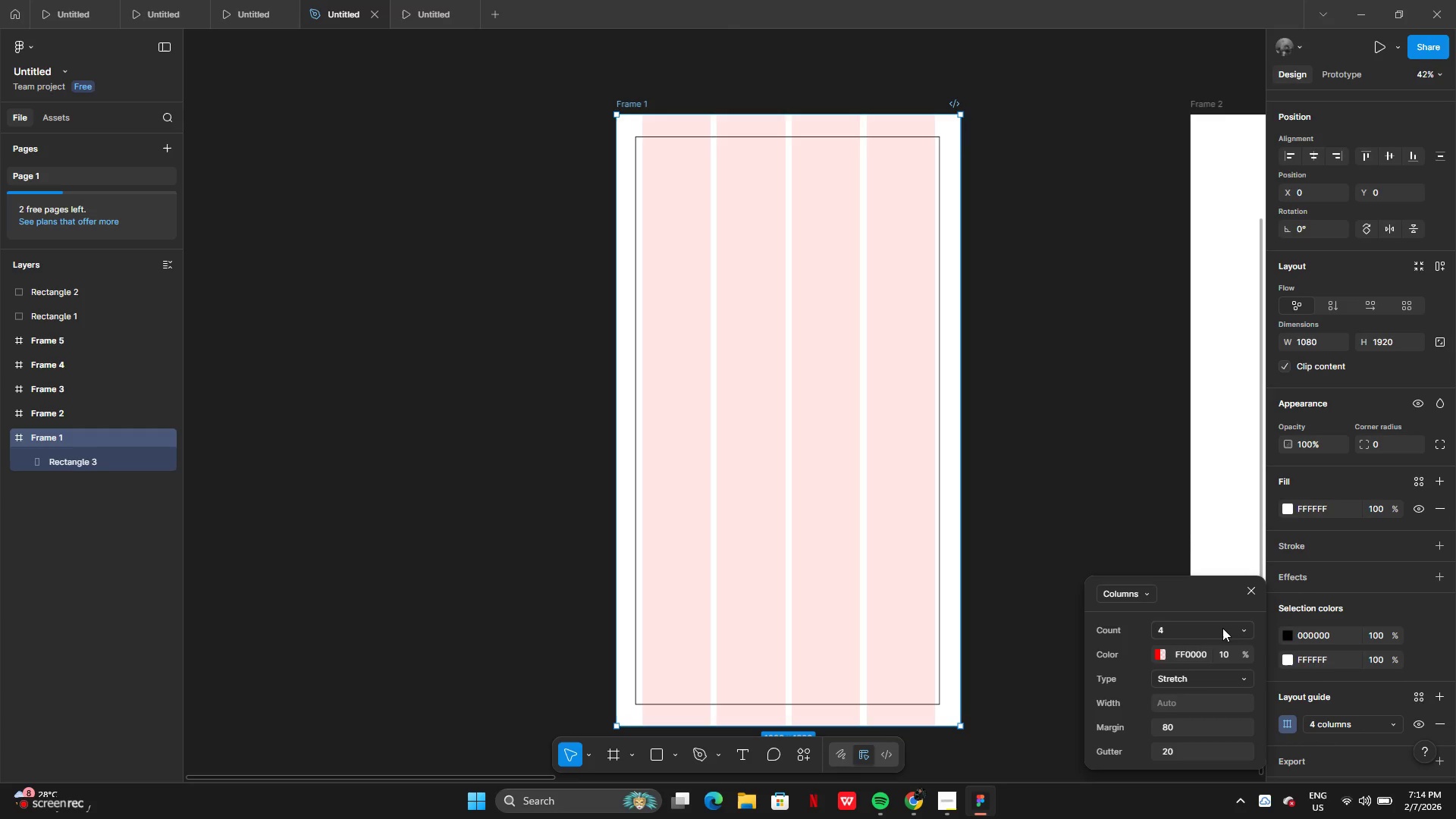 
left_click([1122, 417])
 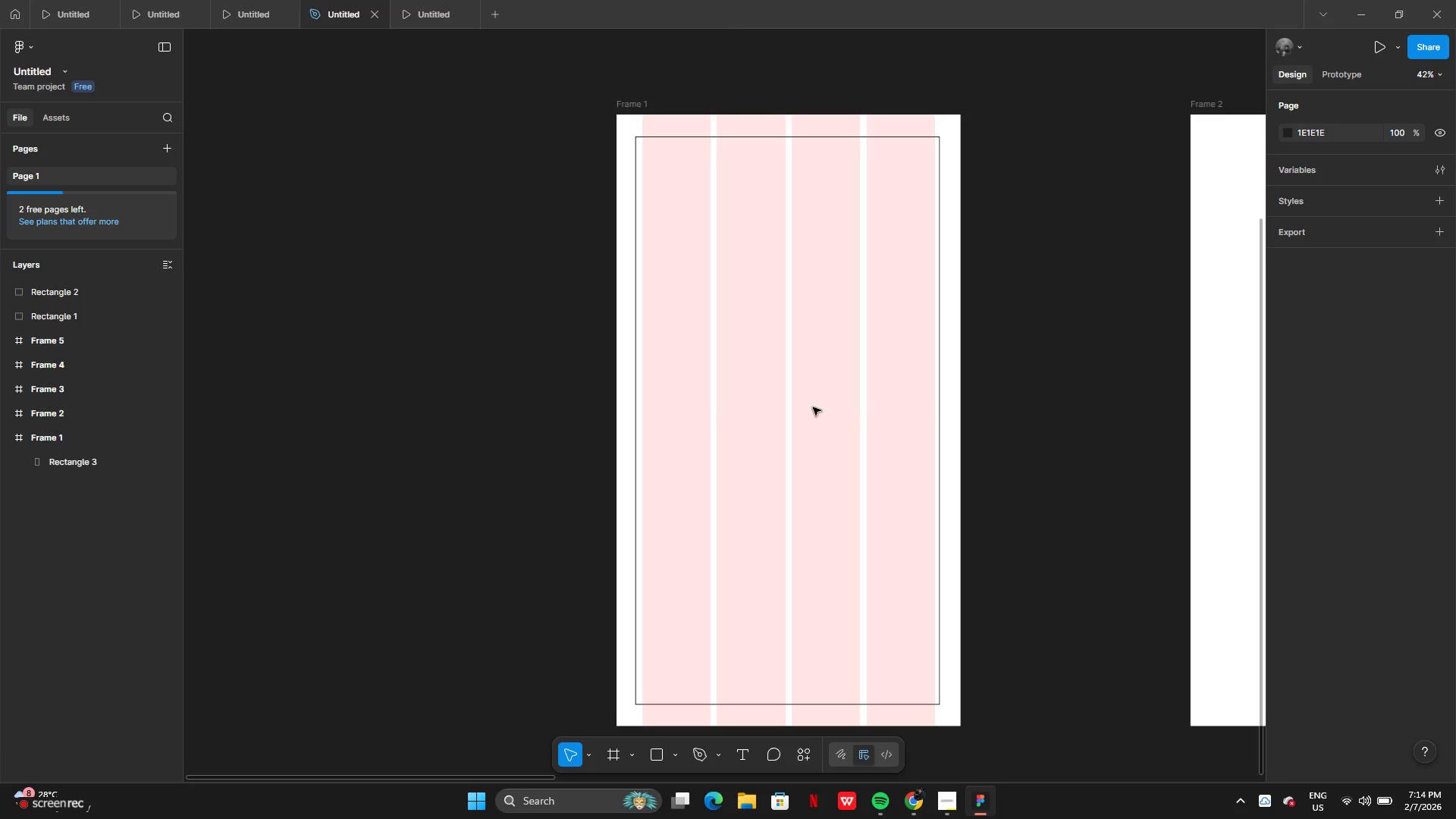 
left_click([810, 406])
 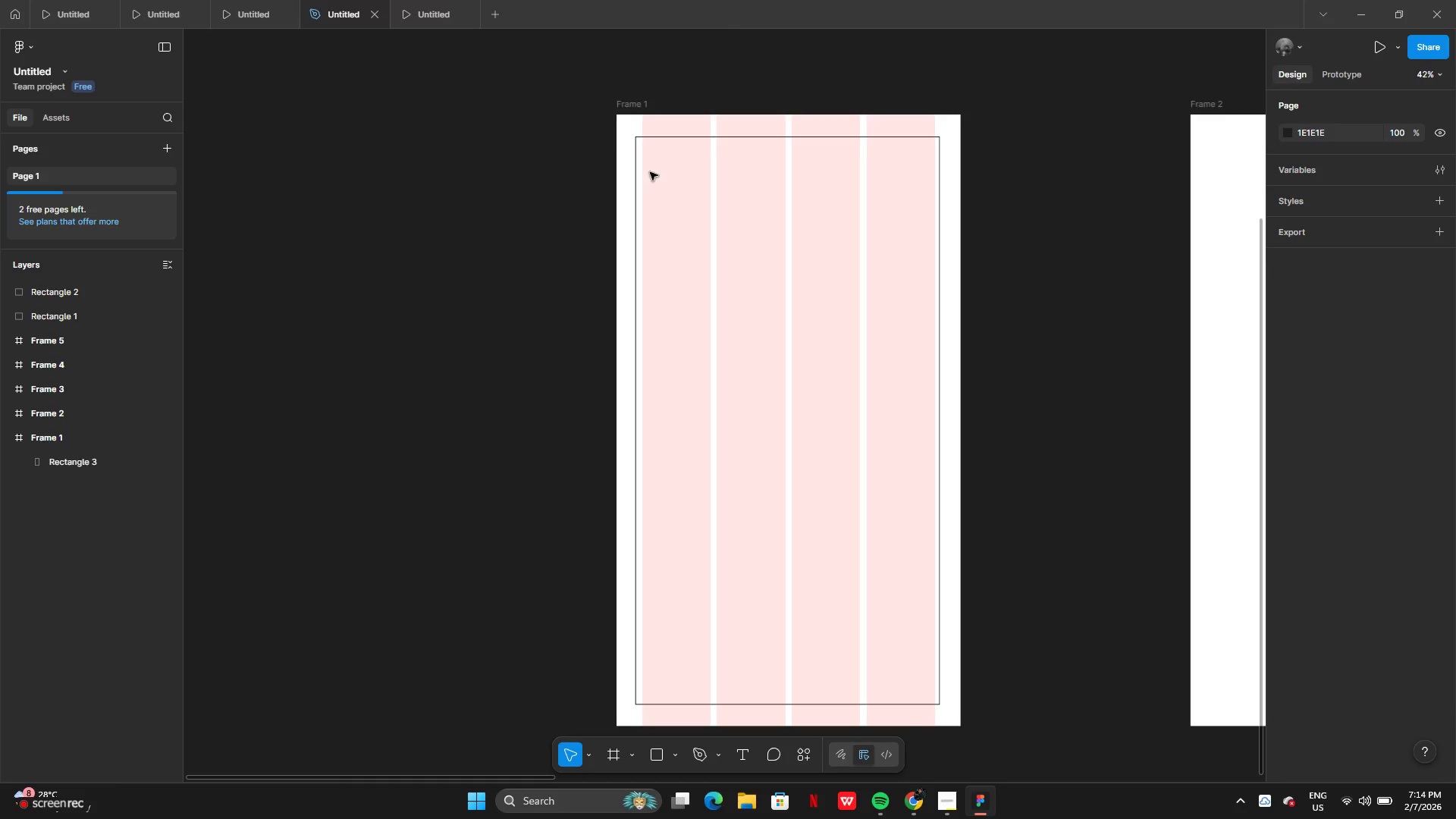 
left_click([645, 106])
 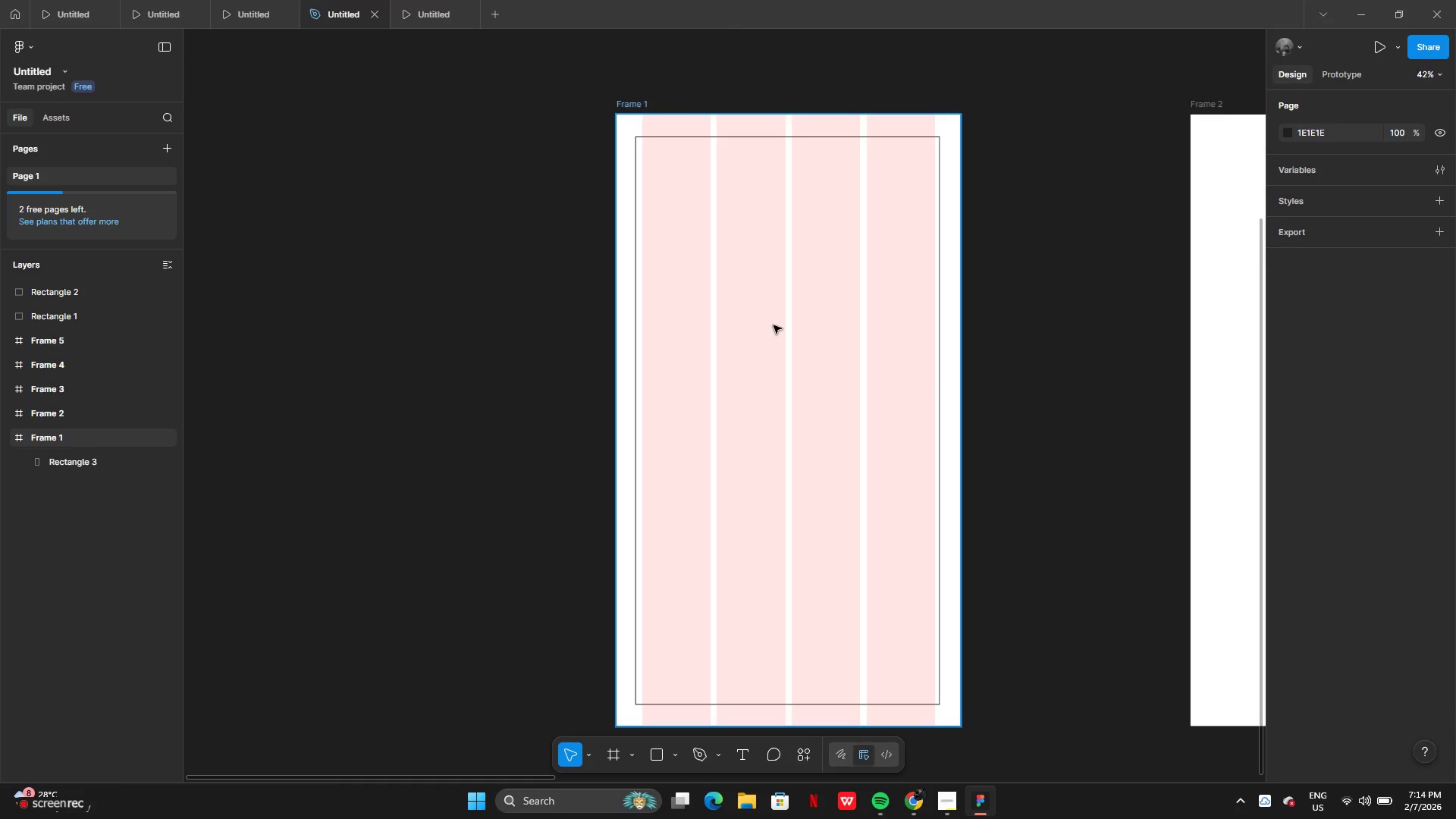 
left_click([635, 177])
 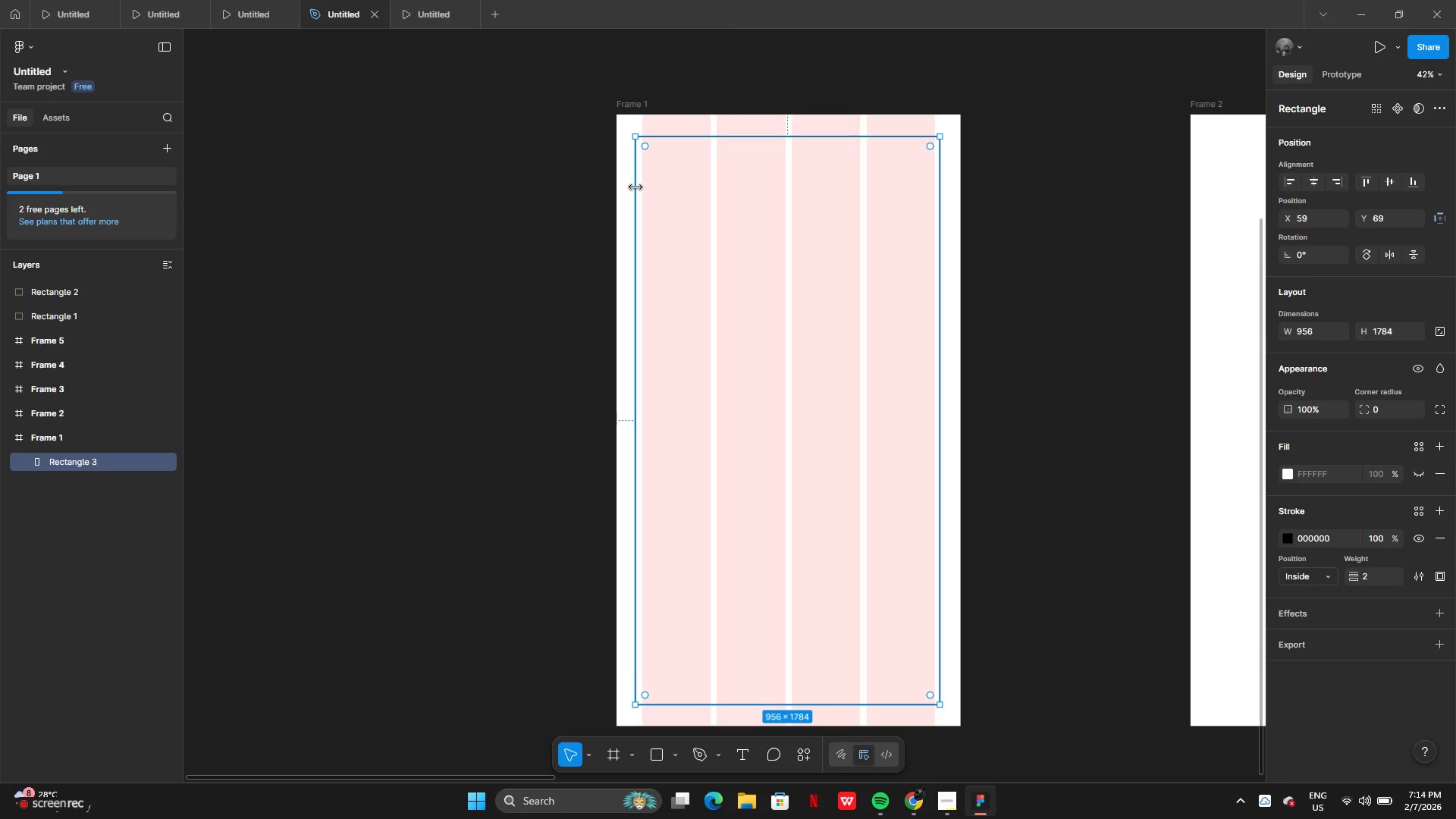 
left_click_drag(start_coordinate=[635, 187], to_coordinate=[642, 188])
 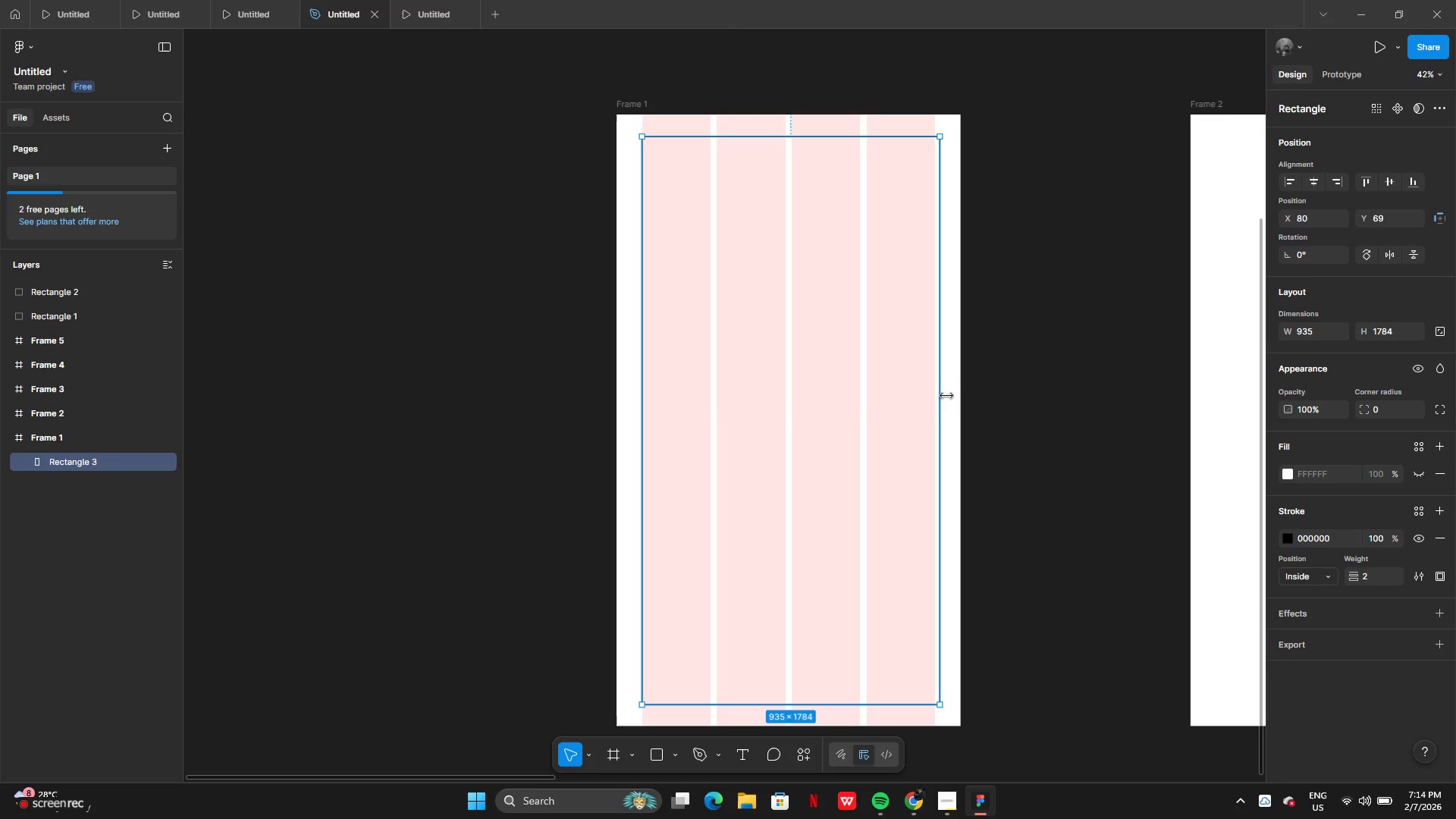 
left_click([947, 396])
 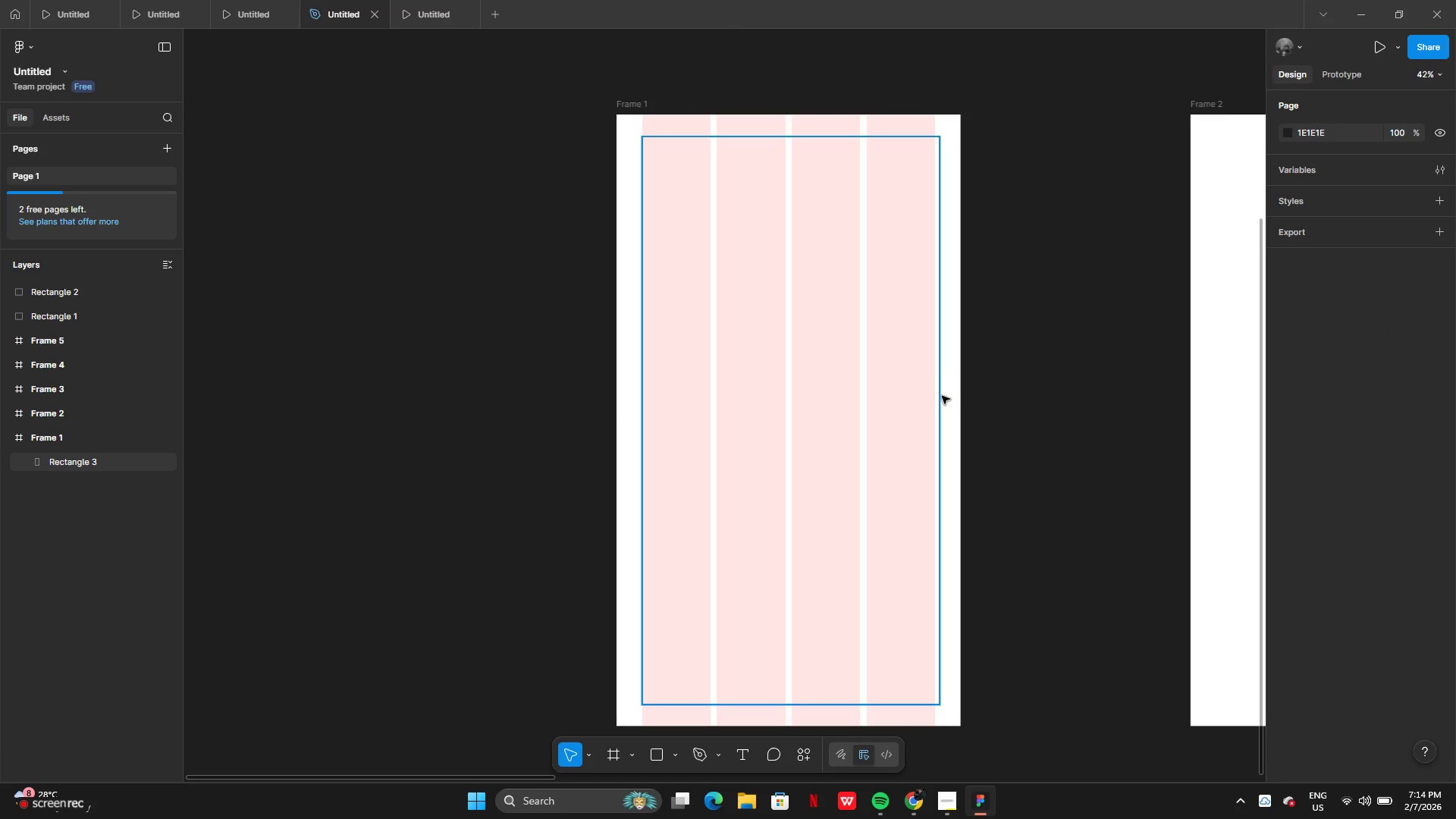 
left_click([942, 396])
 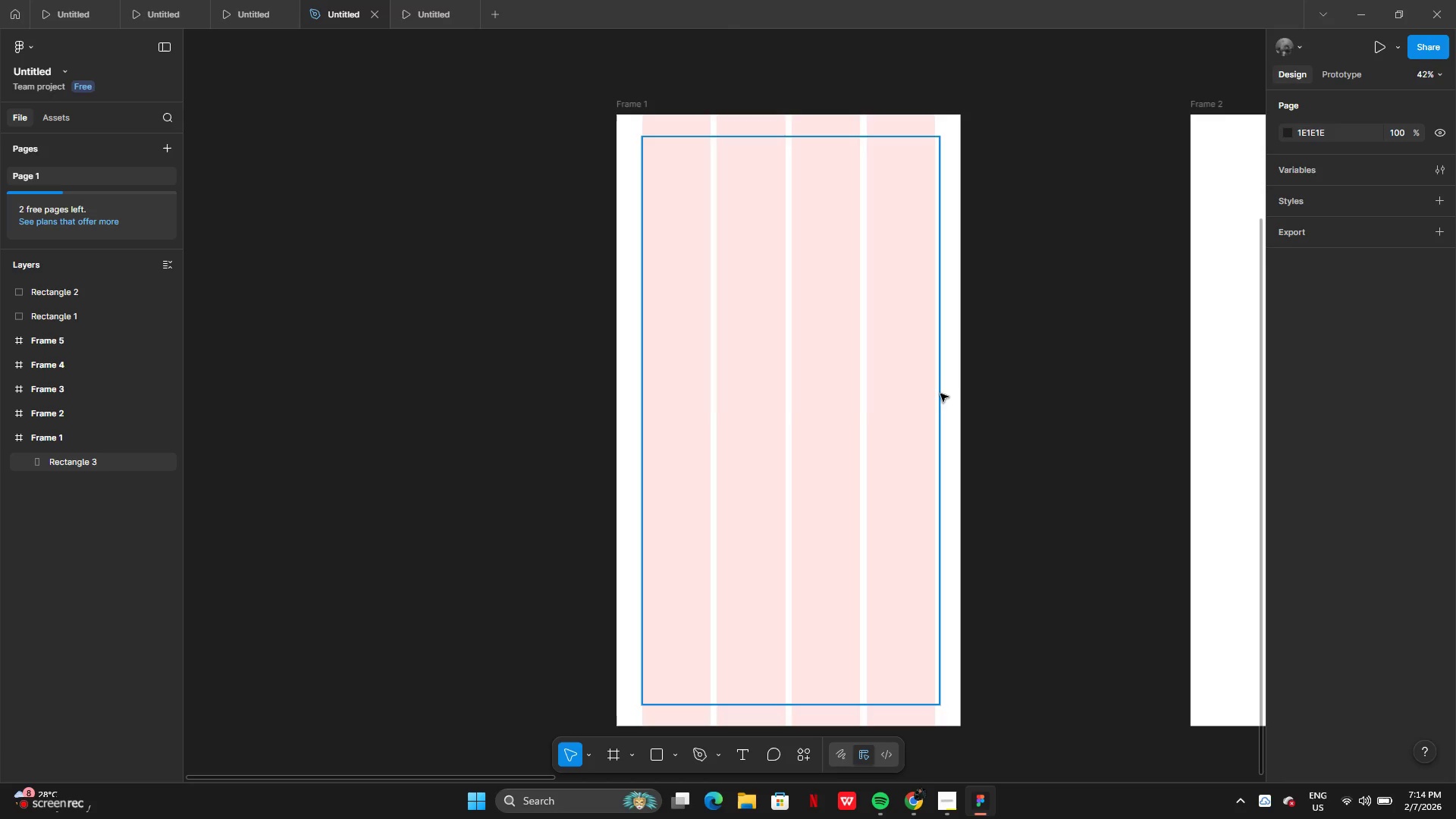 
left_click([939, 393])
 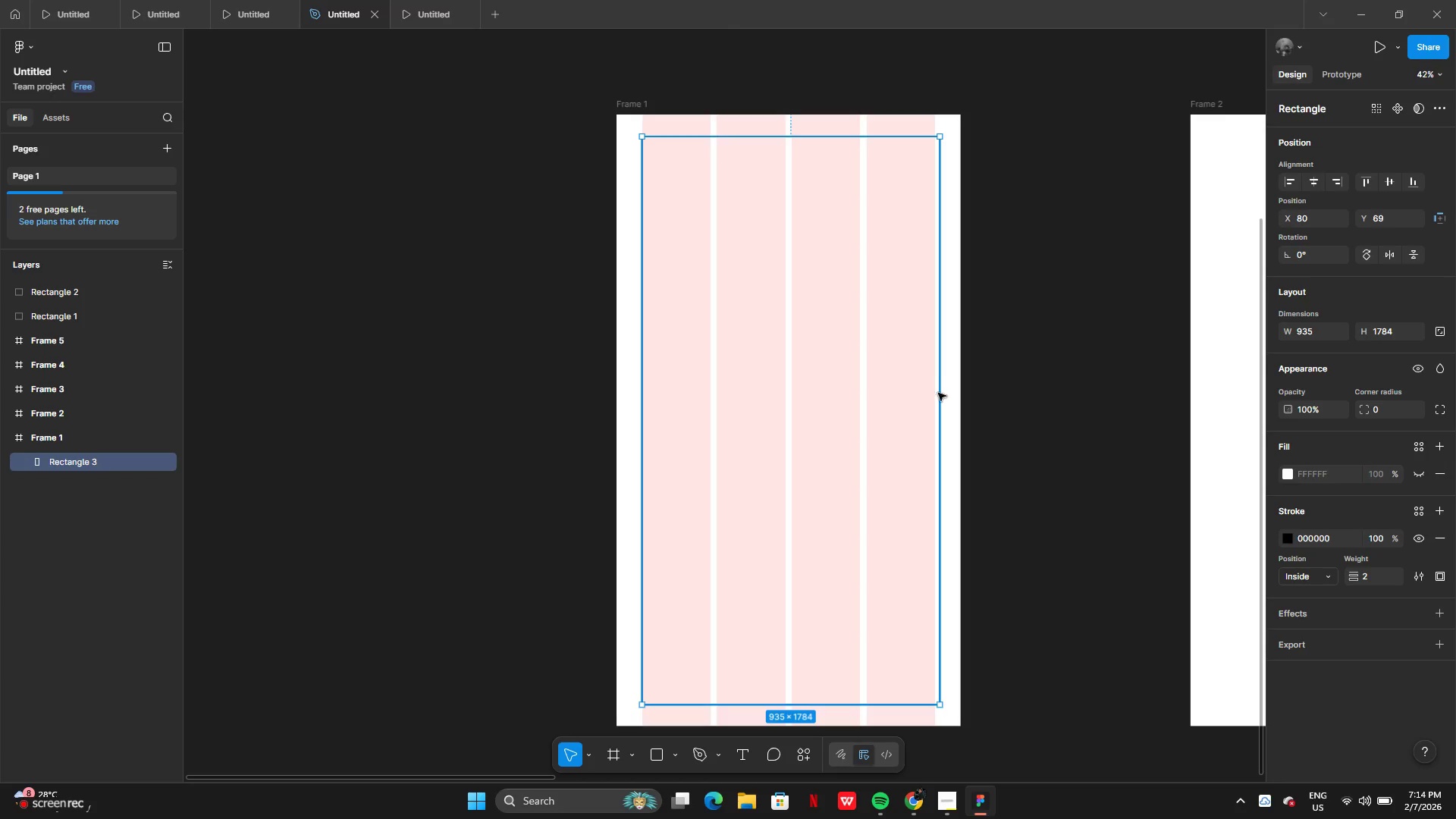 
left_click_drag(start_coordinate=[939, 393], to_coordinate=[928, 394])
 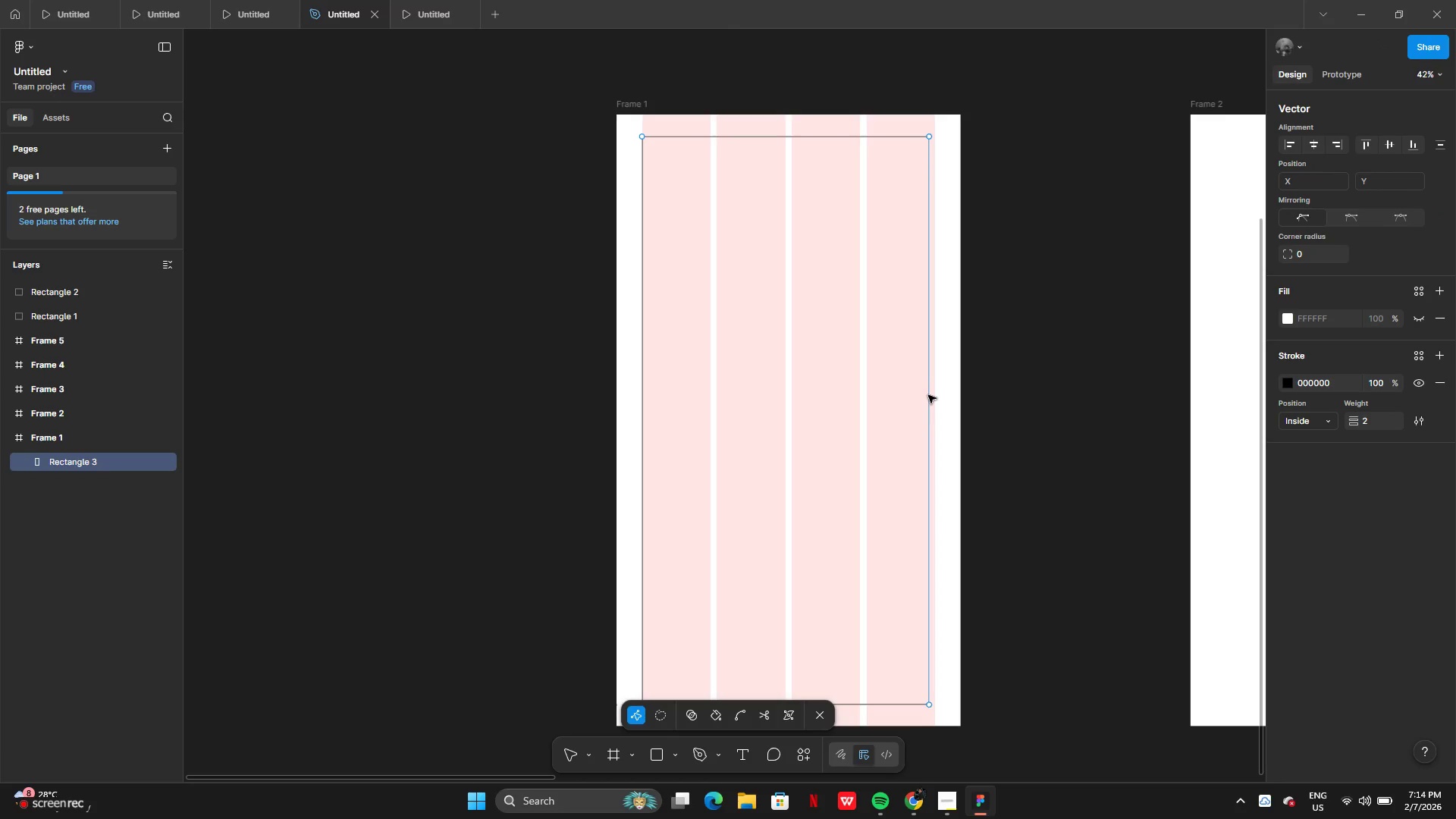 
left_click_drag(start_coordinate=[928, 394], to_coordinate=[933, 398])
 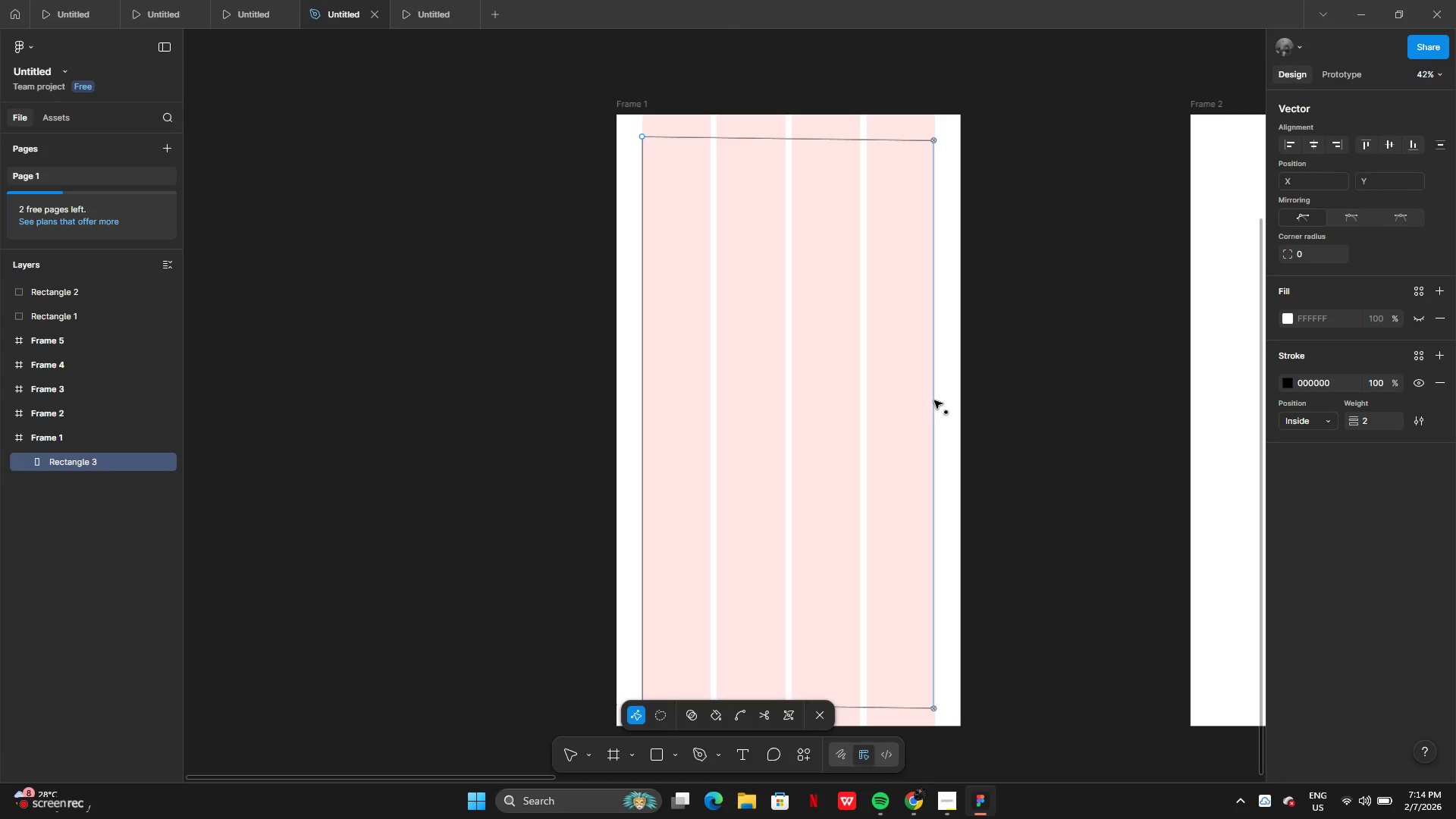 
left_click([1007, 435])
 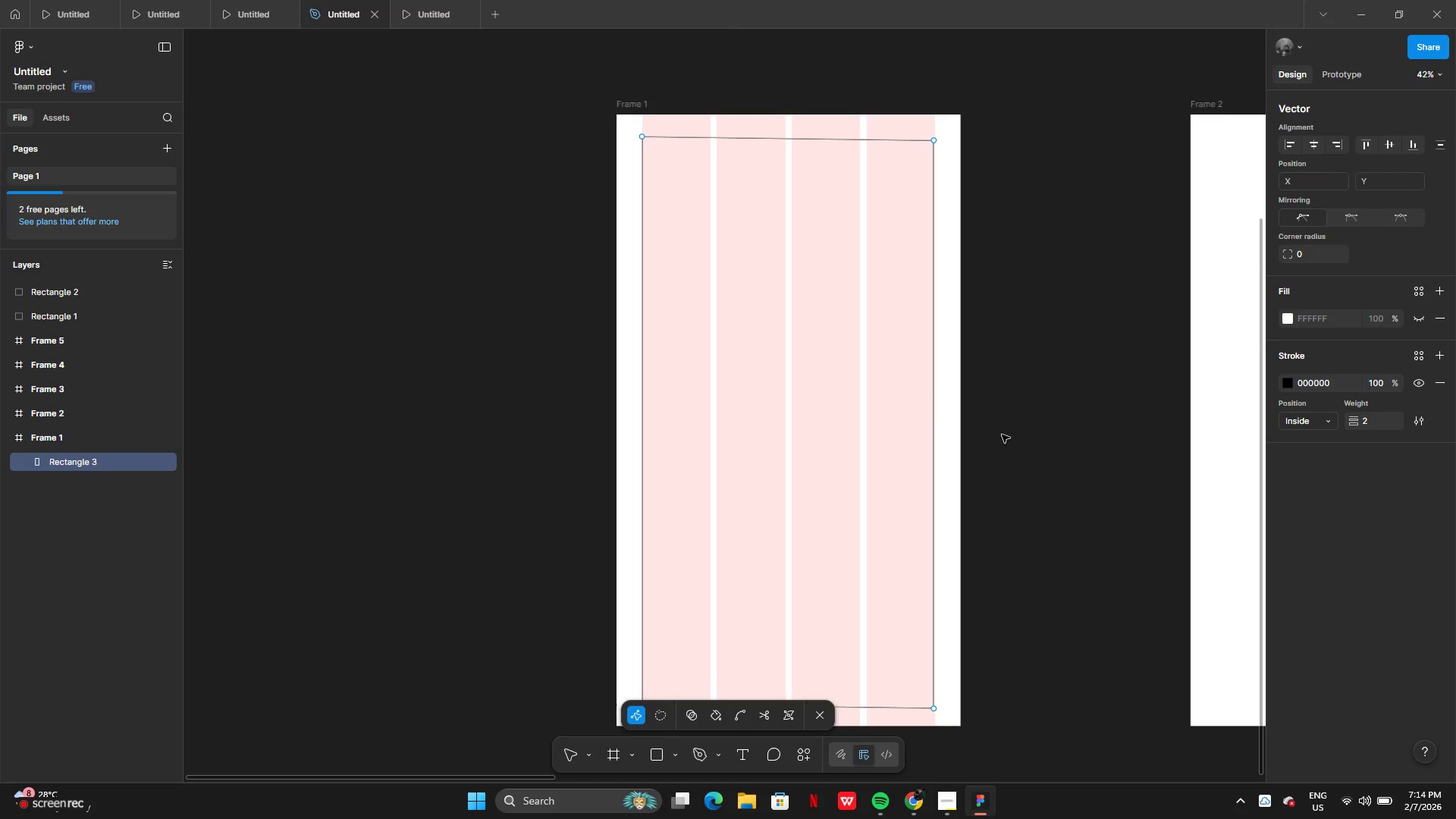 
scroll: coordinate [992, 436], scroll_direction: down, amount: 5.0
 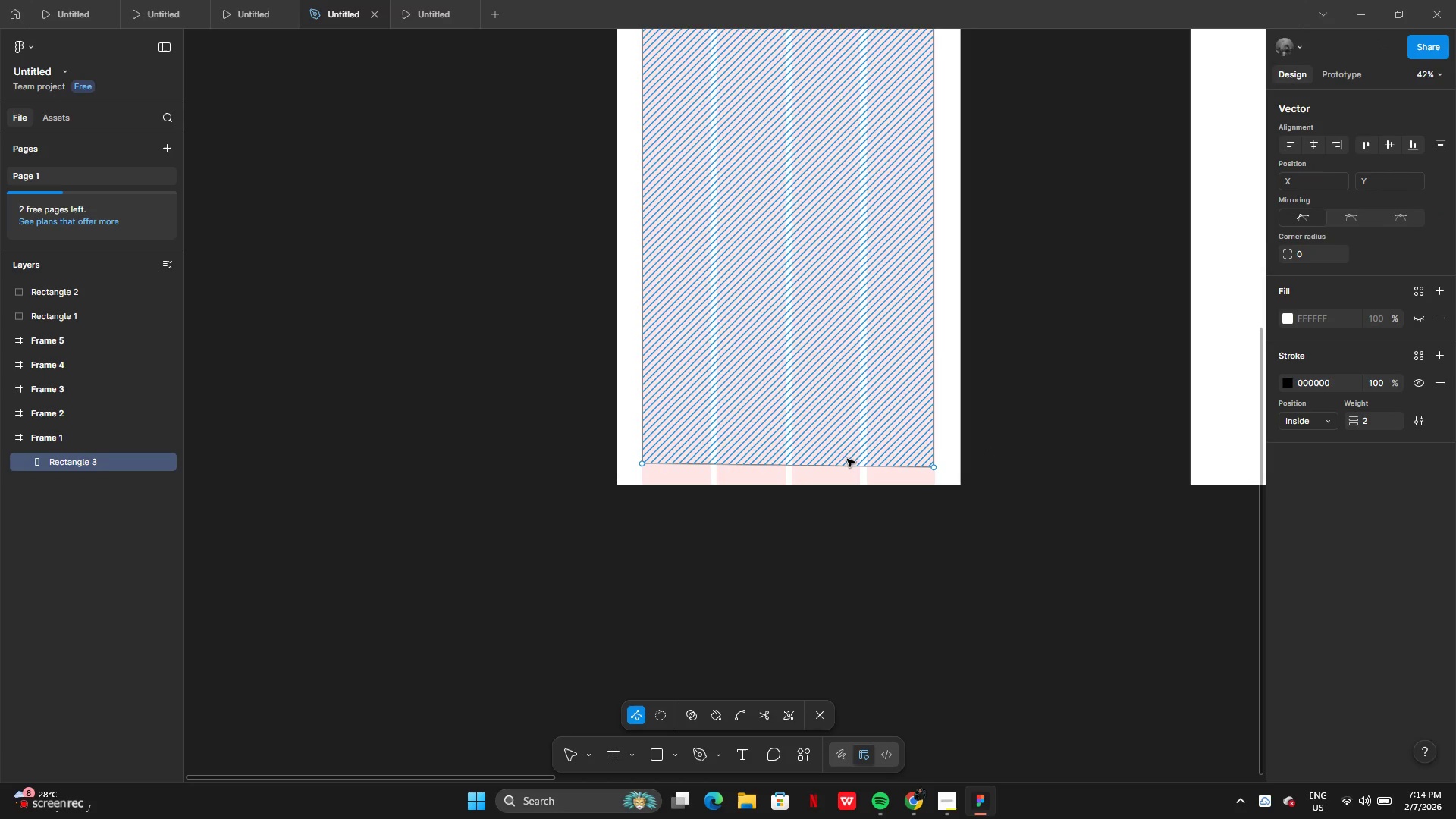 
scroll: coordinate [847, 460], scroll_direction: up, amount: 5.0
 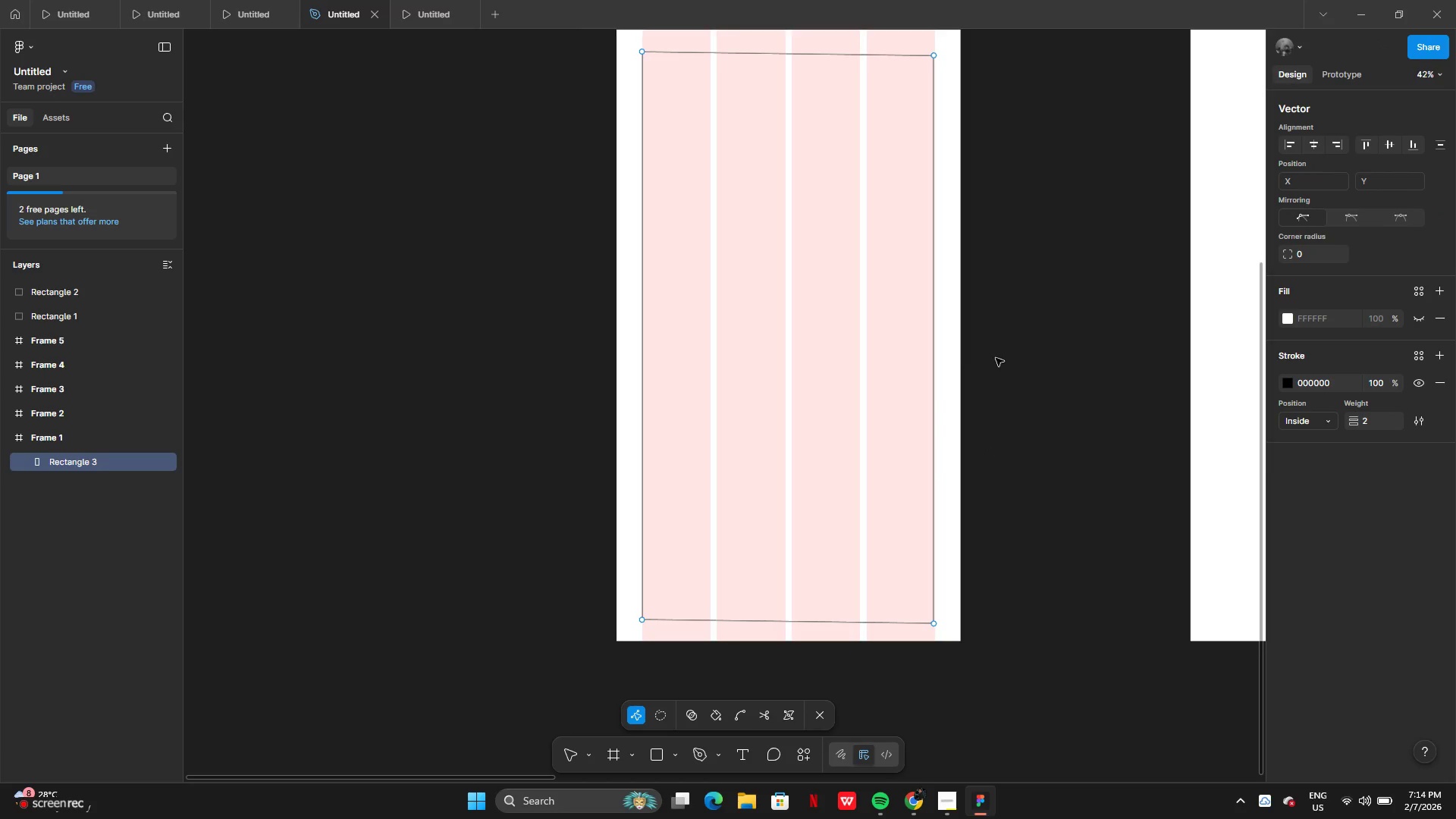 
left_click([997, 358])
 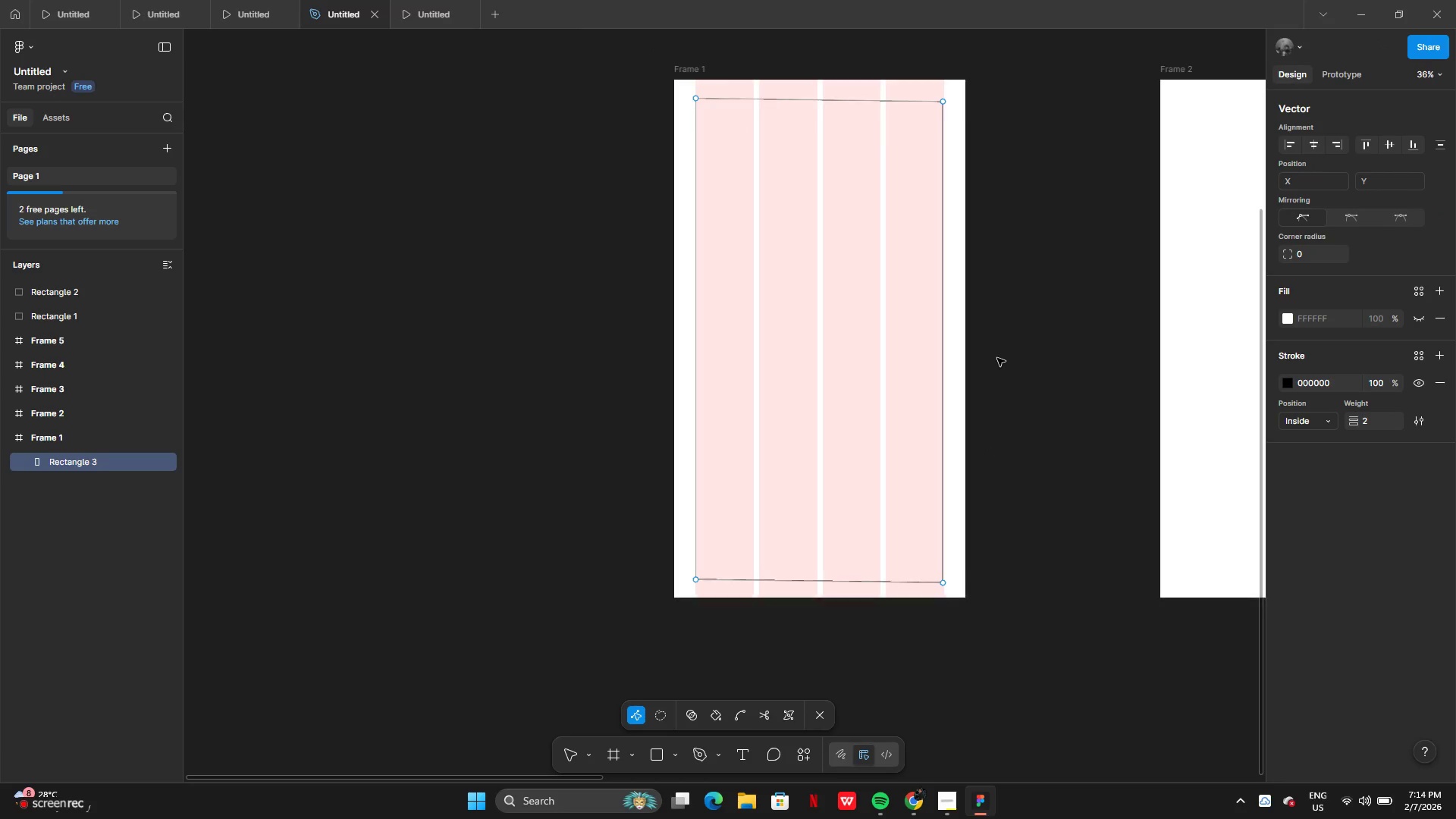 
double_click([997, 358])
 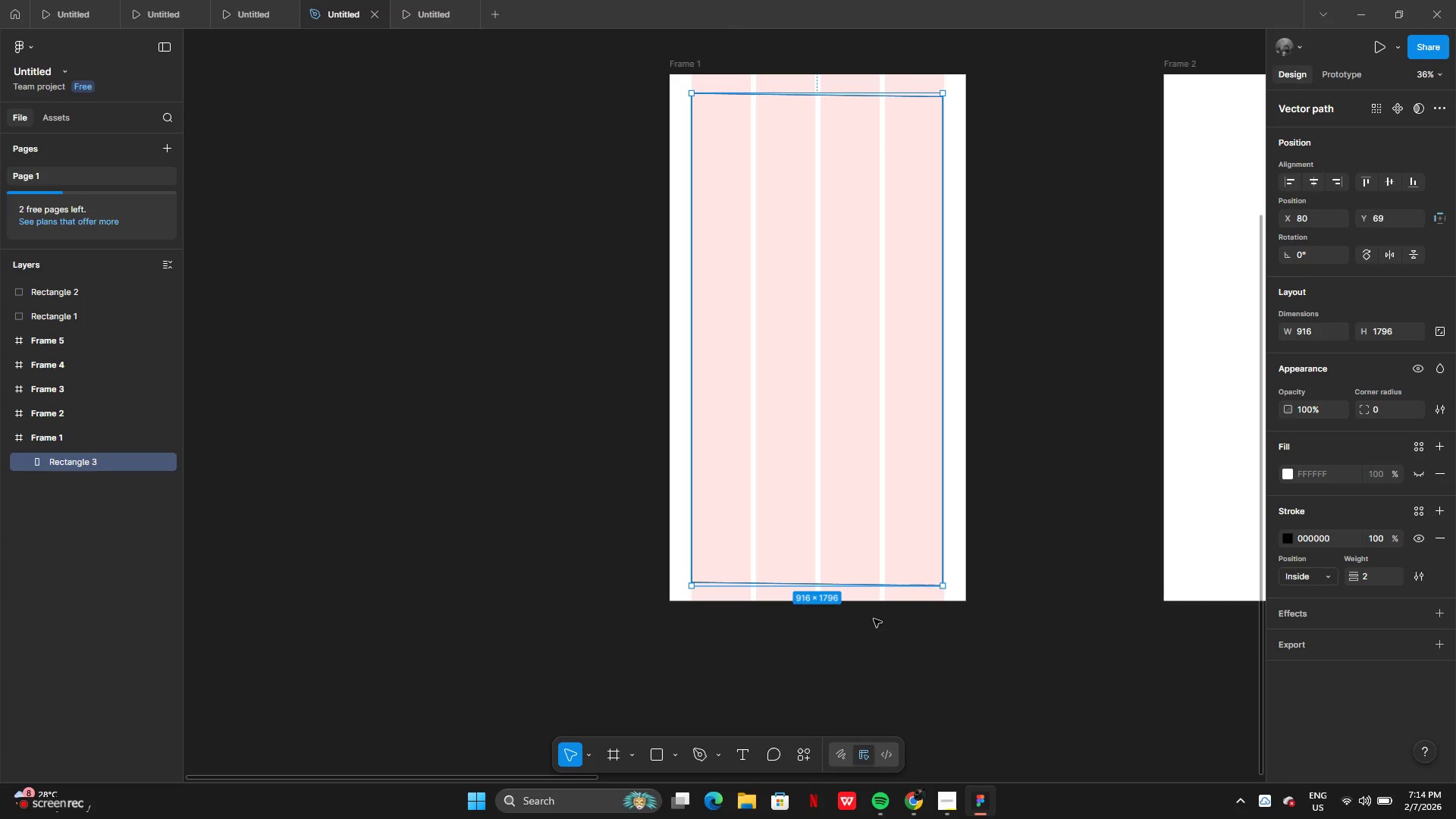 
key(Control+Z)
 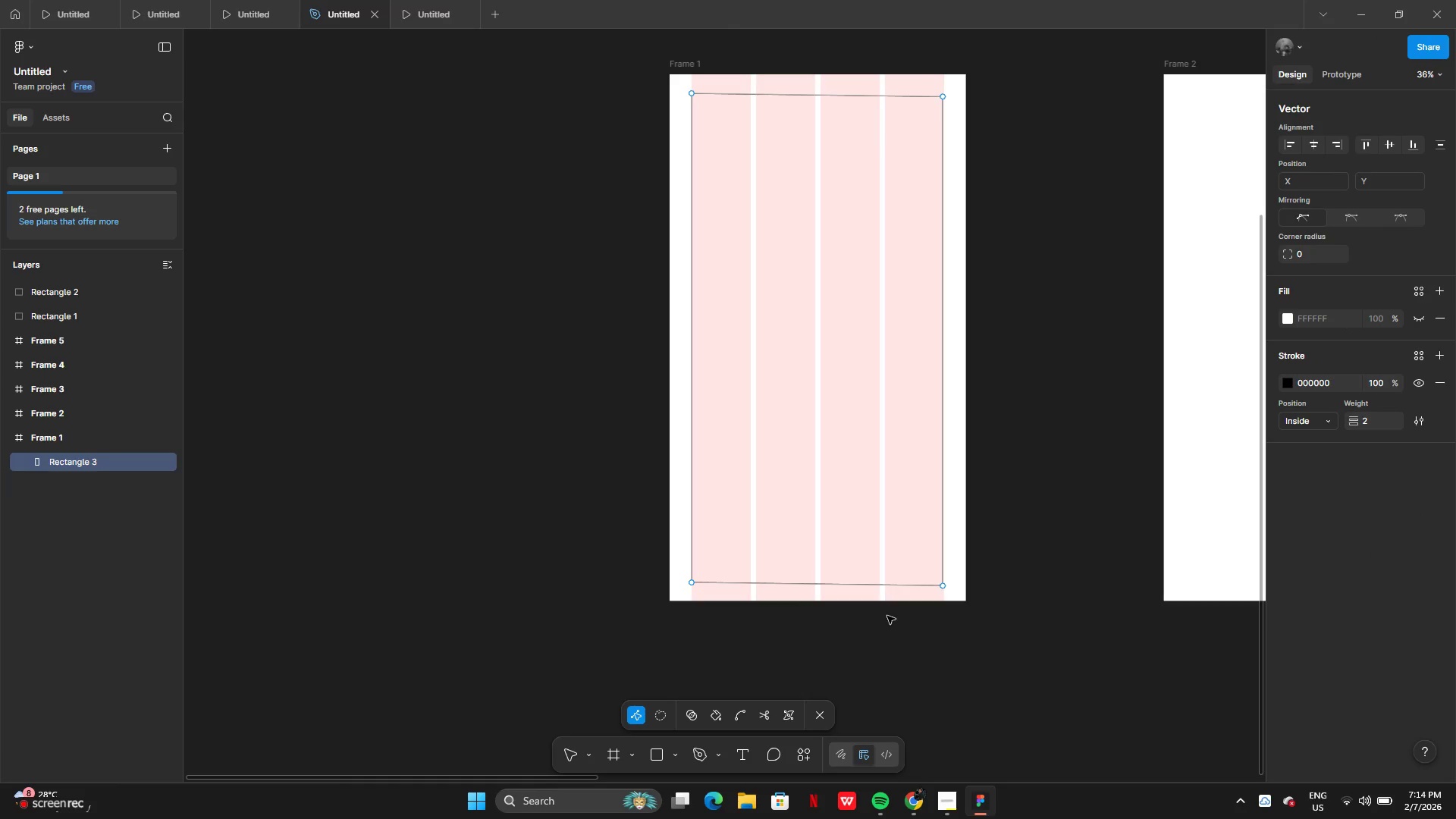 
key(Control+Z)
 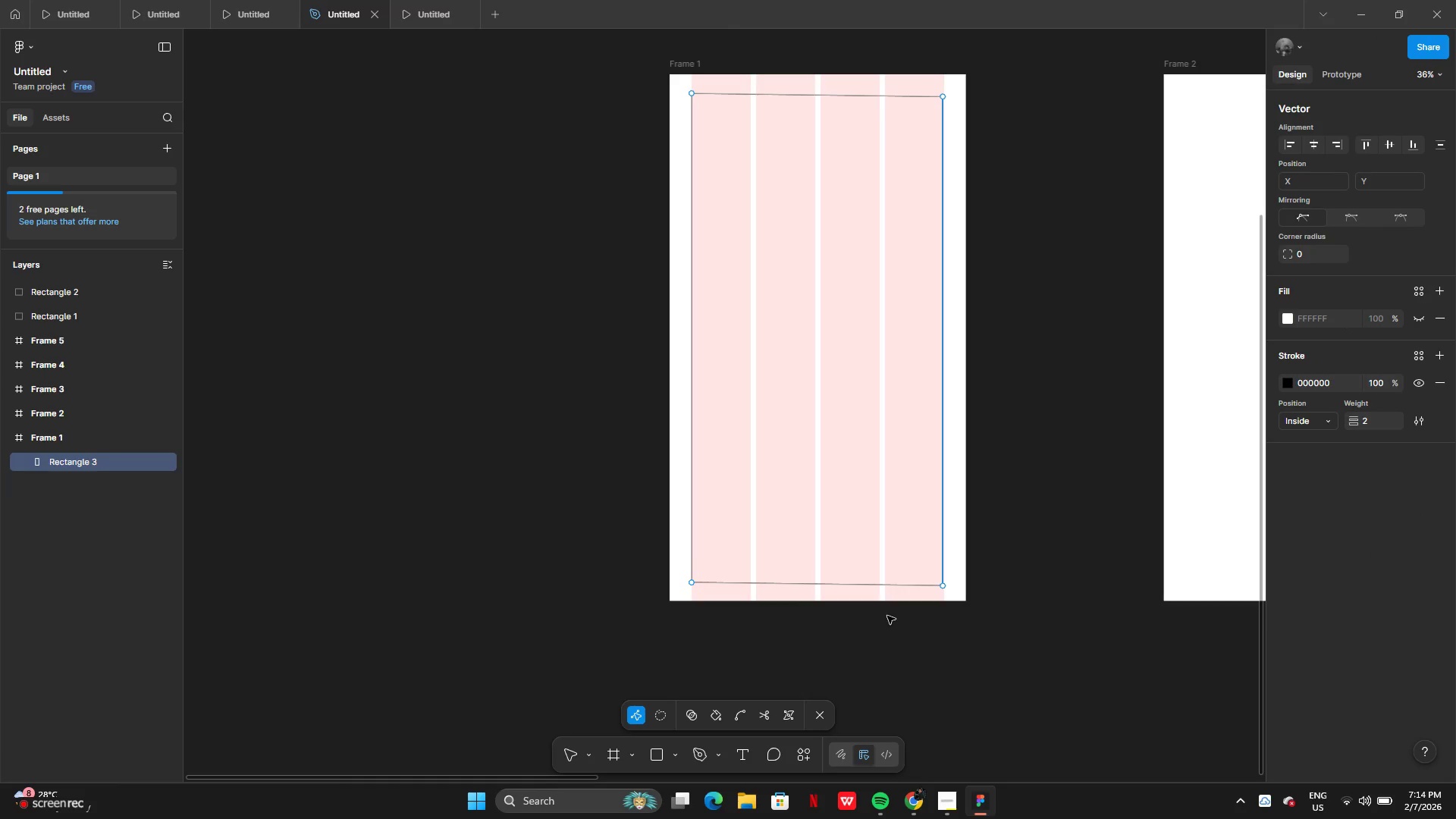 
key(Control+Z)
 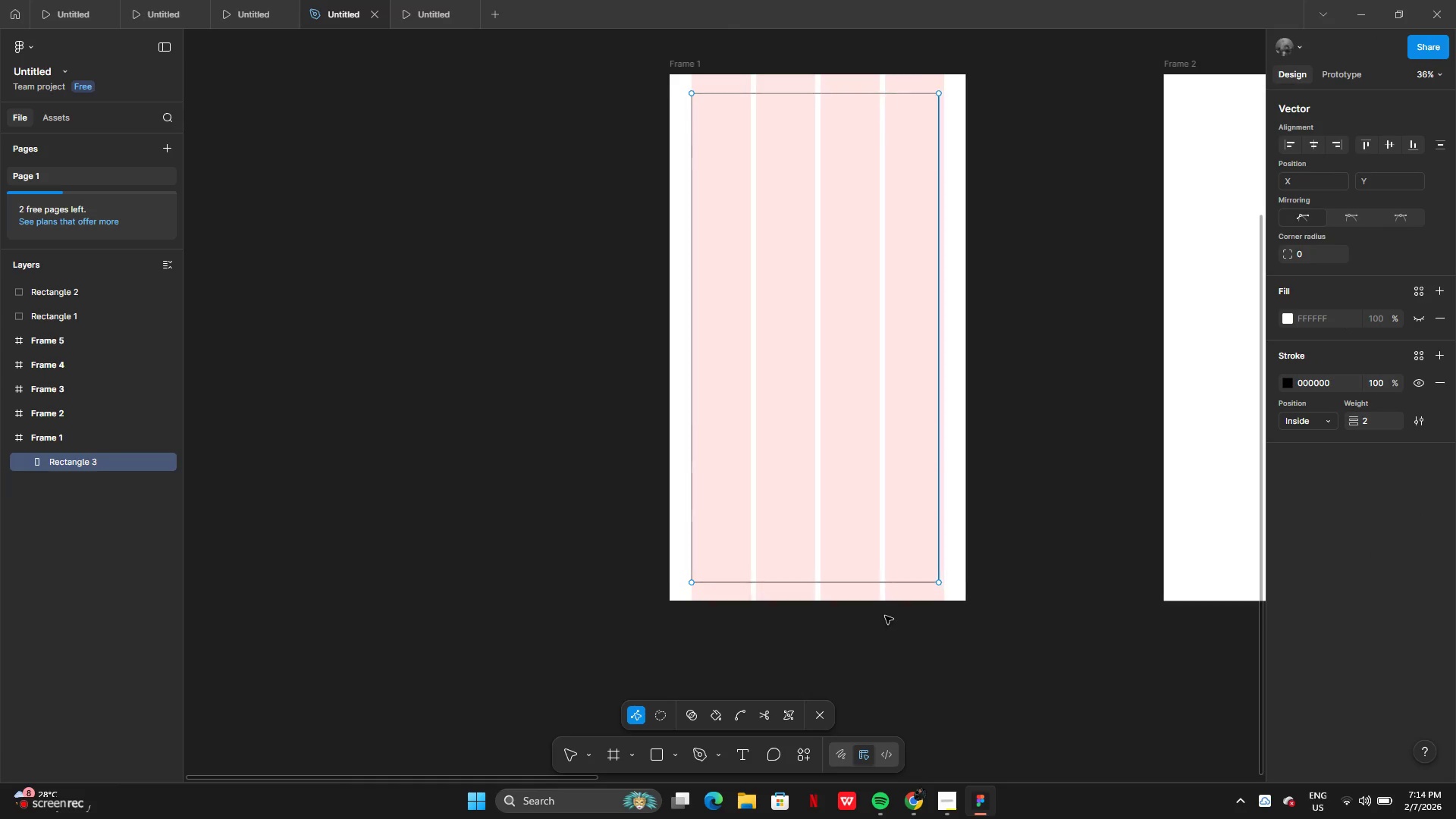 
key(Control+Z)
 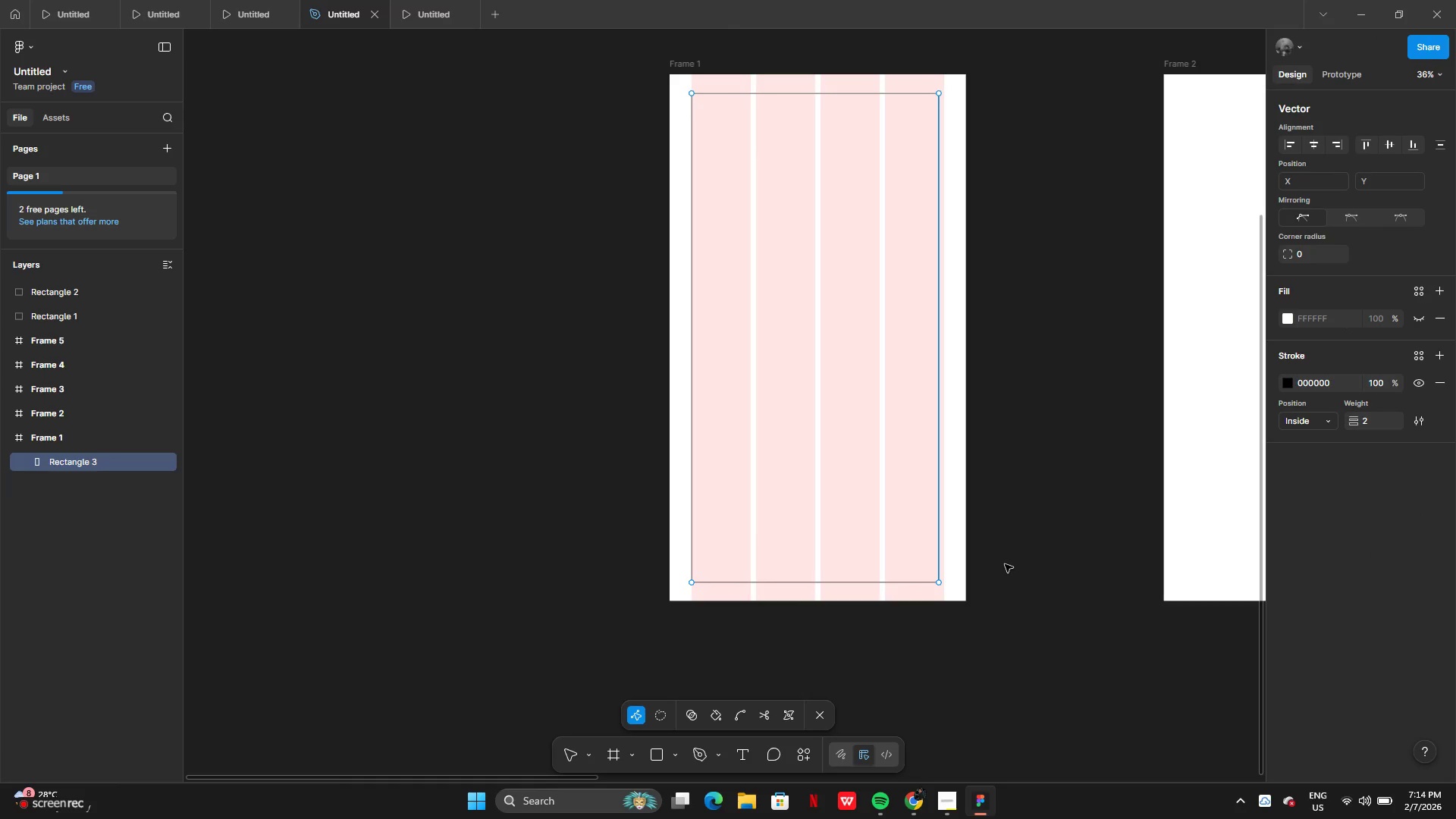 
key(Control+Z)
 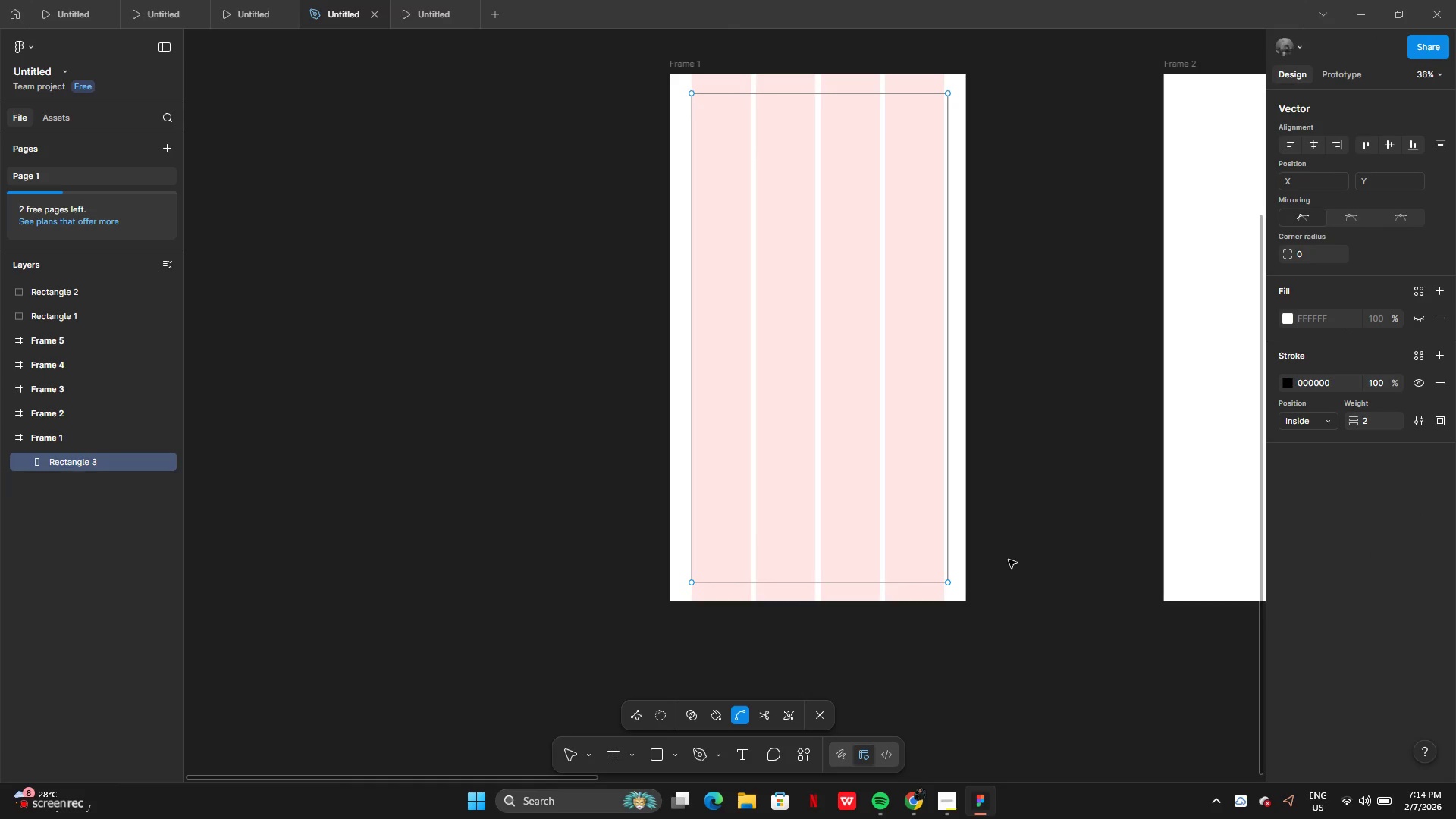 
key(Control+Z)
 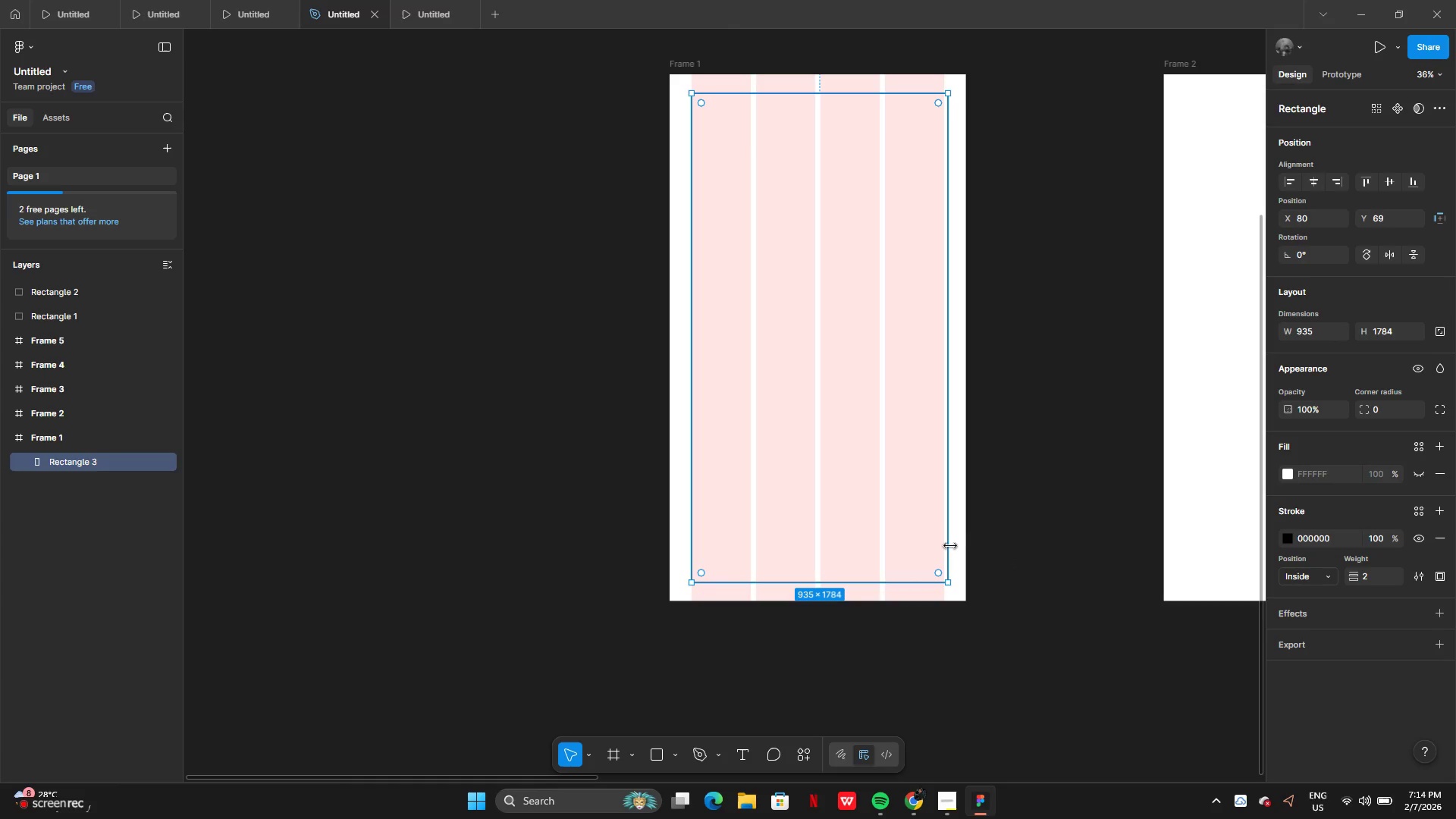 
left_click_drag(start_coordinate=[951, 546], to_coordinate=[947, 544])
 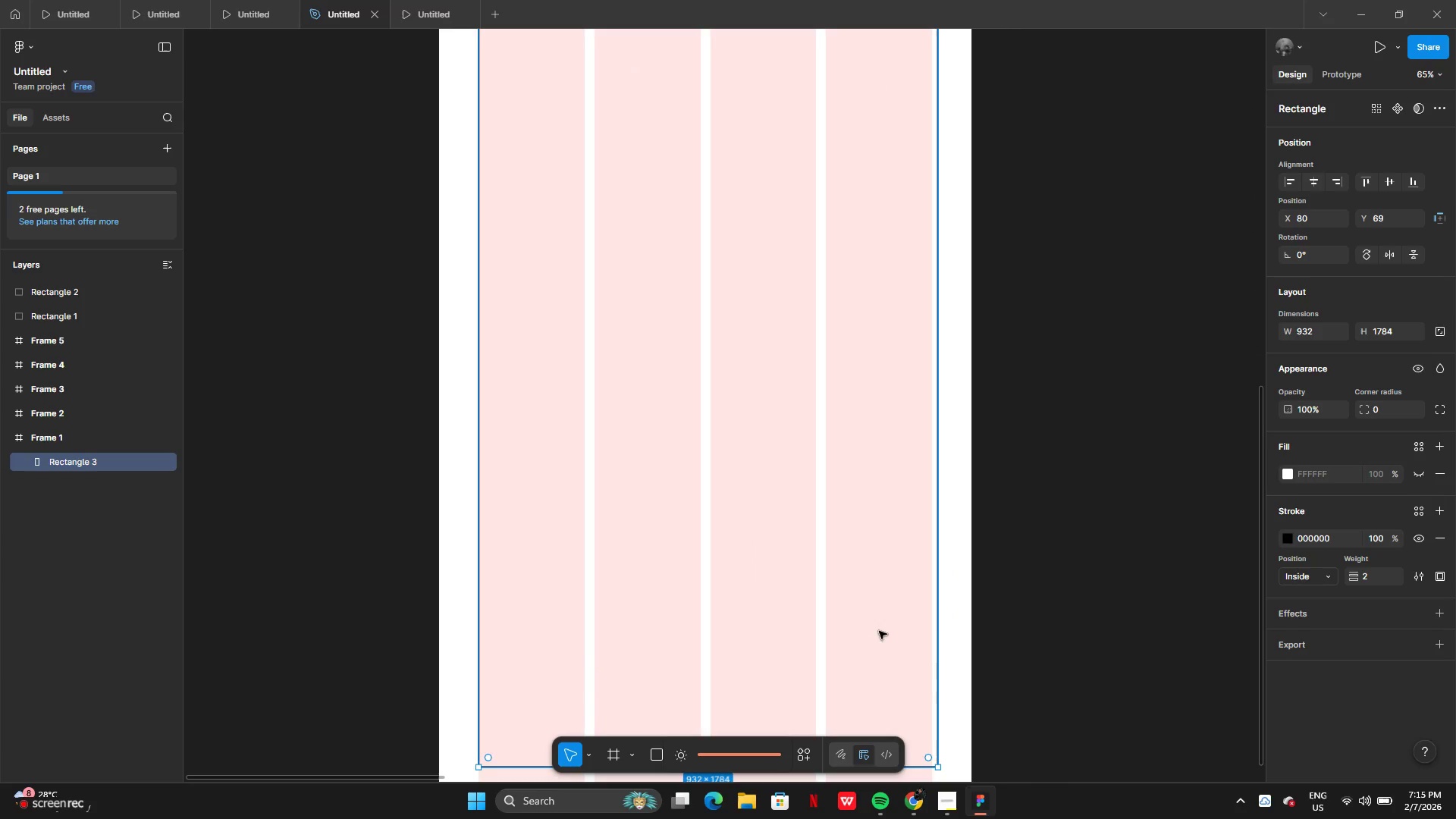 
left_click_drag(start_coordinate=[940, 603], to_coordinate=[931, 600])
 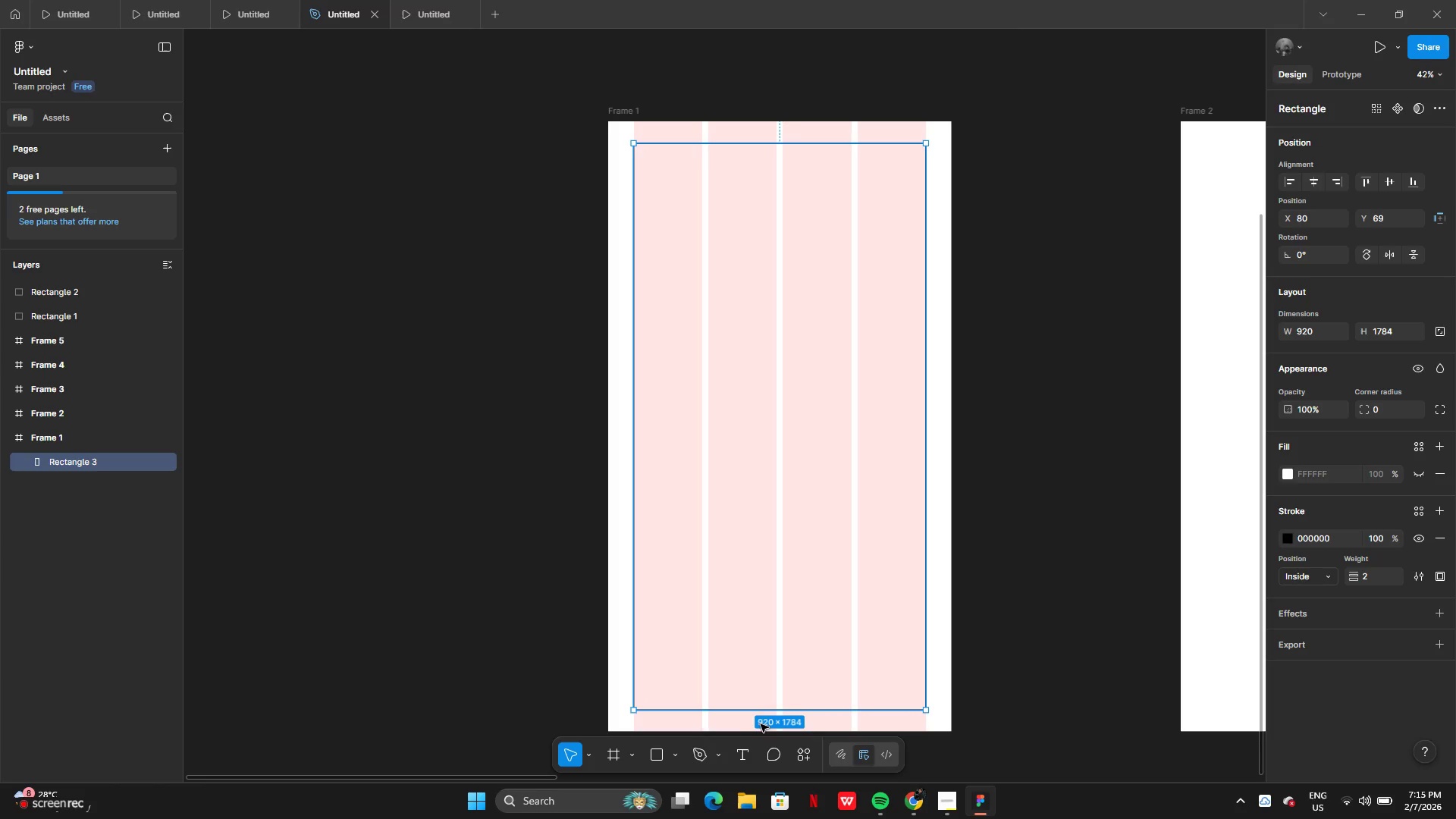 
left_click_drag(start_coordinate=[769, 714], to_coordinate=[766, 708])
 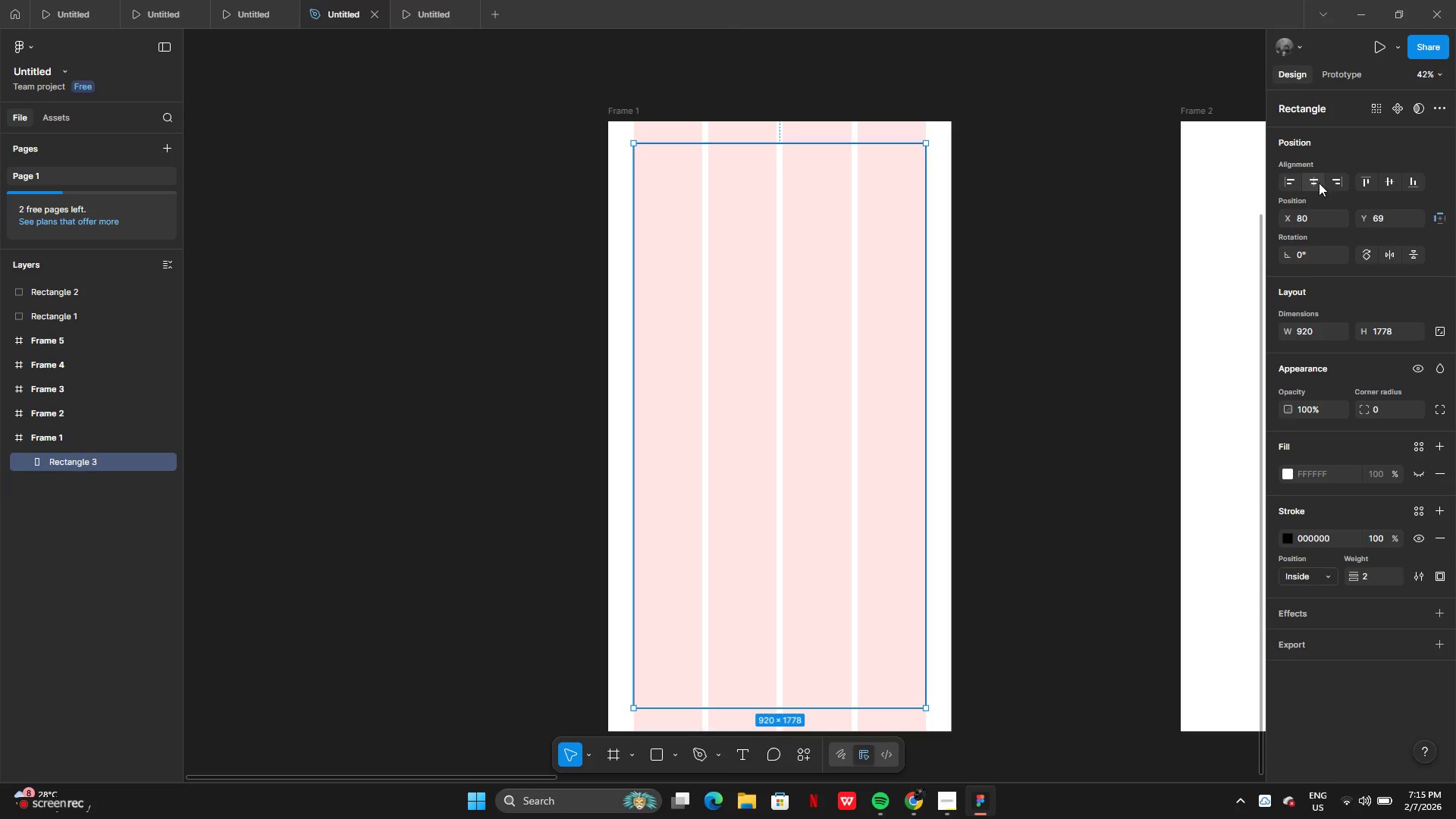 
left_click([1317, 183])
 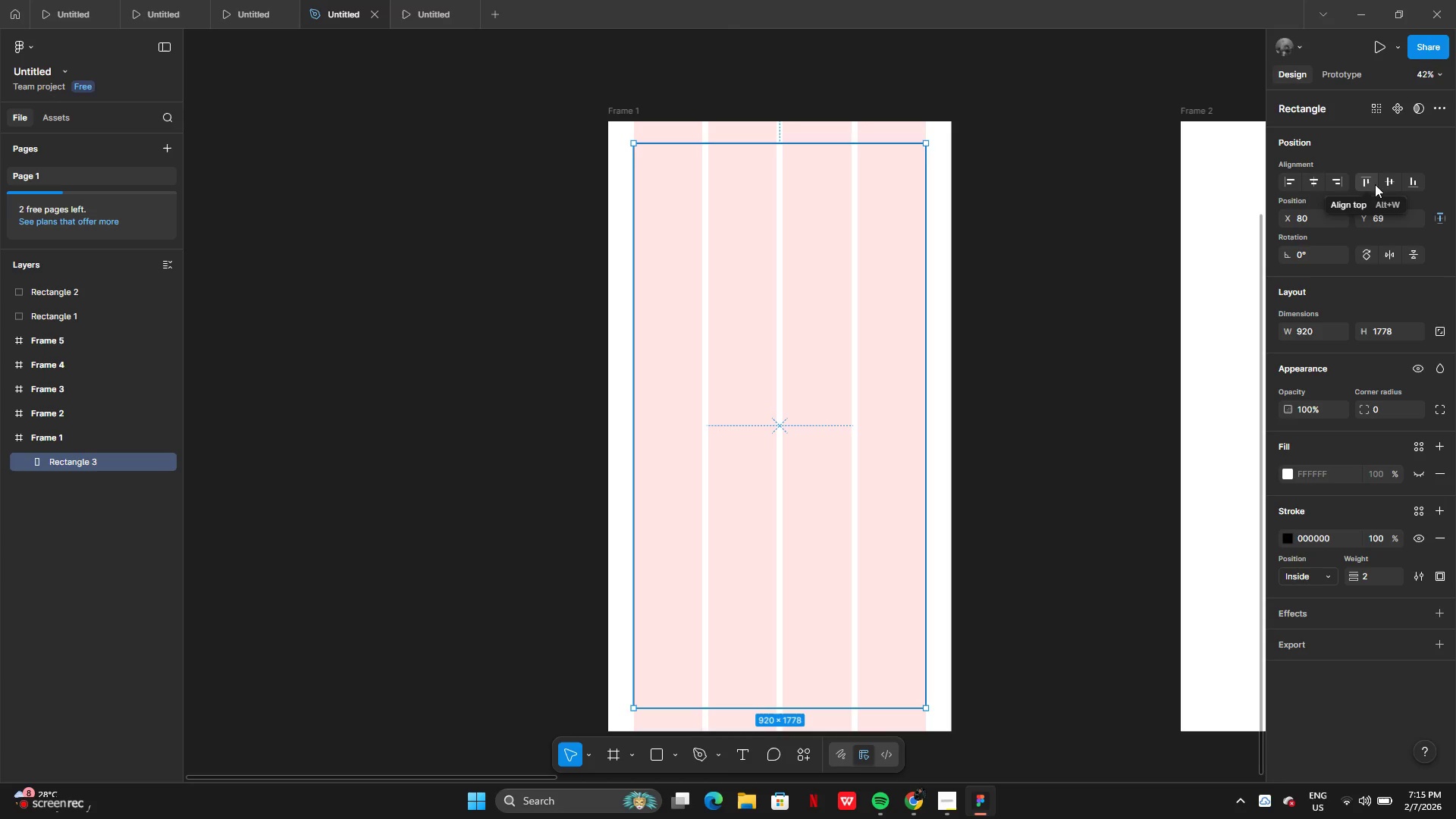 
left_click([1390, 184])
 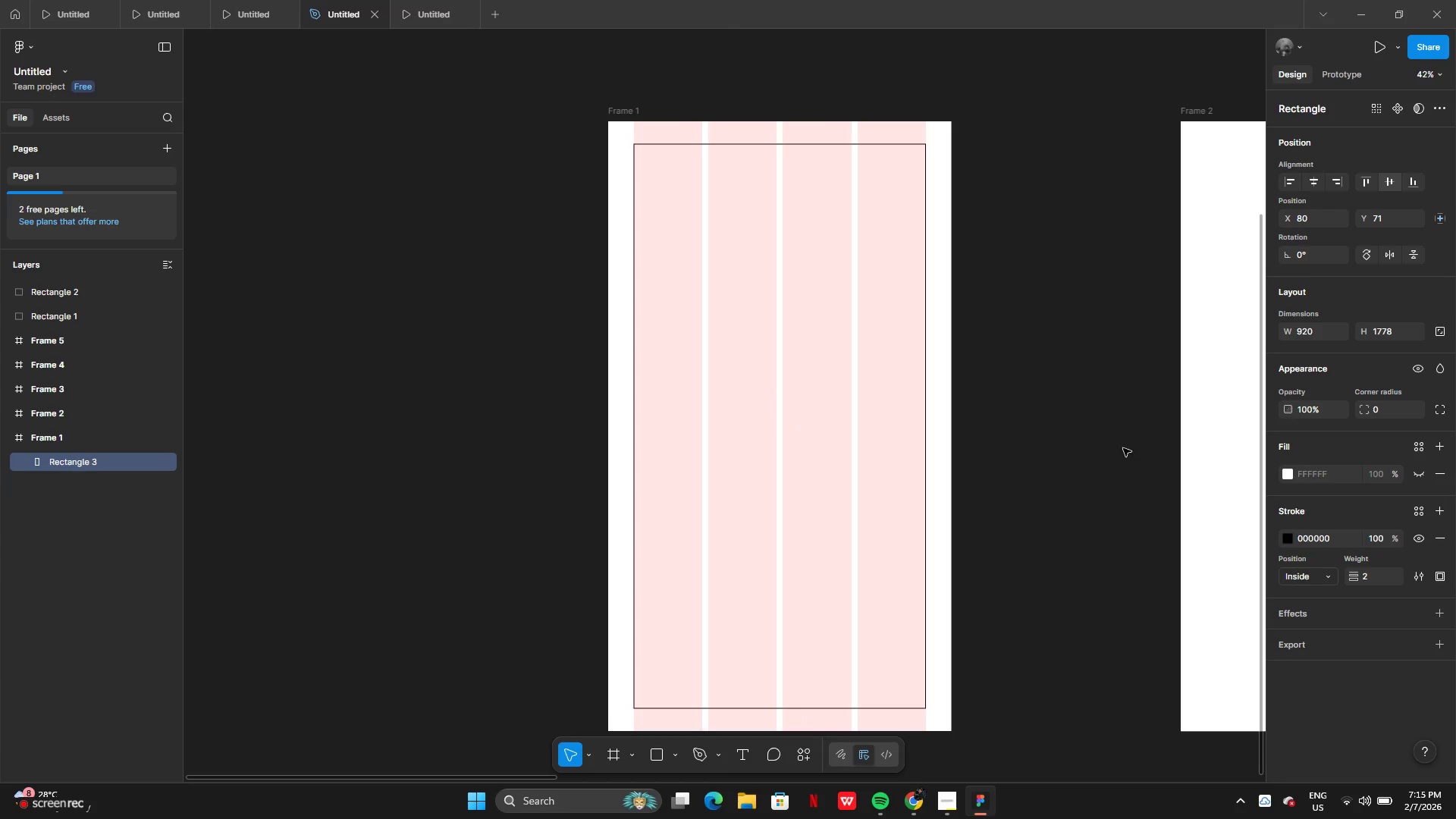 
left_click([1116, 456])
 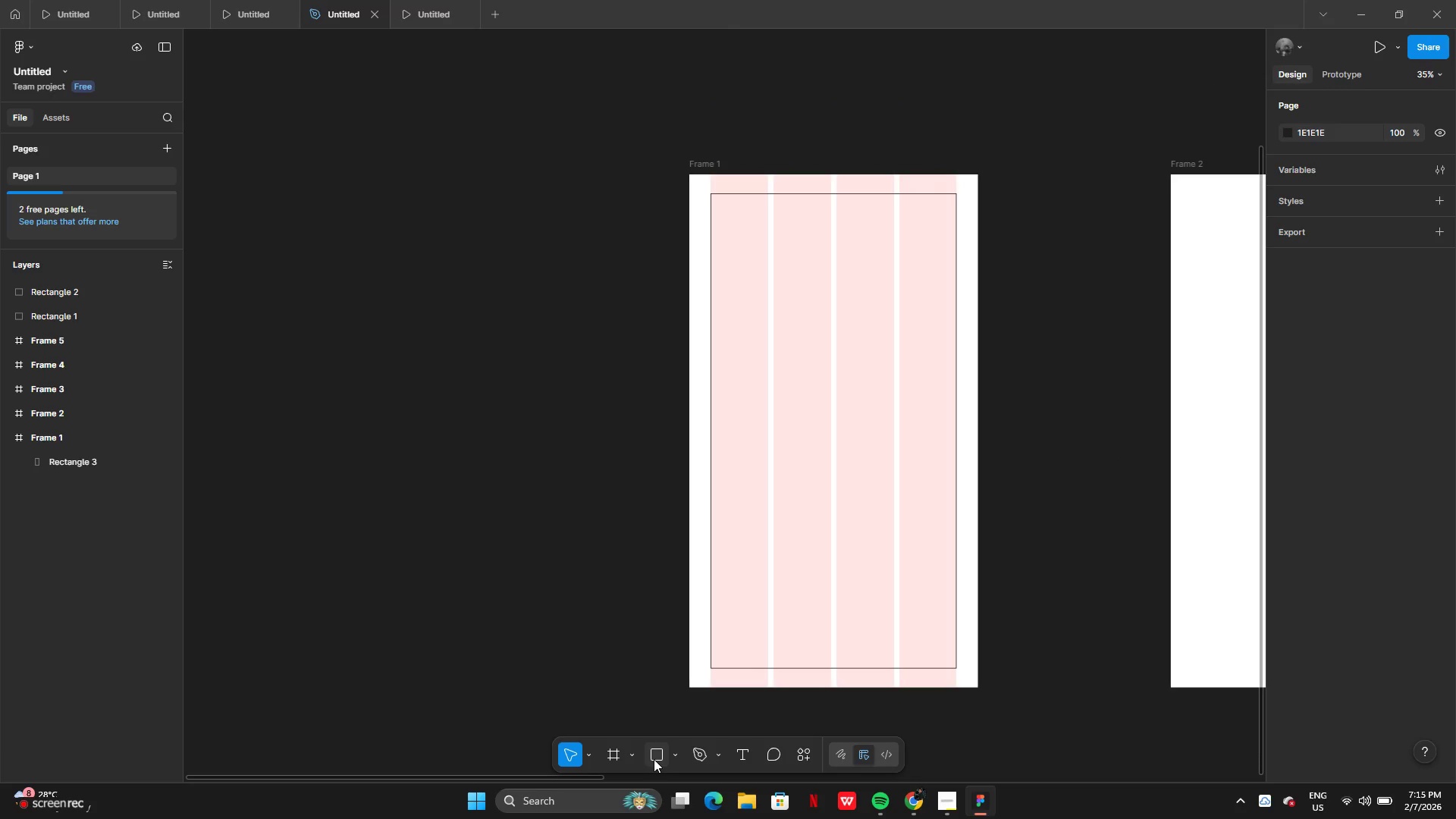 
wait(5.5)
 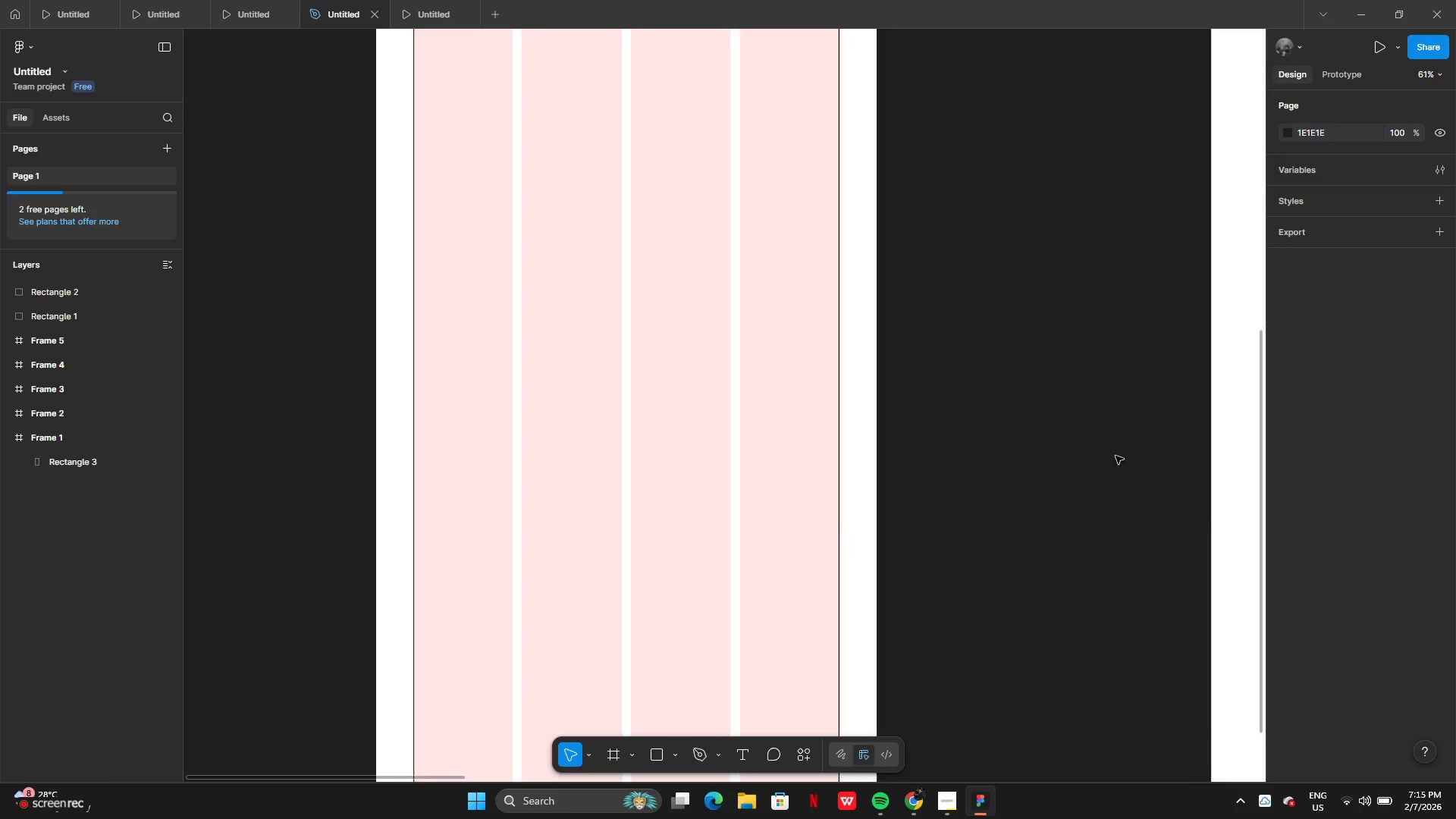 
left_click_drag(start_coordinate=[1086, 218], to_coordinate=[1028, 215])
 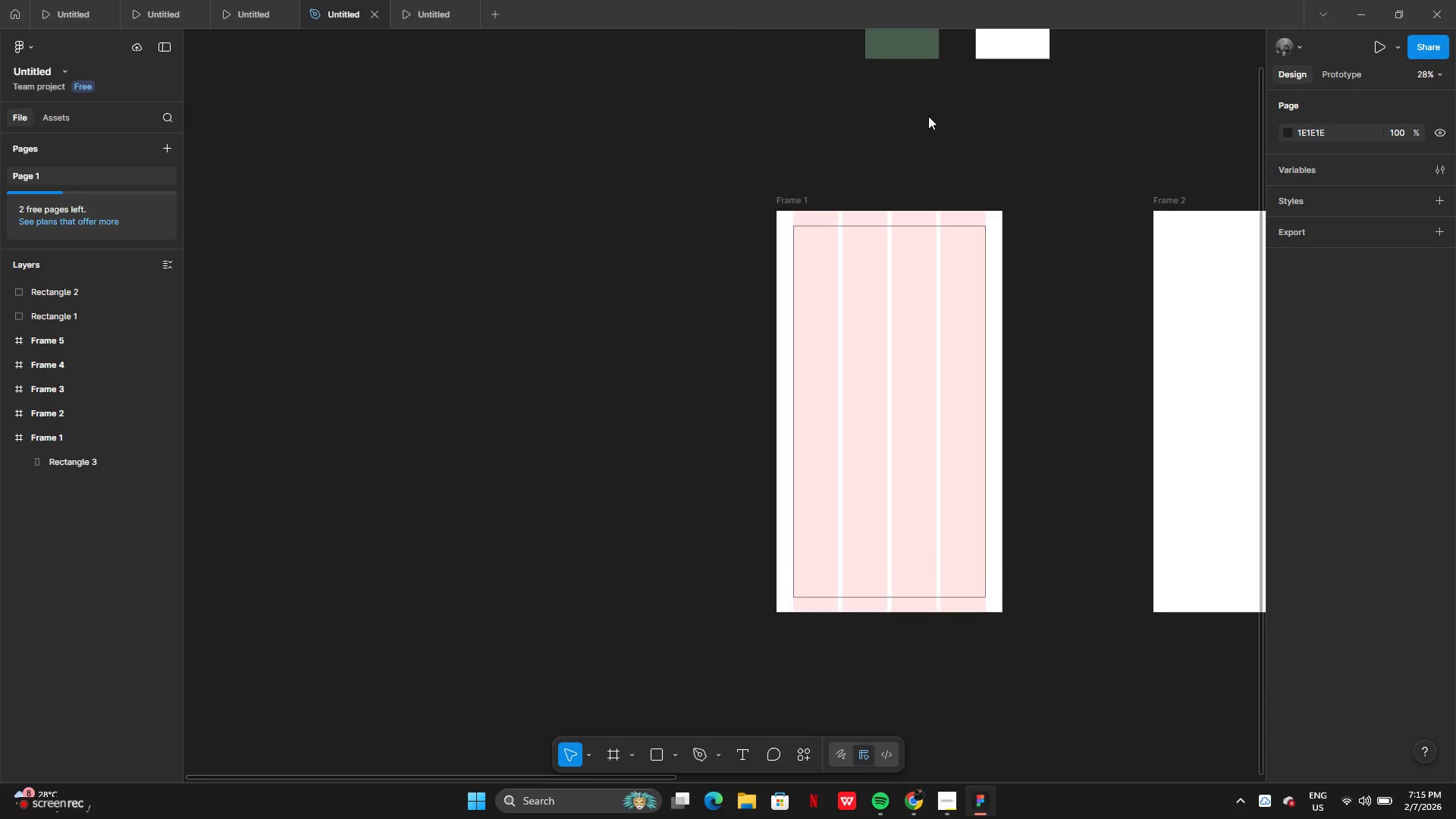 
mouse_move([913, 122])
 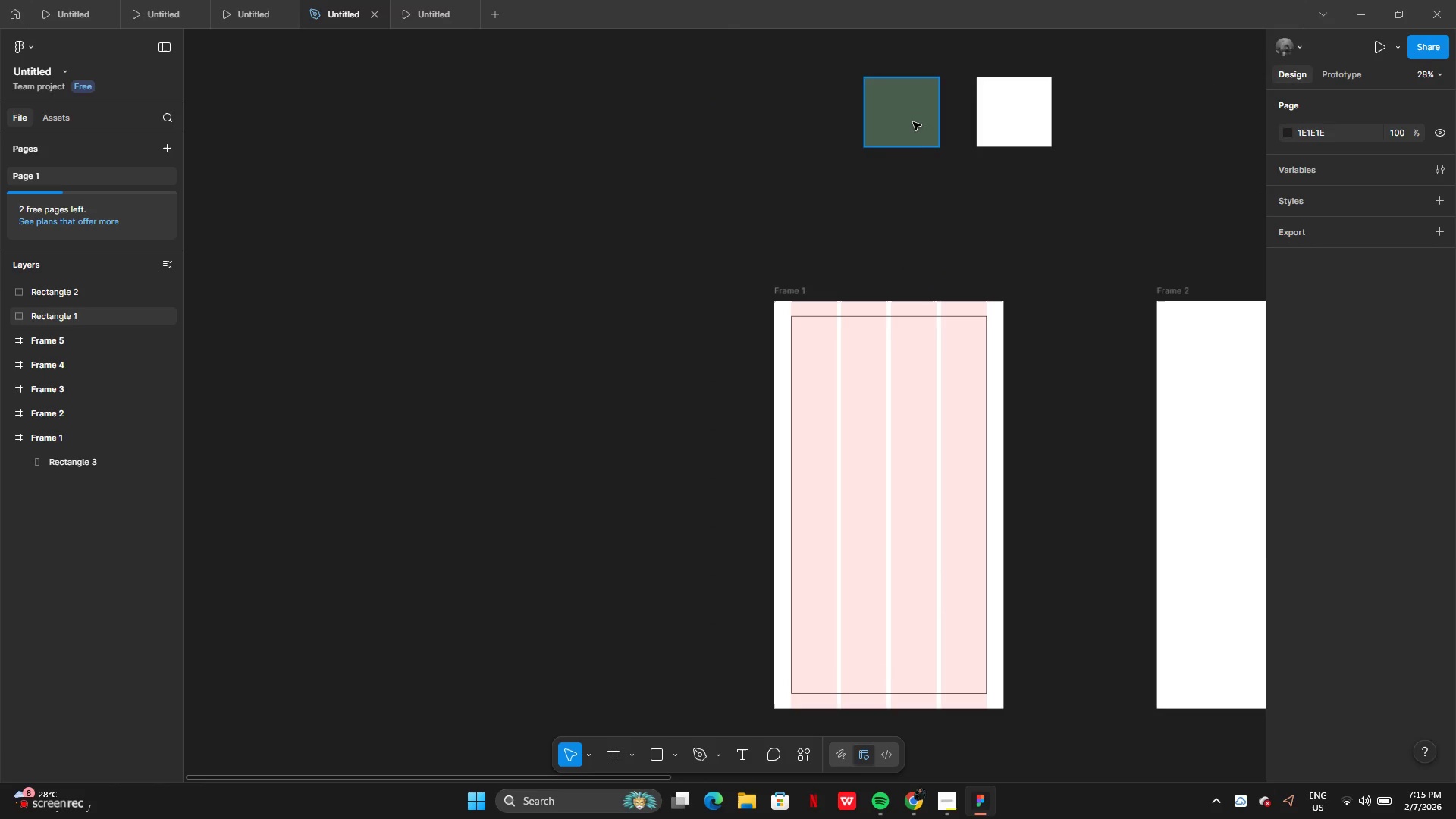 
left_click([913, 122])
 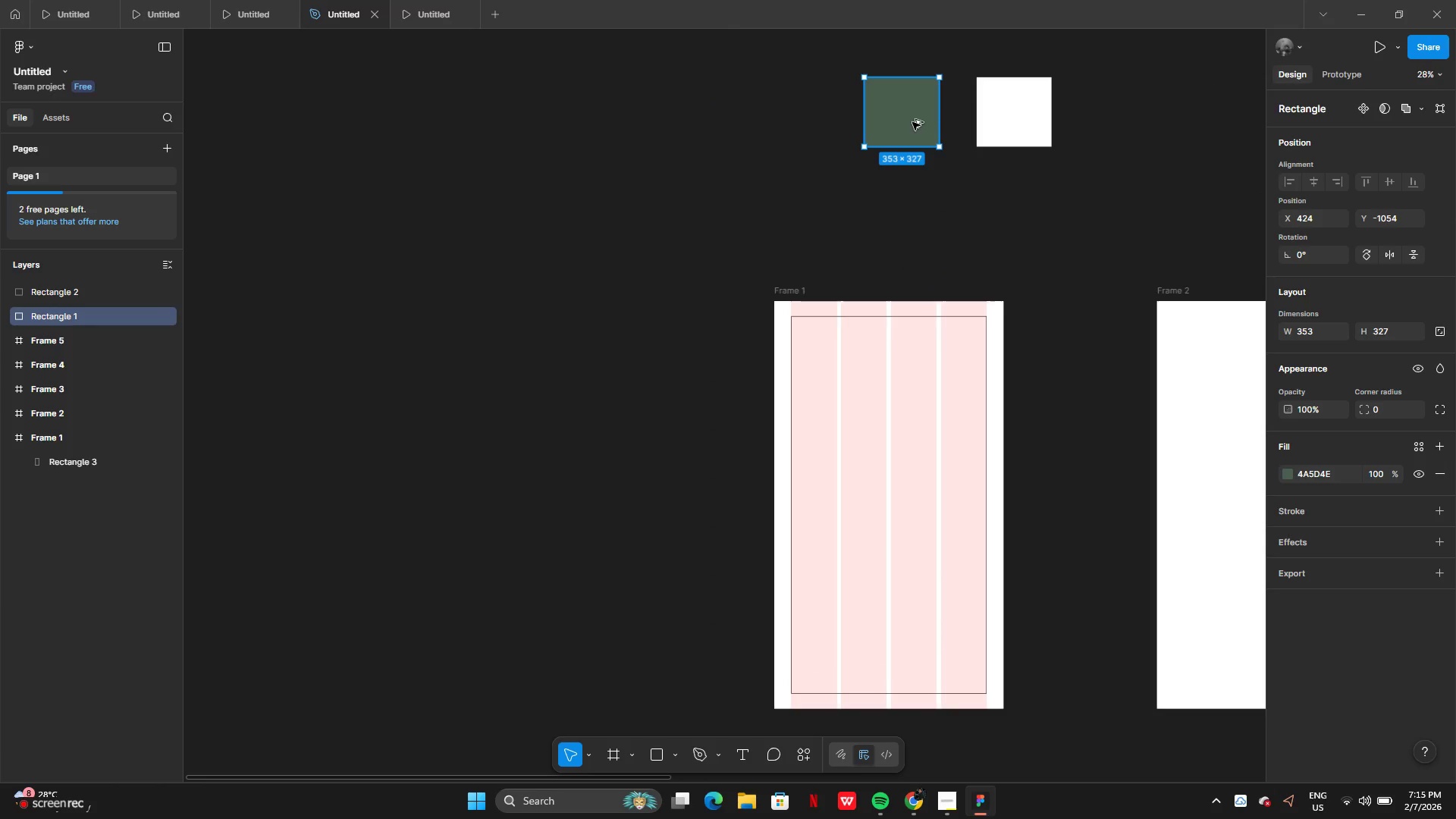 
hold_key(key=AltLeft, duration=0.45)
left_click_drag(start_coordinate=[912, 122], to_coordinate=[915, 163])
 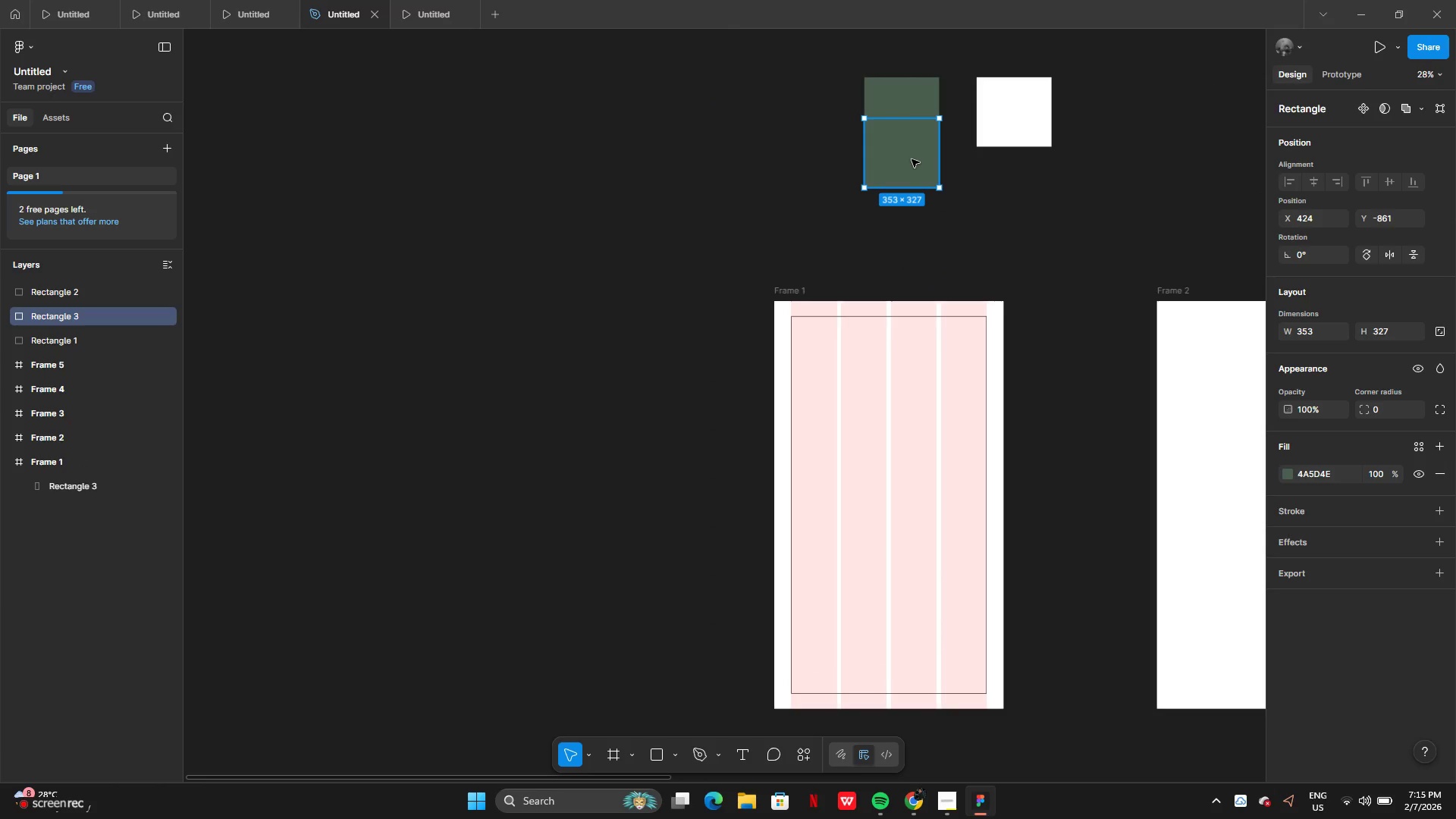 
left_click_drag(start_coordinate=[912, 159], to_coordinate=[902, 488])
 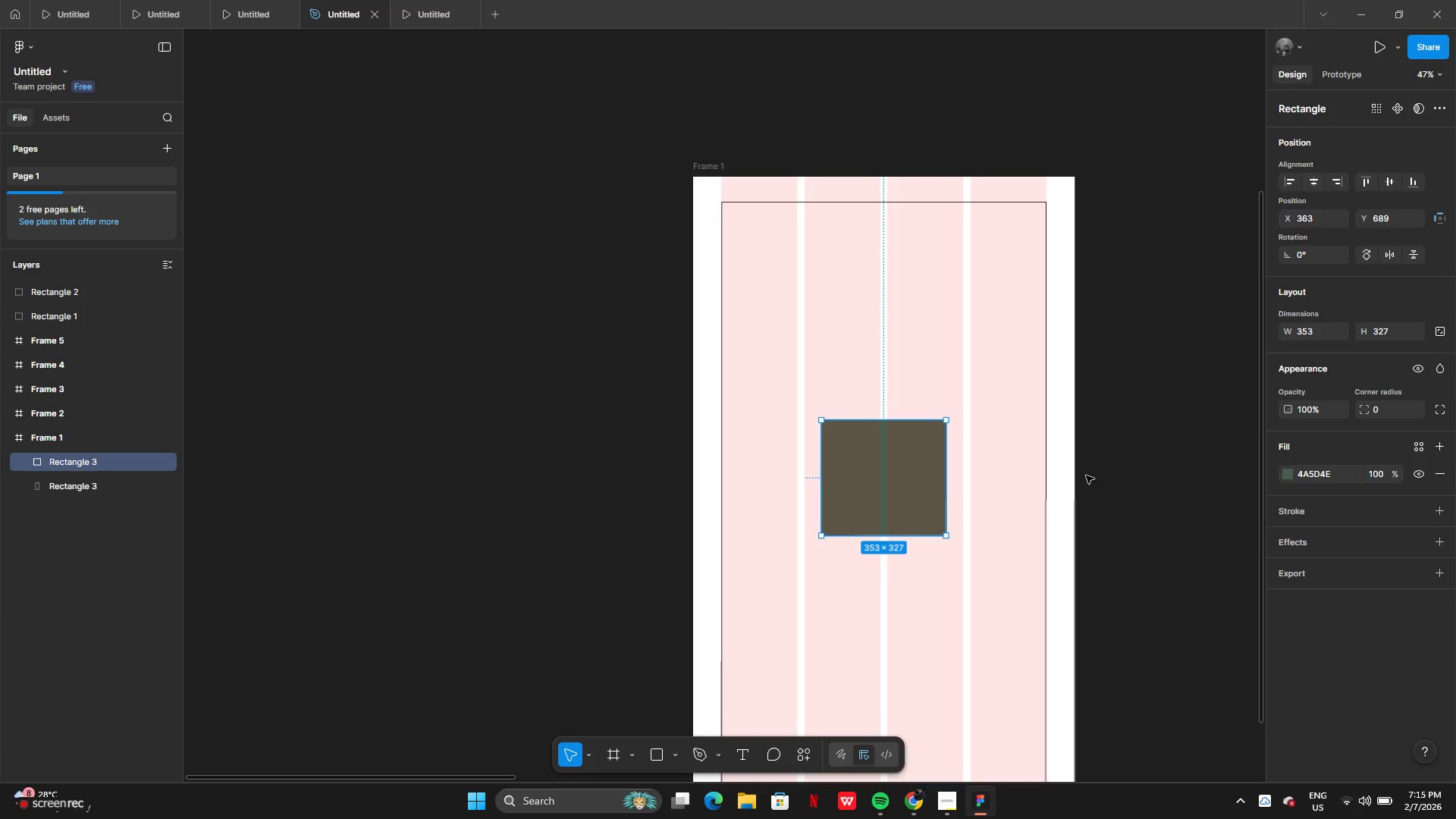 
wait(6.02)
 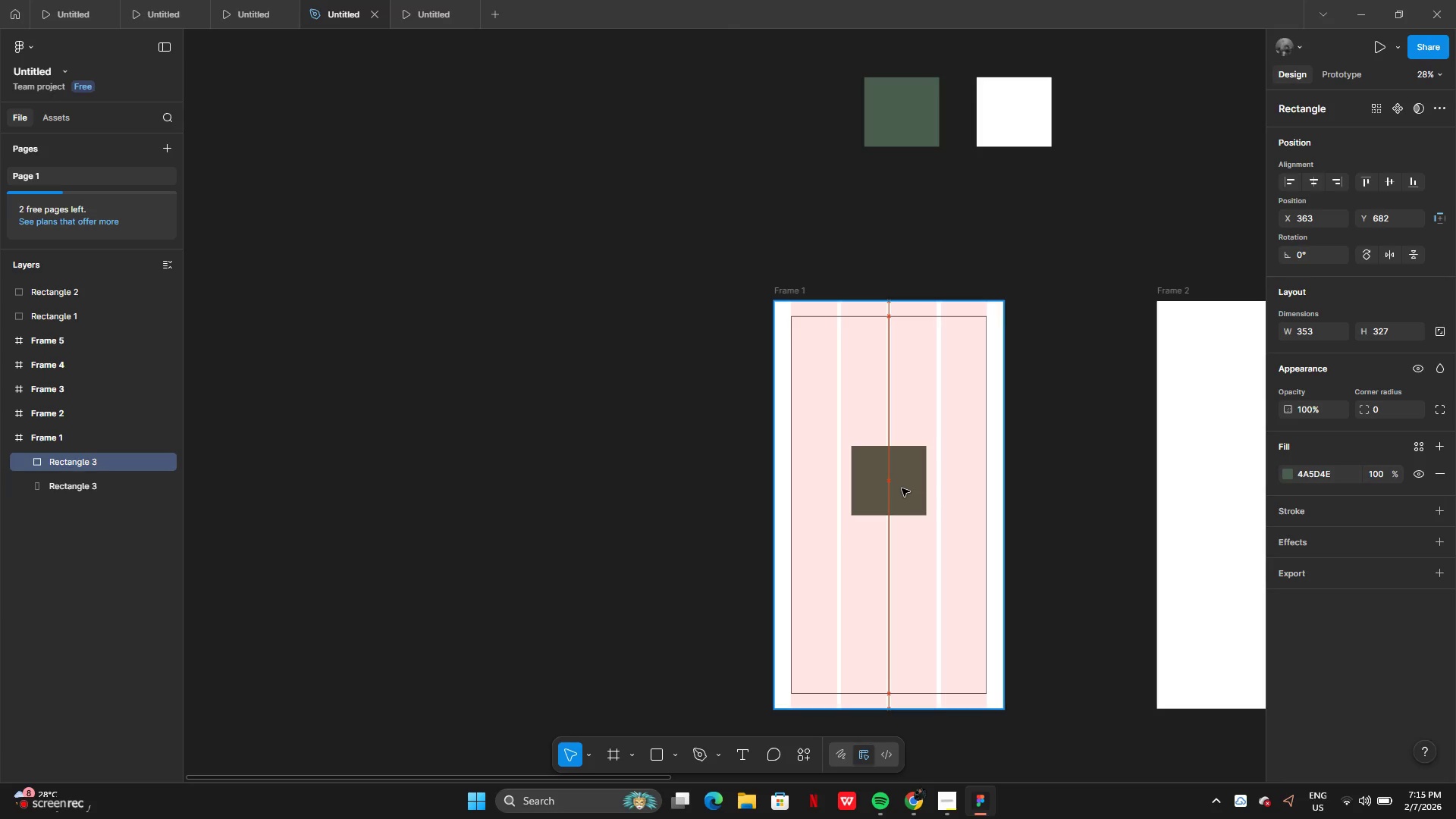 
left_click_drag(start_coordinate=[808, 500], to_coordinate=[783, 595])
 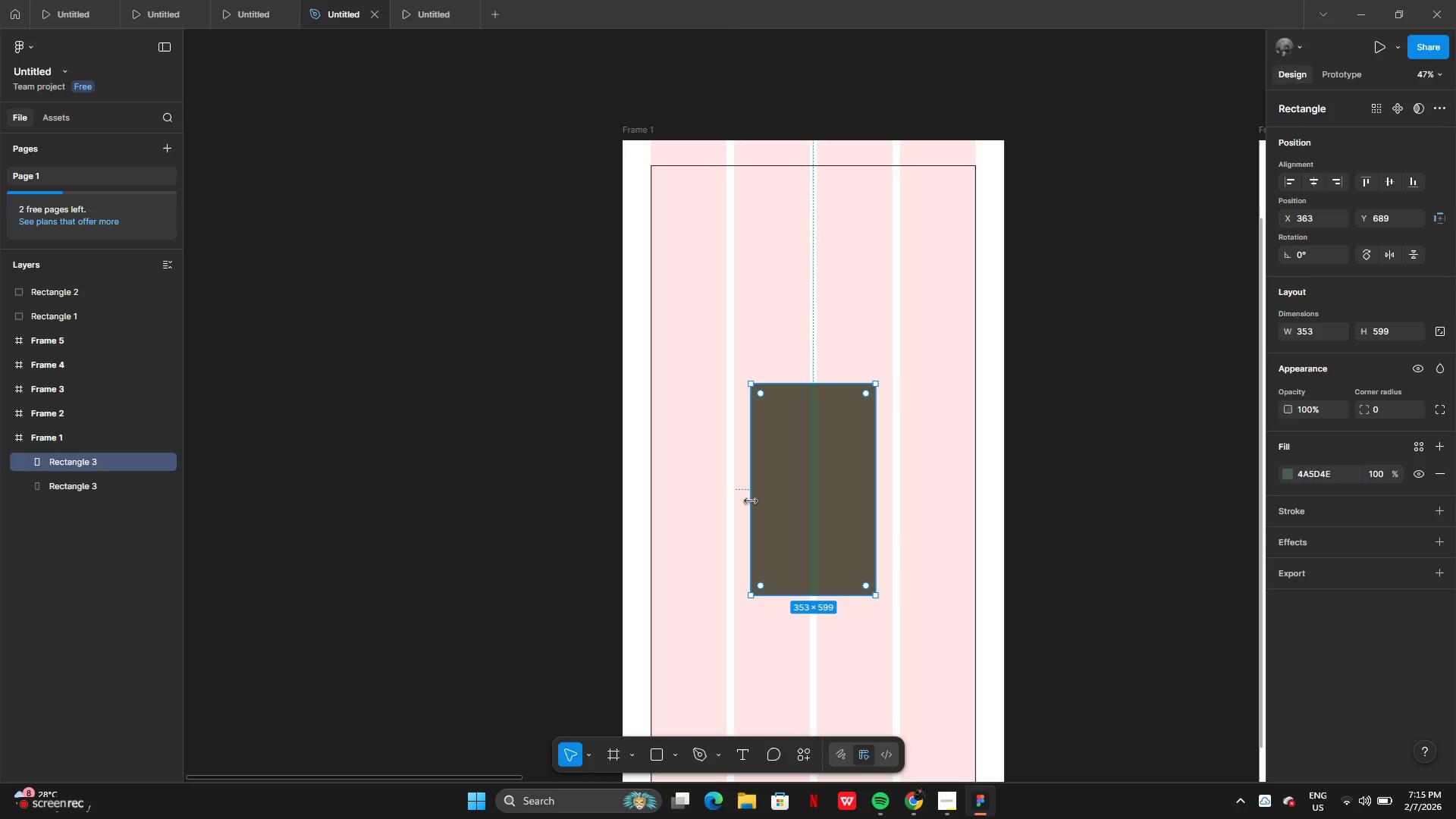 
left_click_drag(start_coordinate=[752, 503], to_coordinate=[717, 494])
 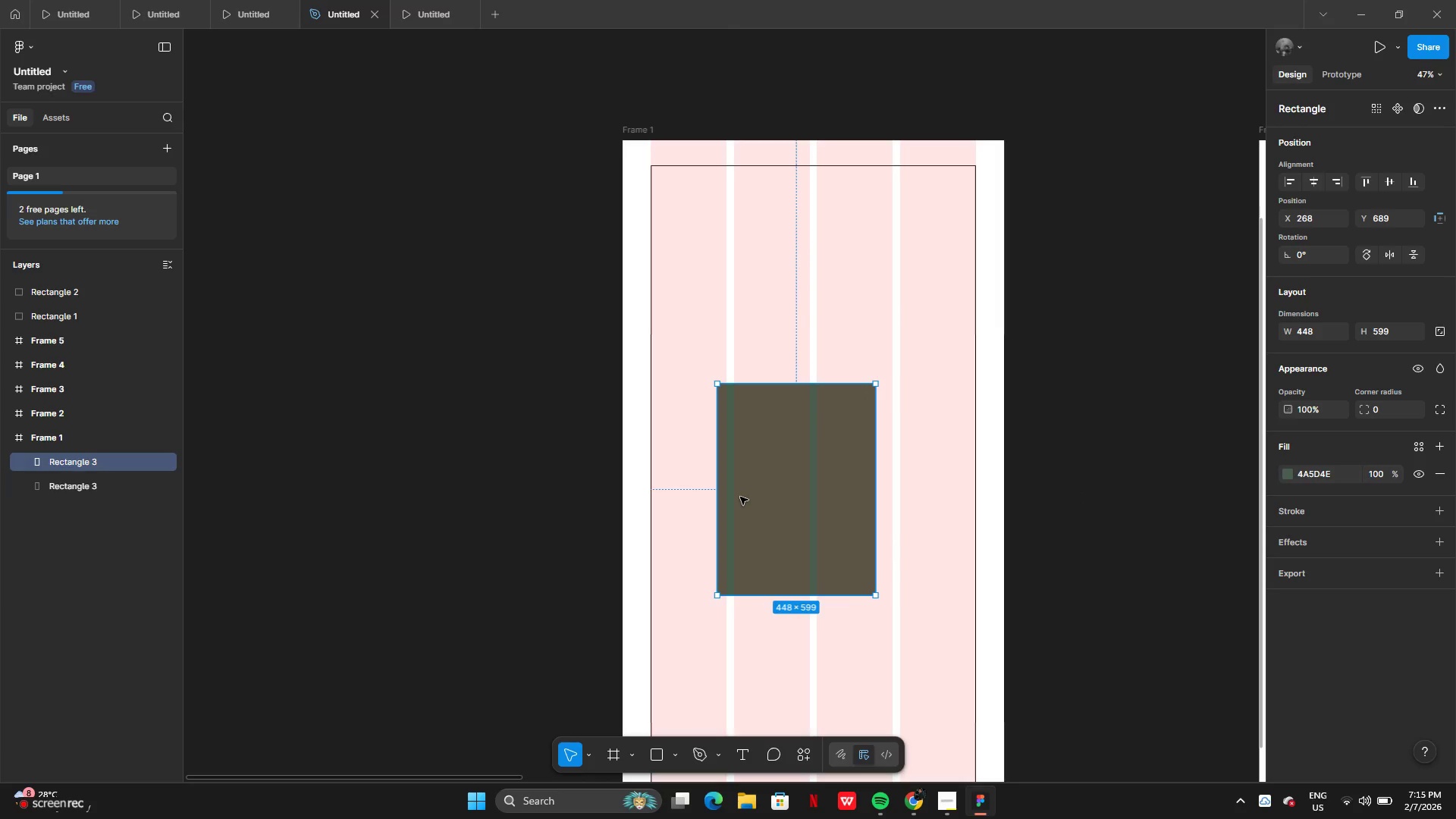 
left_click_drag(start_coordinate=[714, 498], to_coordinate=[674, 495])
 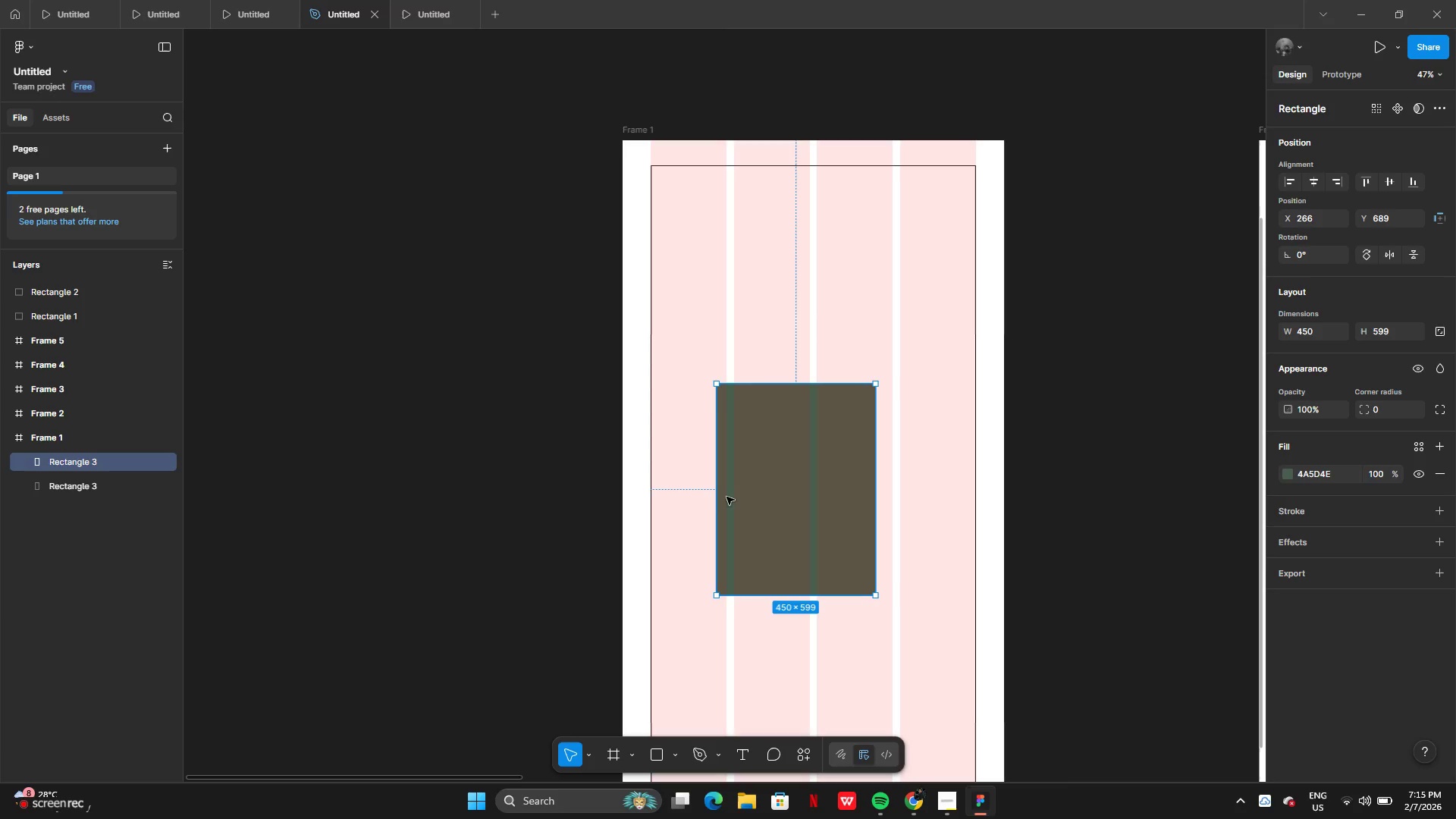 
left_click_drag(start_coordinate=[873, 496], to_coordinate=[941, 509])
 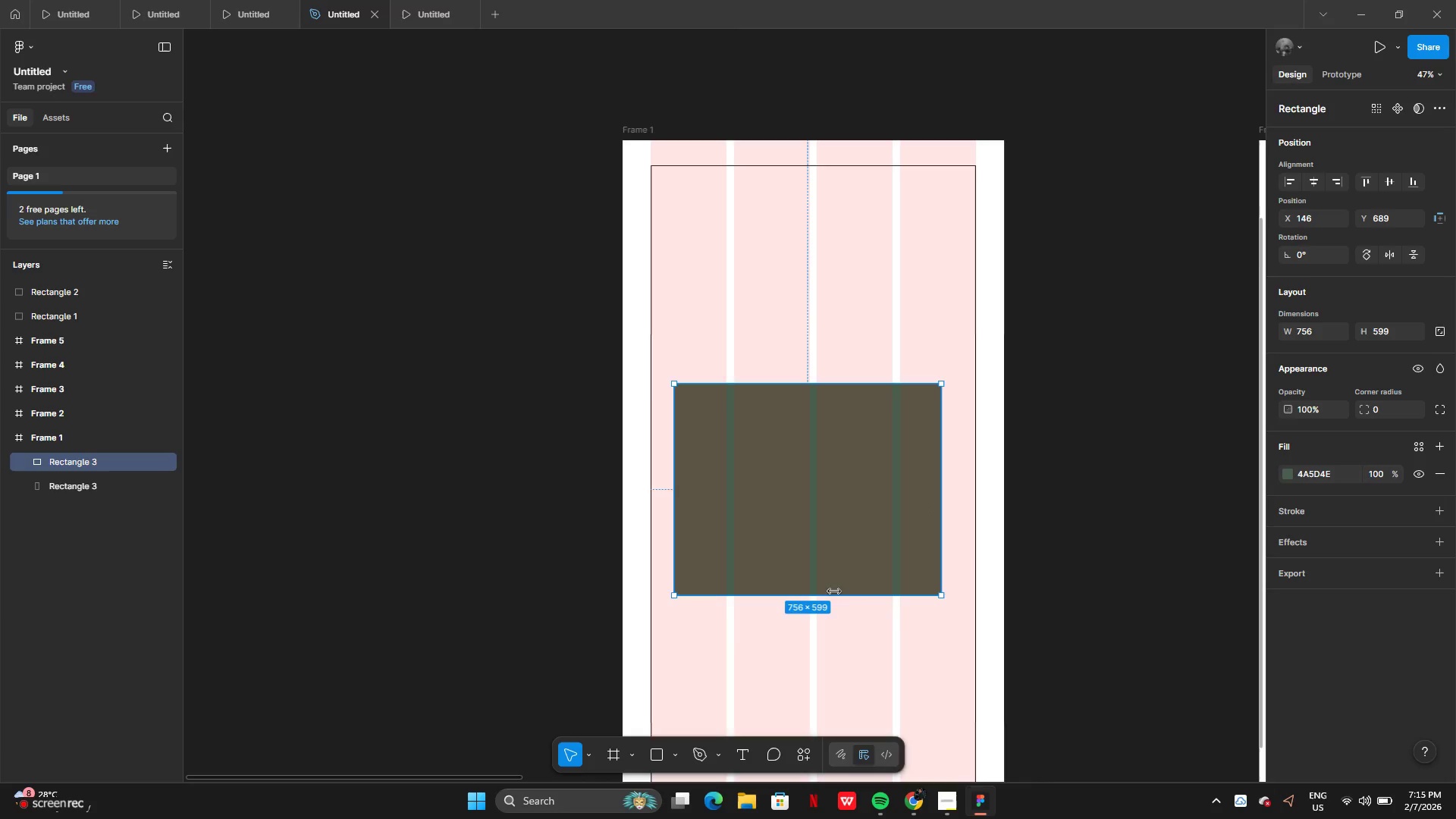 
left_click_drag(start_coordinate=[824, 410], to_coordinate=[830, 403])
 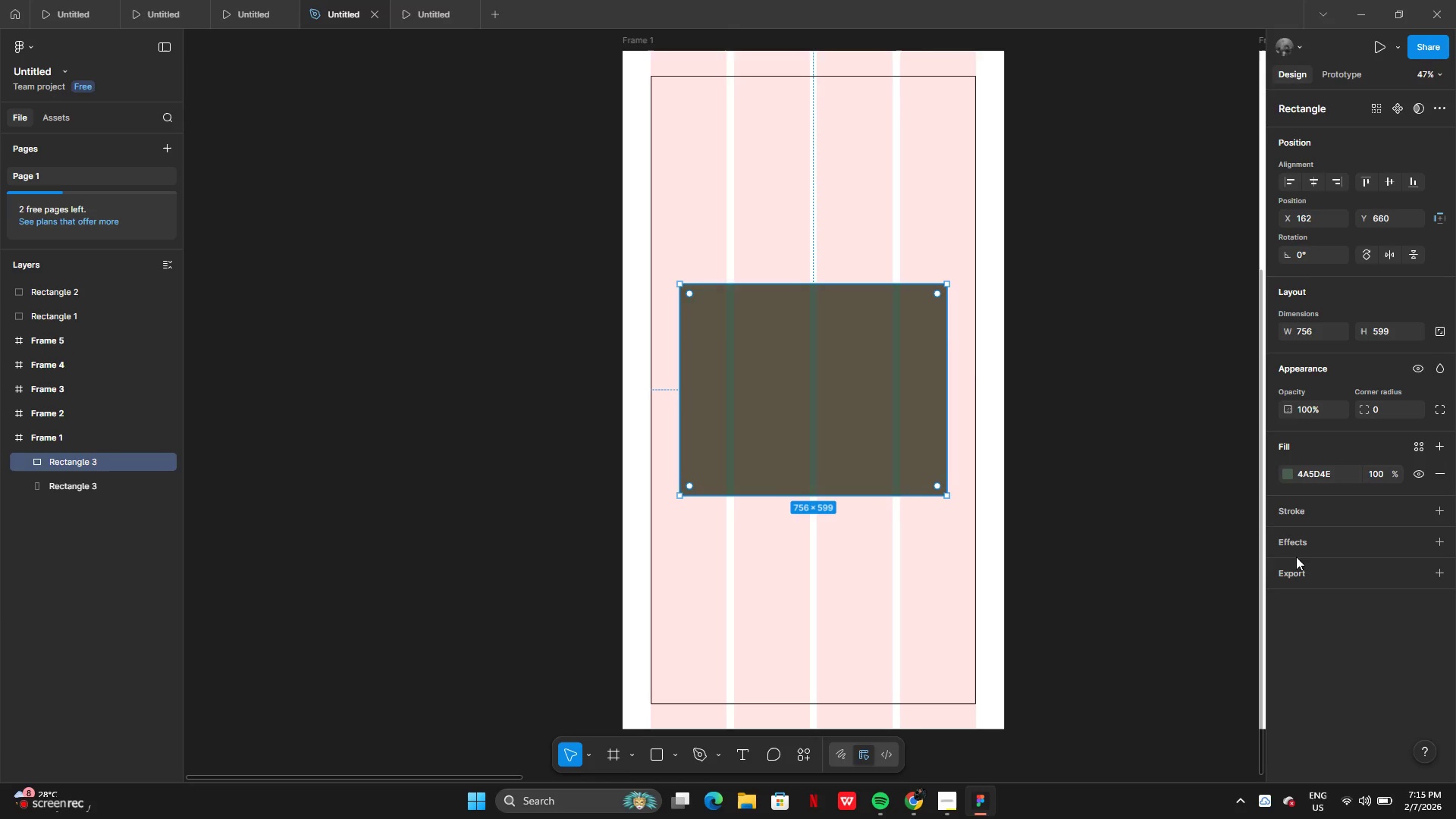 
left_click([635, 45])
 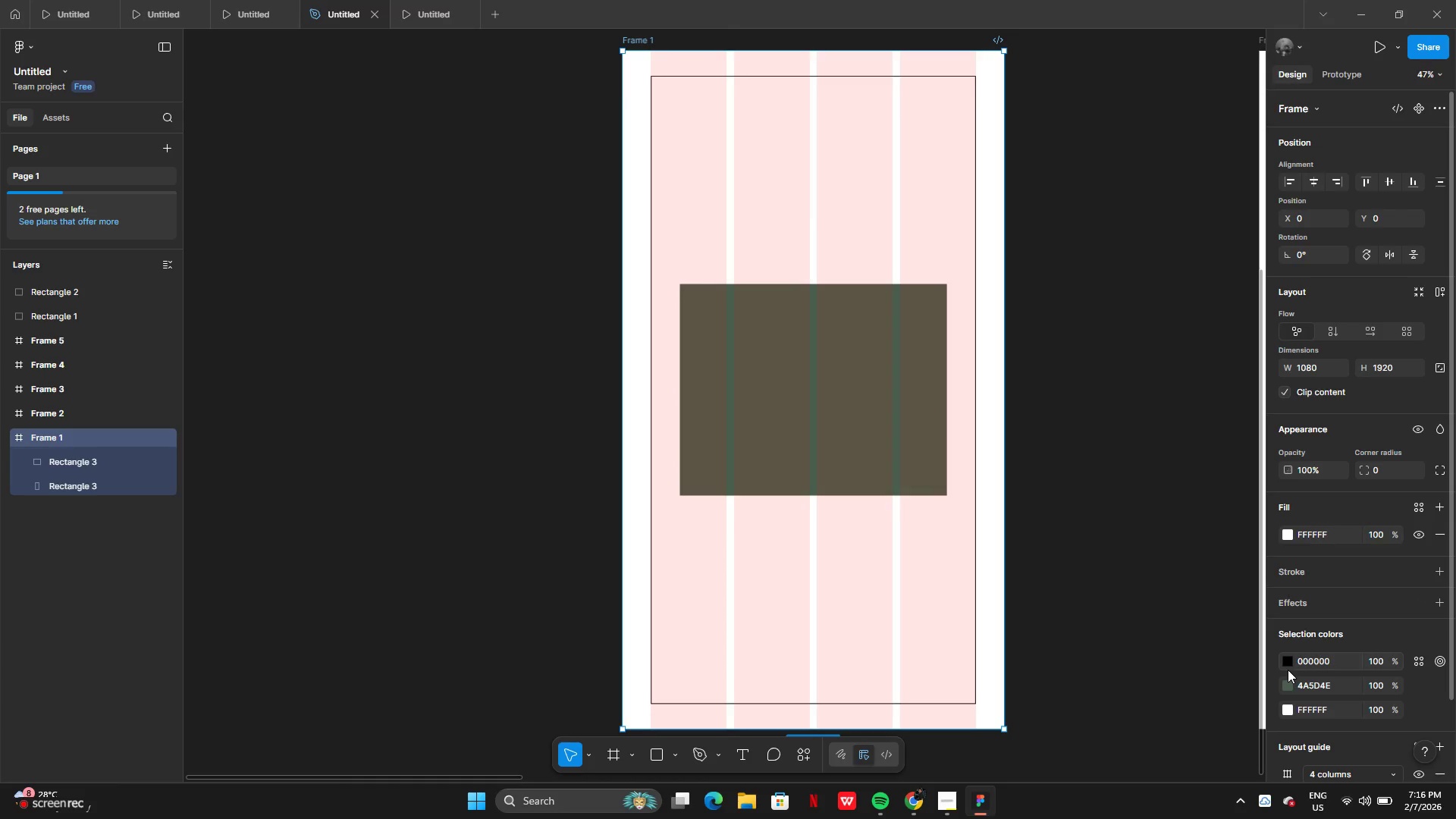 
left_click([1286, 664])
 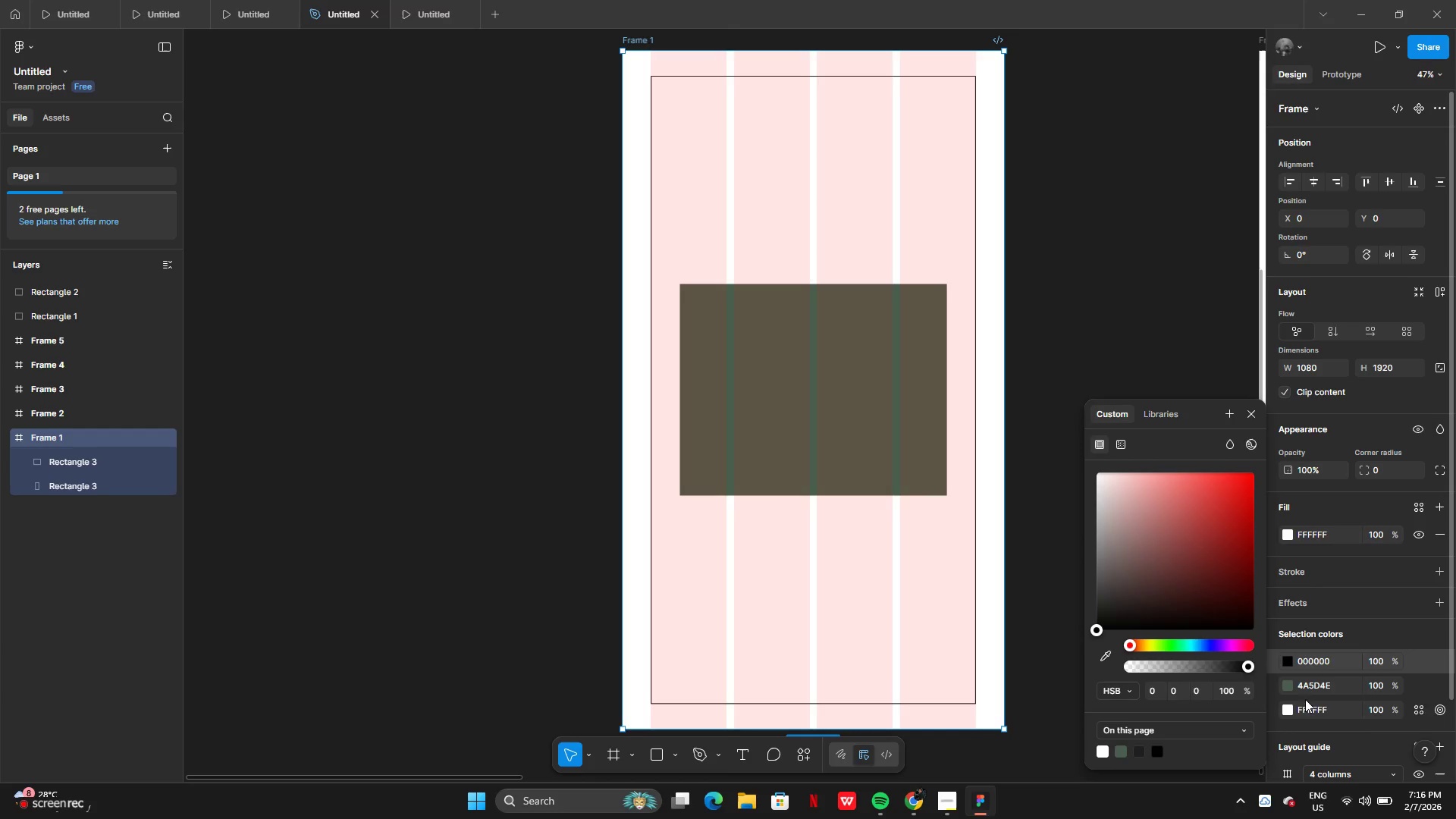 
scroll: coordinate [1318, 718], scroll_direction: down, amount: 4.0
 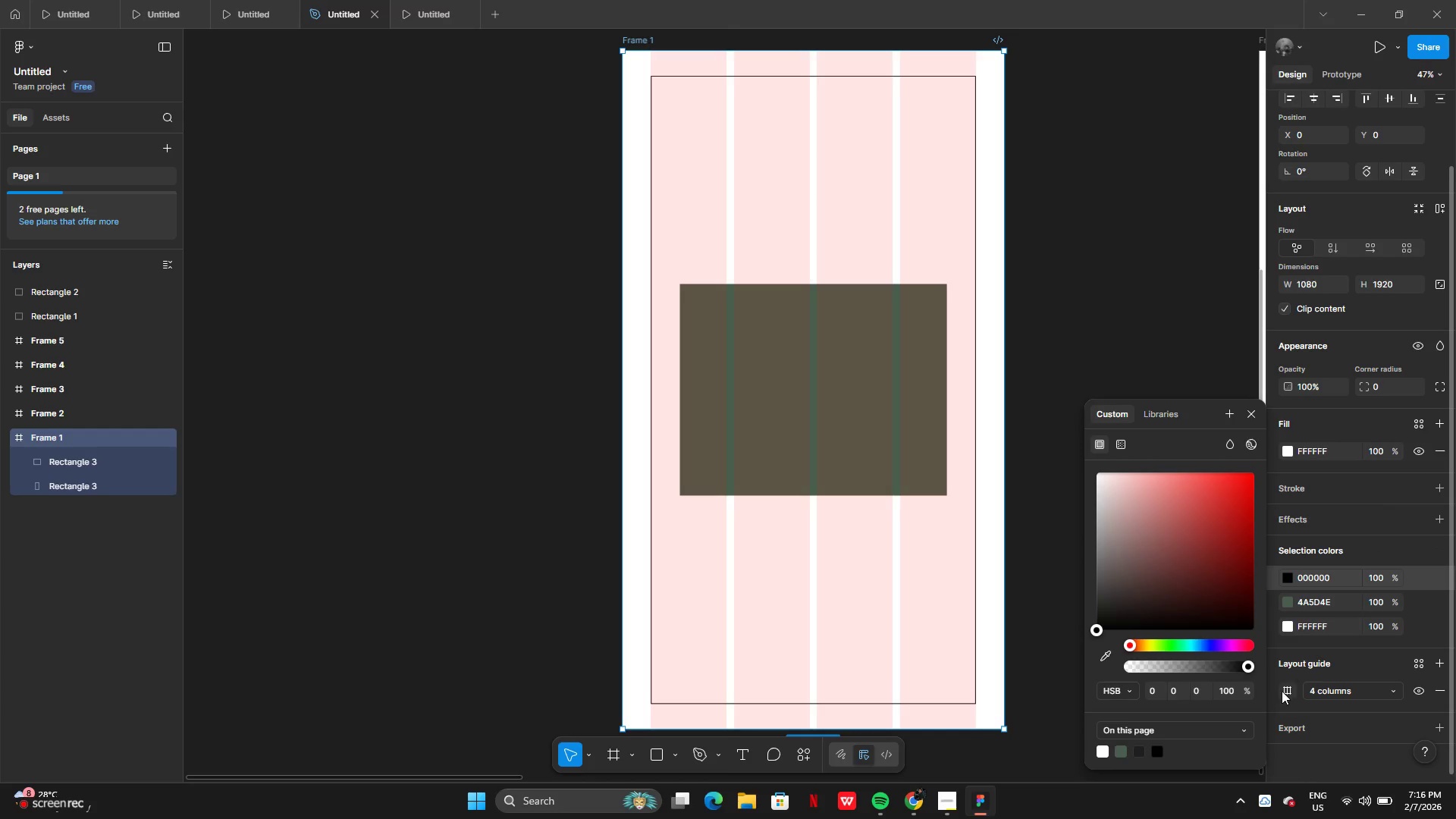 
left_click([1287, 689])
 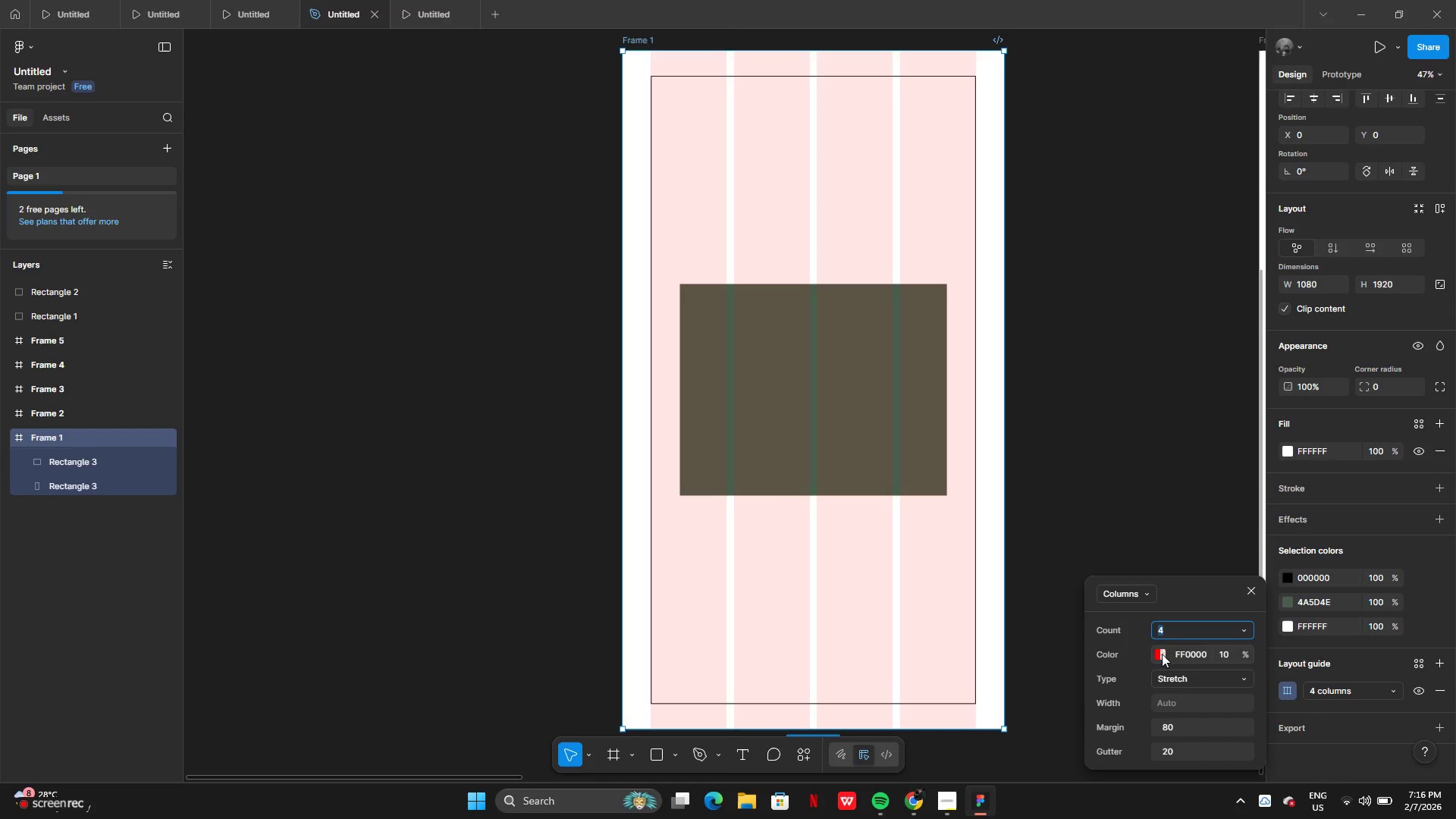 
left_click([1159, 651])
 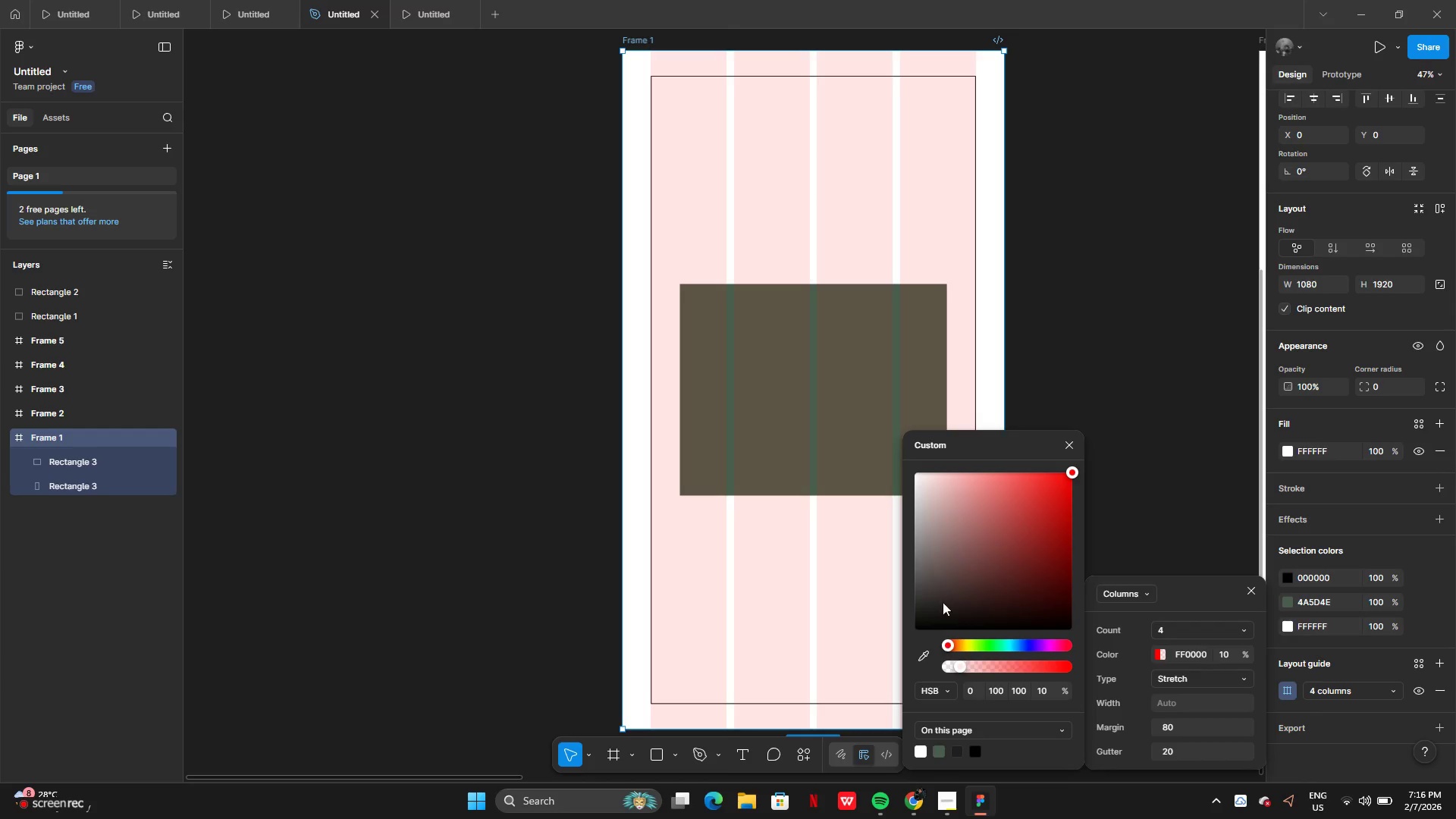 
left_click_drag(start_coordinate=[940, 589], to_coordinate=[1164, 511])
 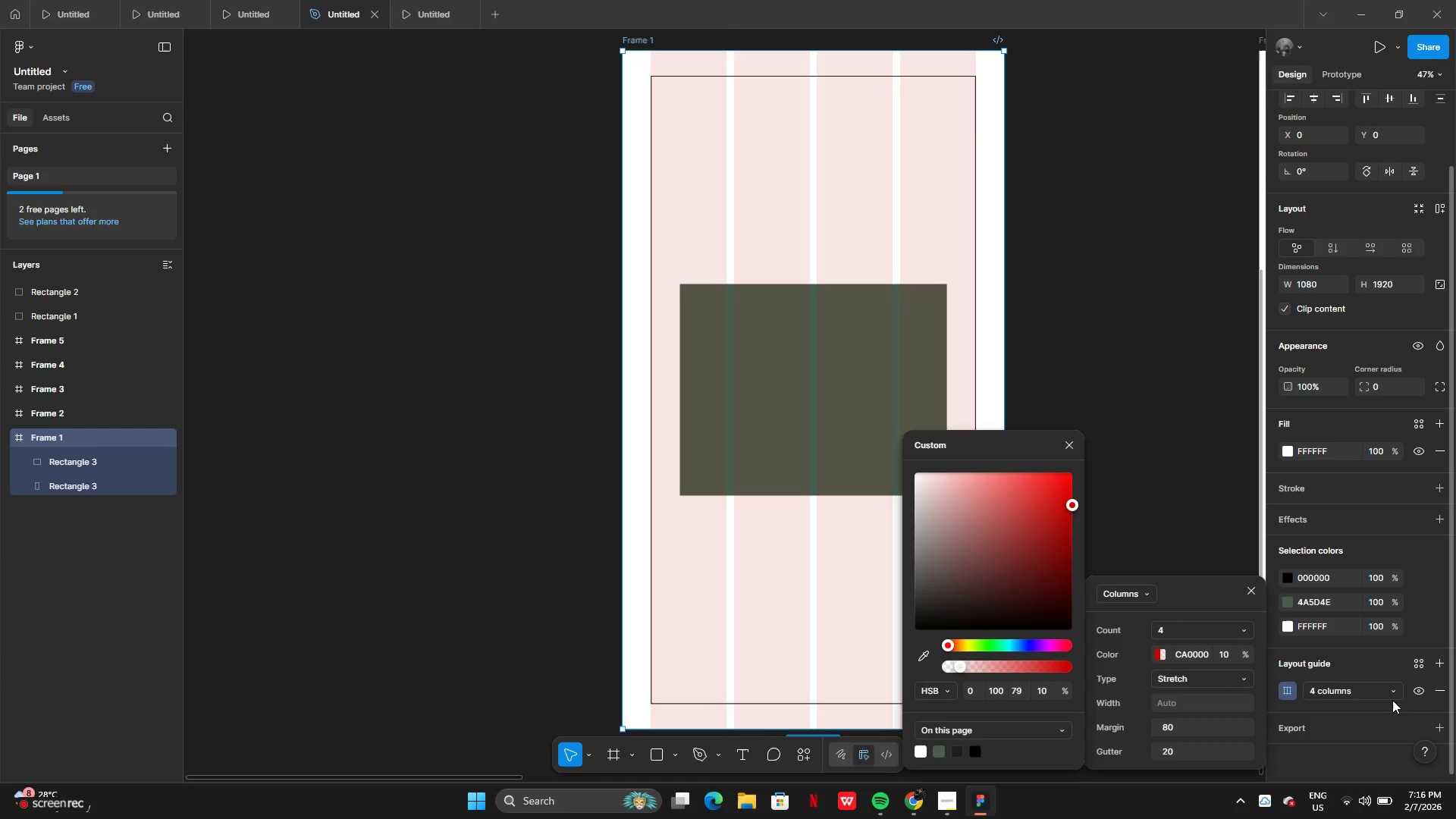 
wait(8.36)
 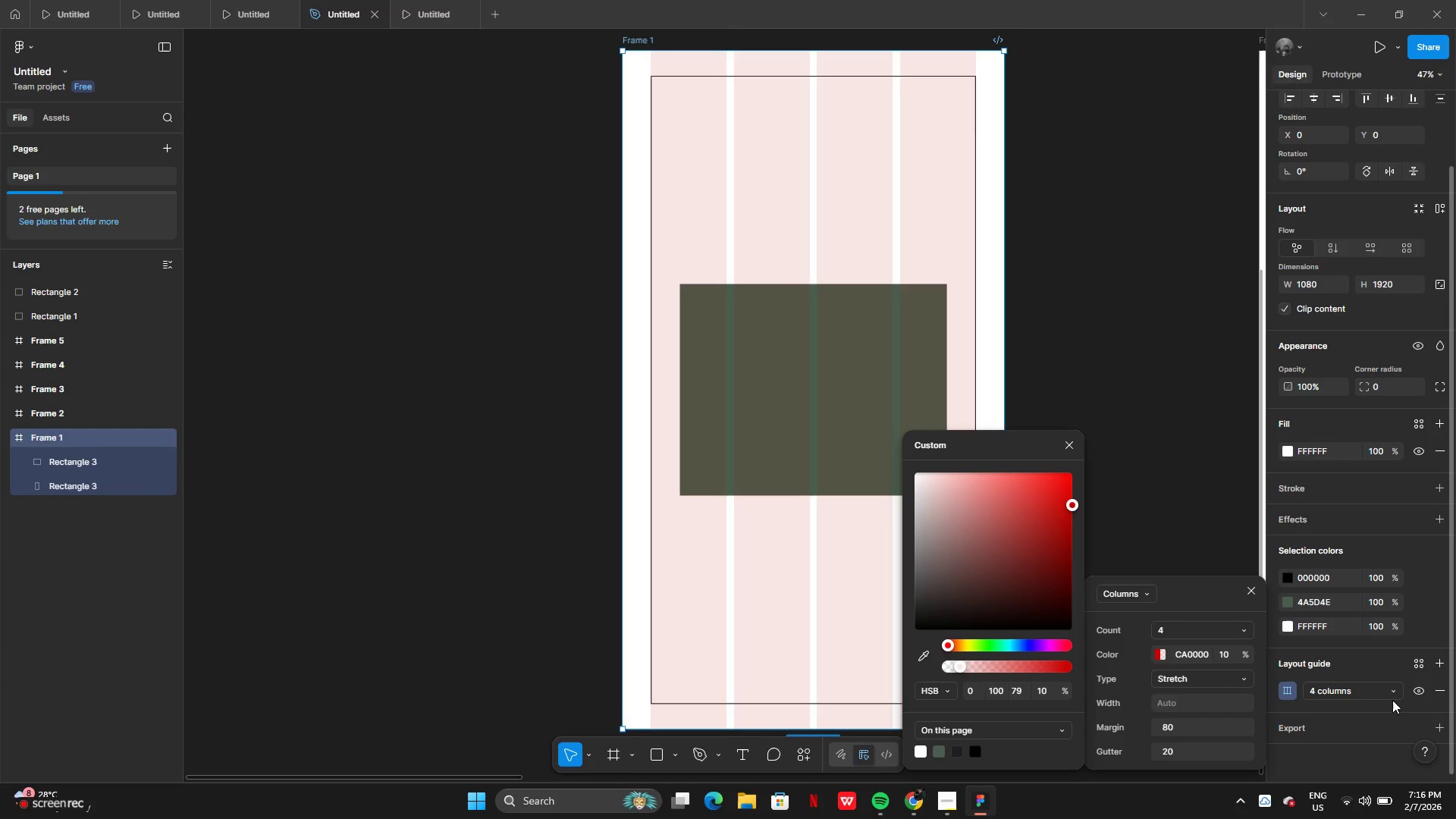 
left_click([1153, 468])
 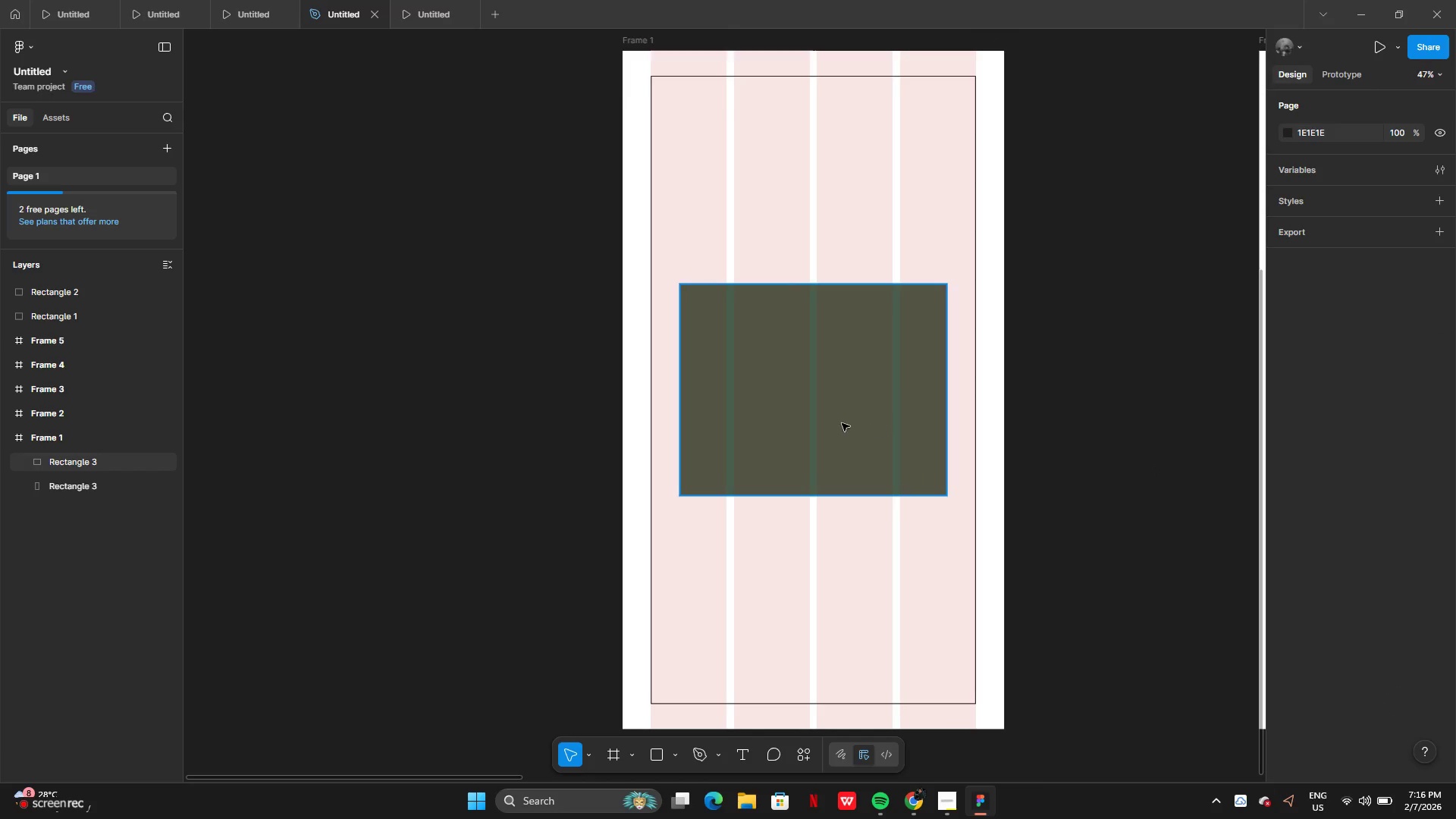 
left_click([842, 423])
 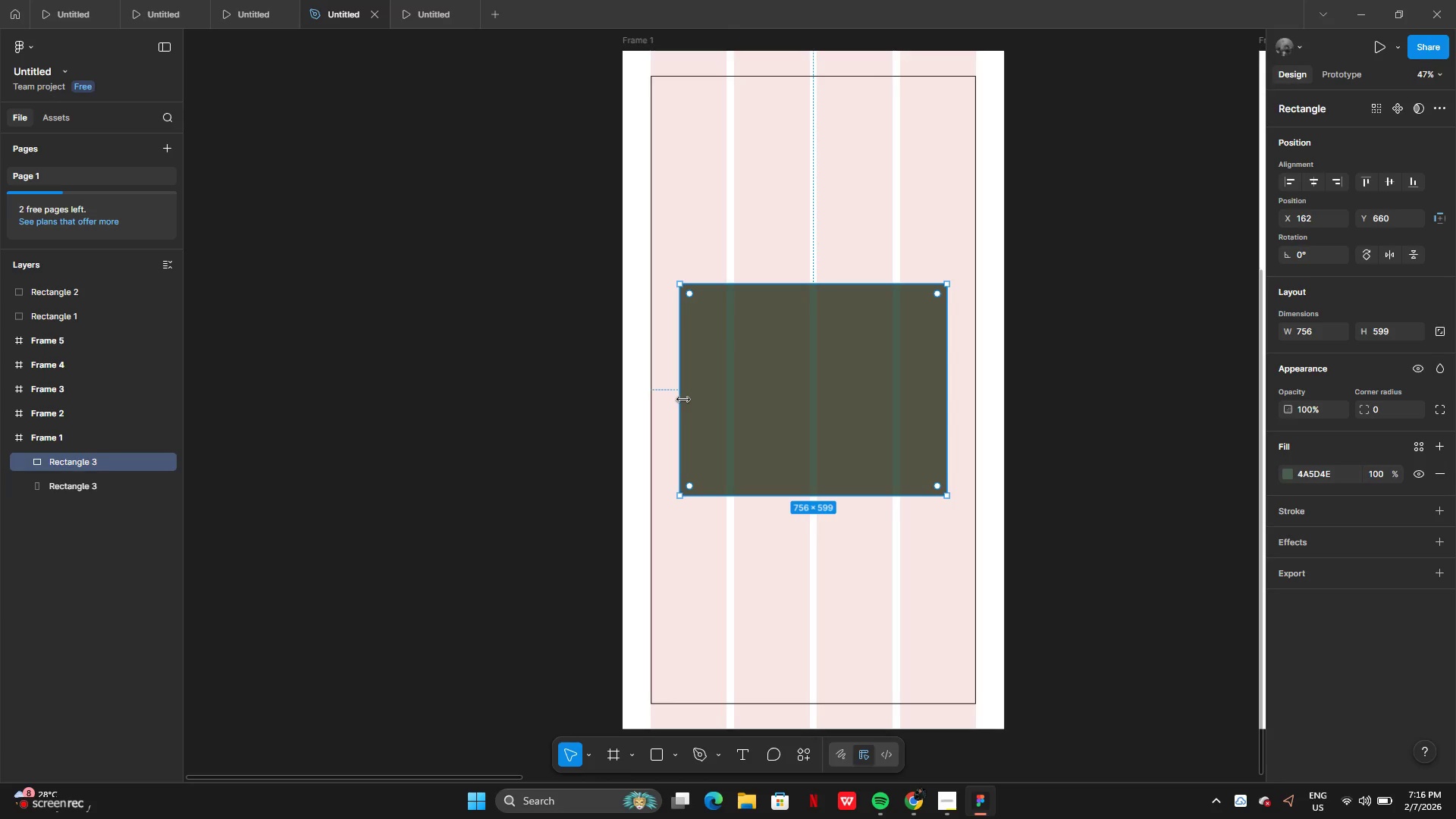 
left_click_drag(start_coordinate=[683, 399], to_coordinate=[651, 393])
 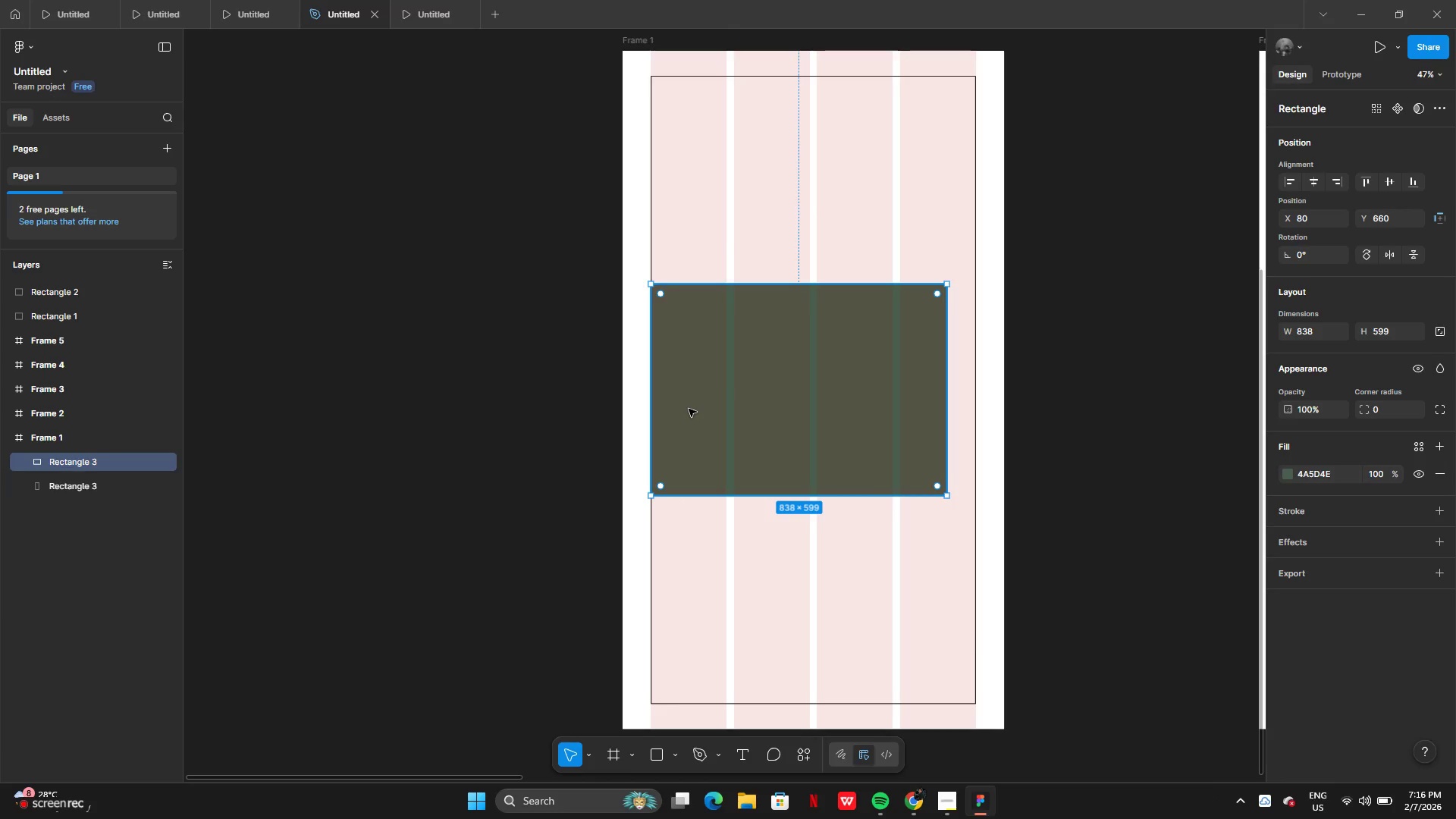 
key(Control+Z)
 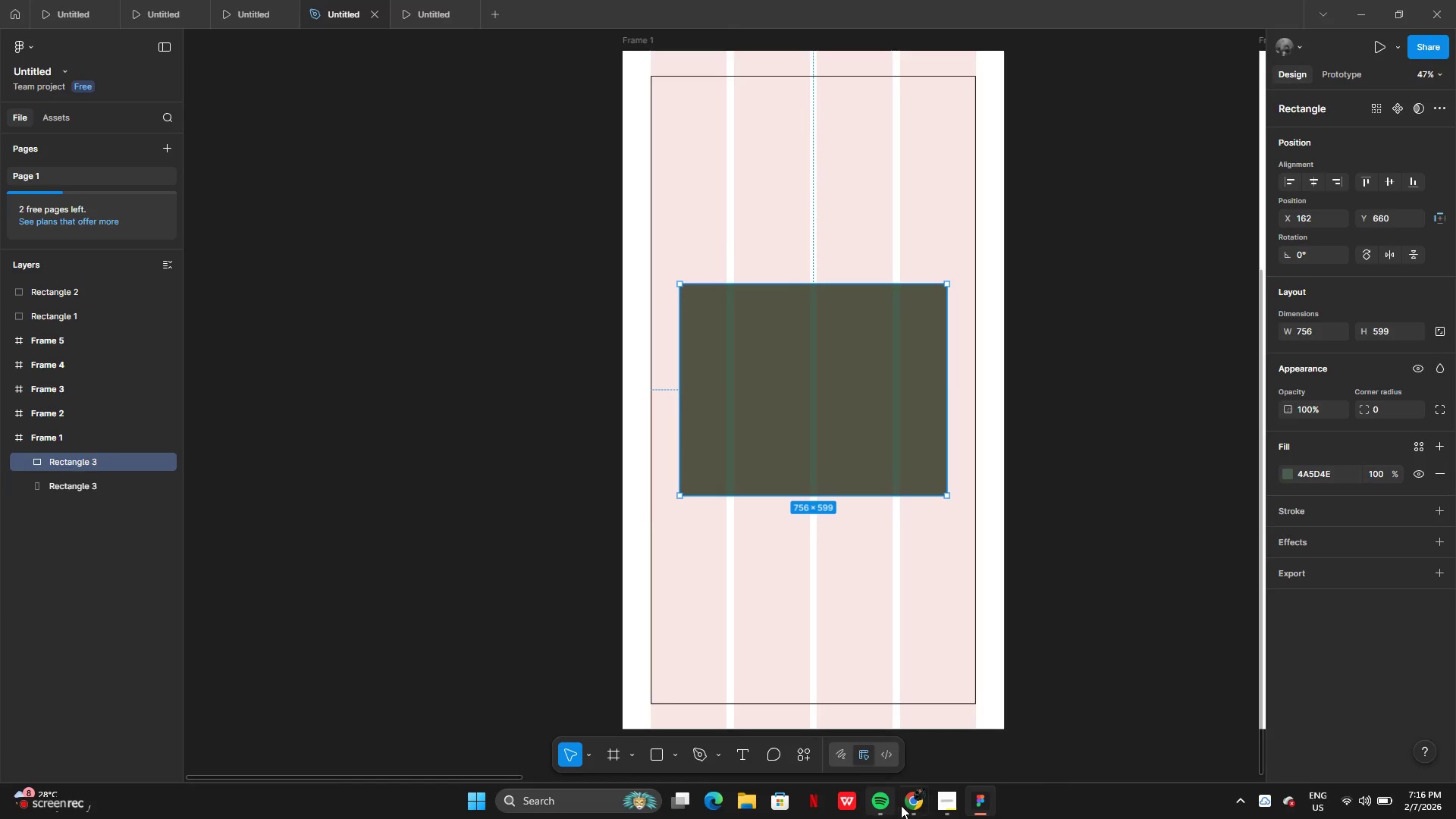 
left_click([908, 804])
 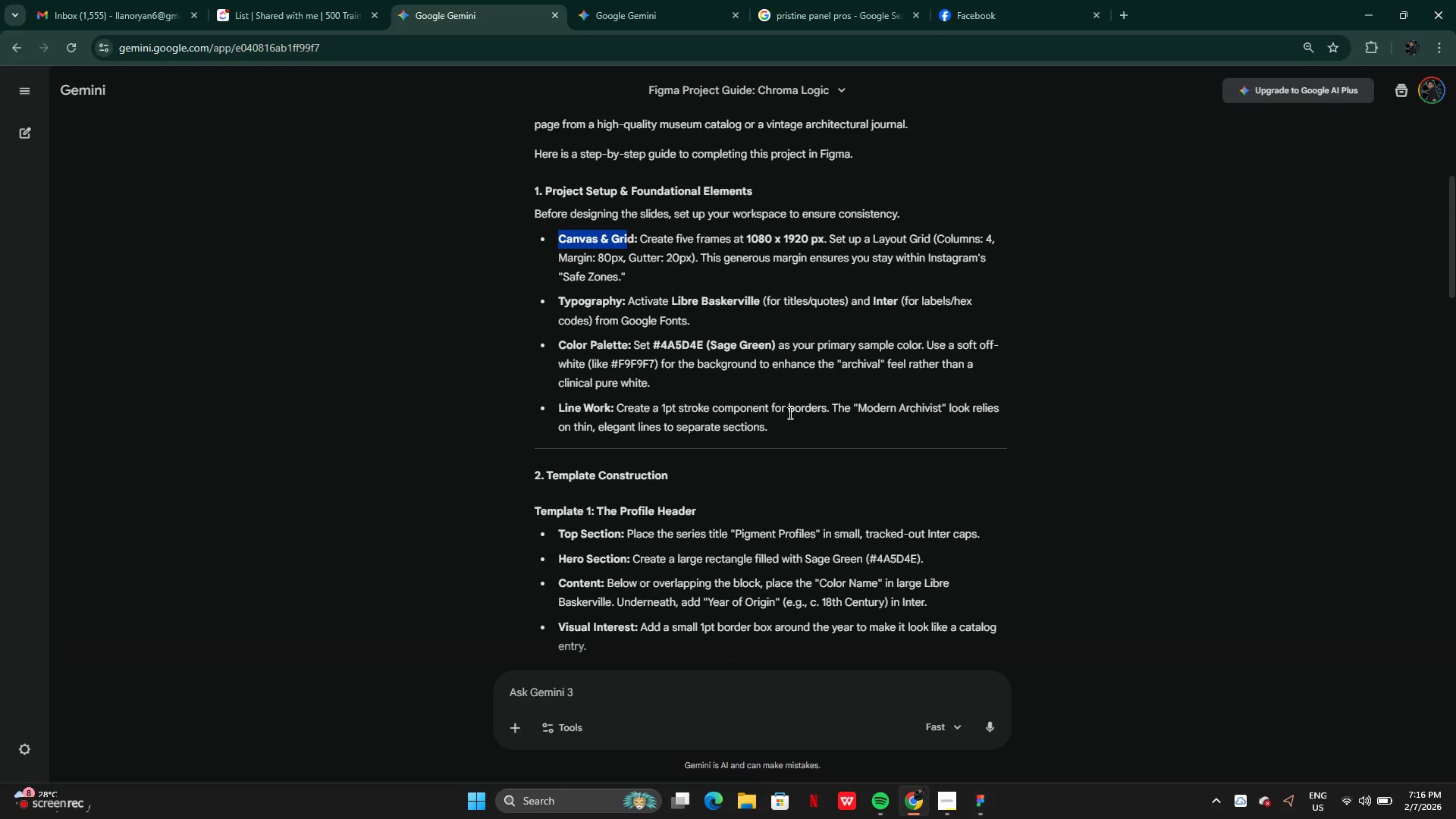 
wait(14.14)
 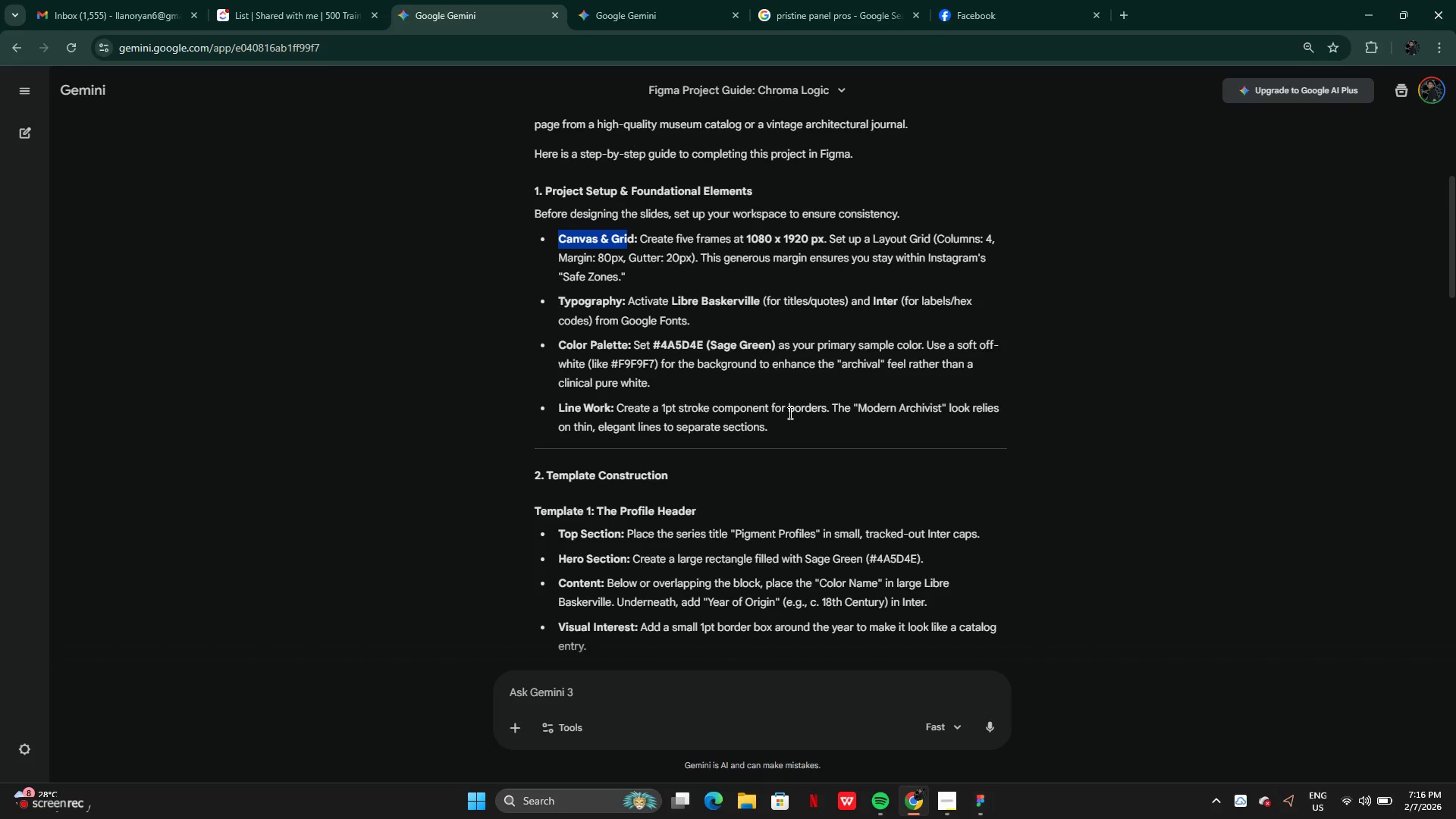 
scroll: coordinate [665, 451], scroll_direction: down, amount: 2.0
 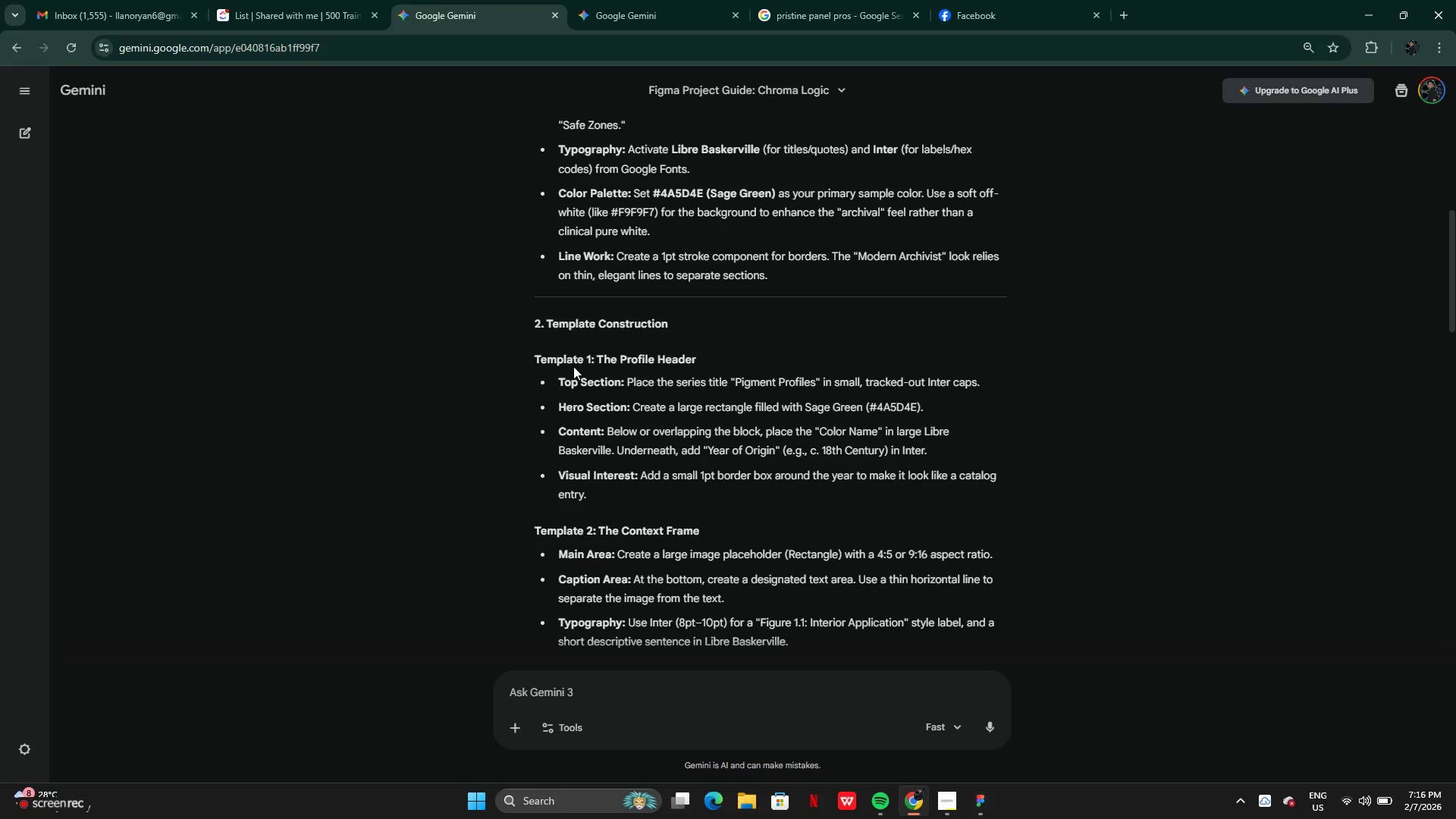 
left_click_drag(start_coordinate=[568, 381], to_coordinate=[815, 380])
 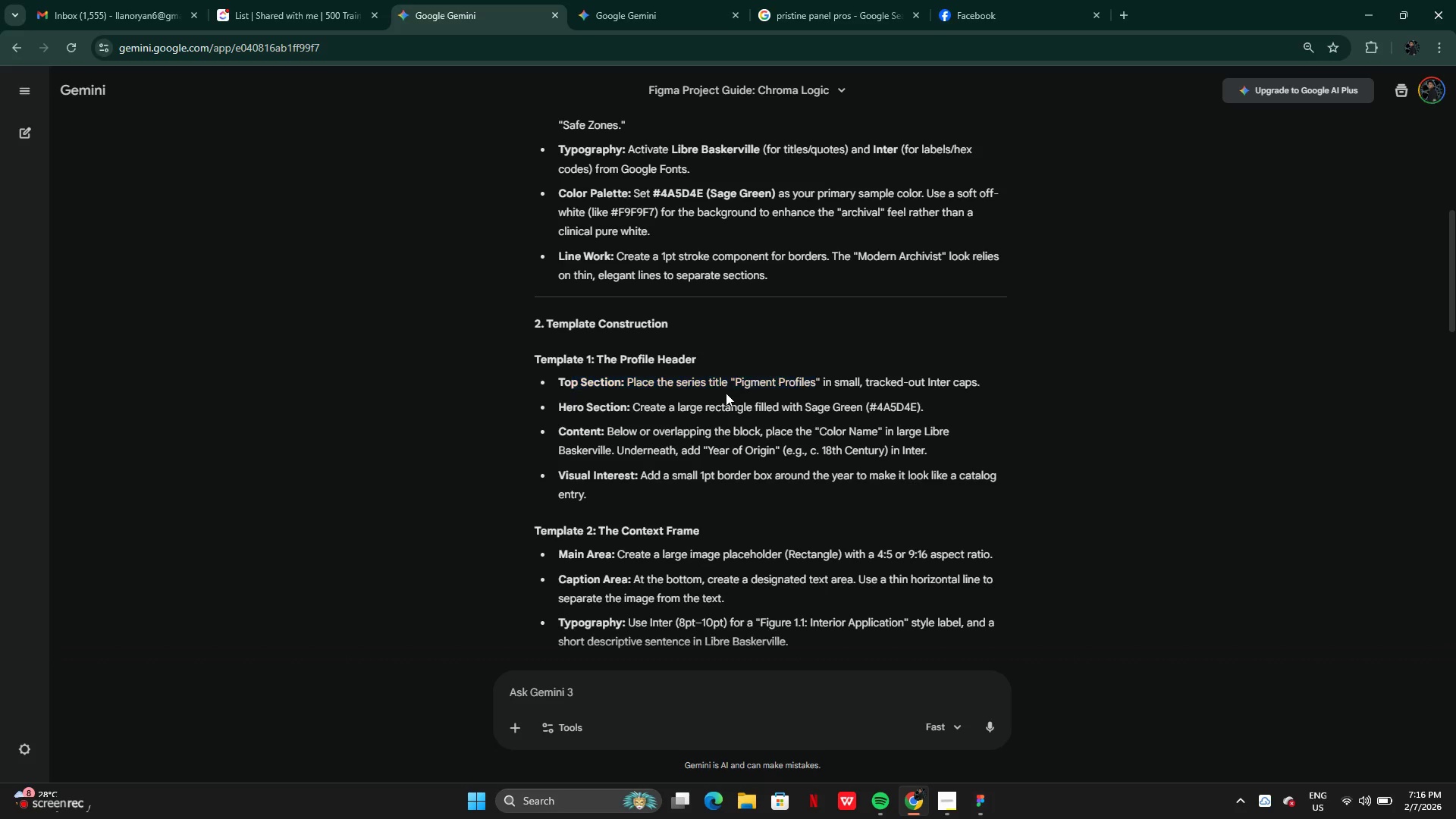 
left_click([726, 393])
 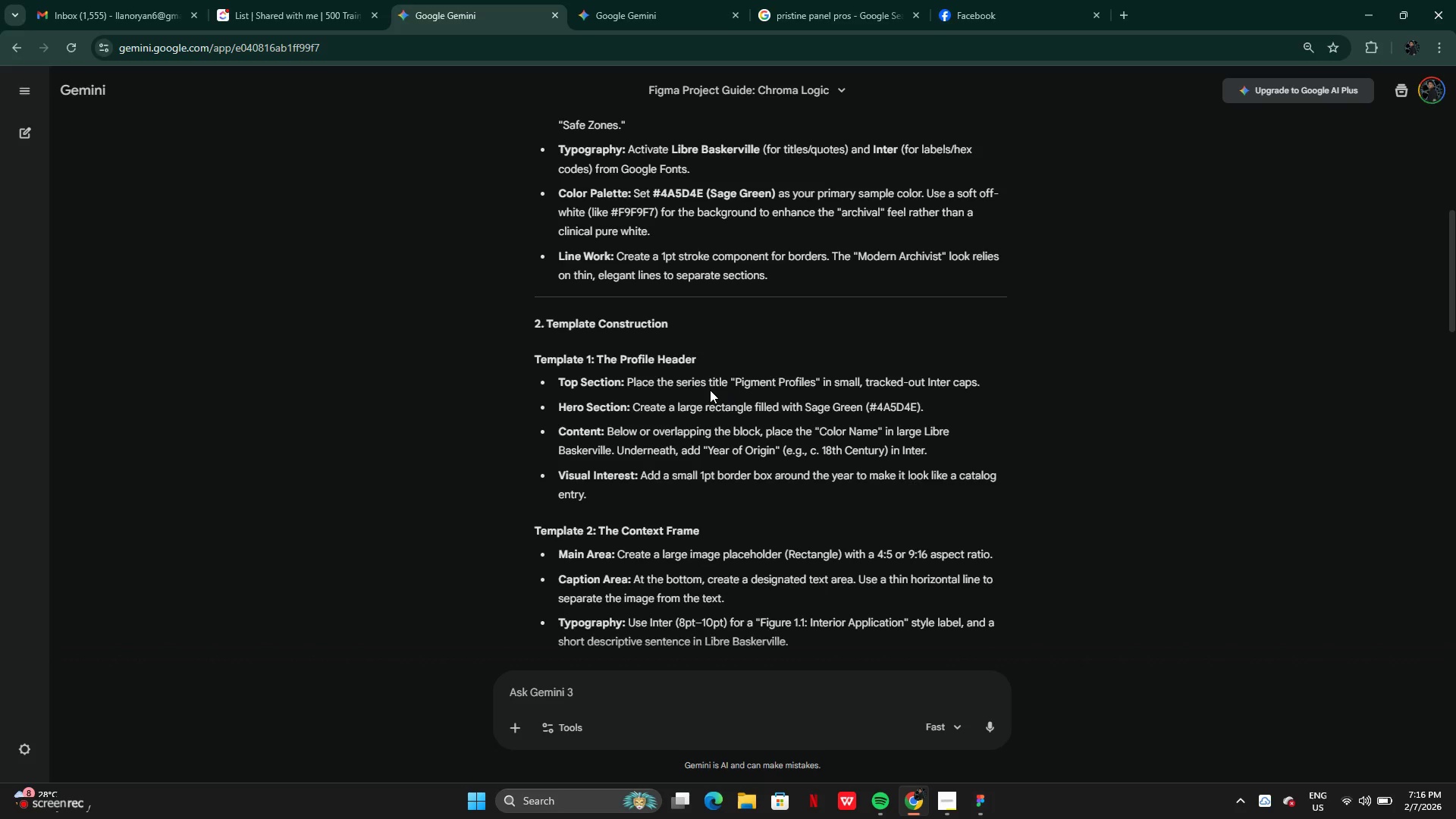 
wait(5.55)
 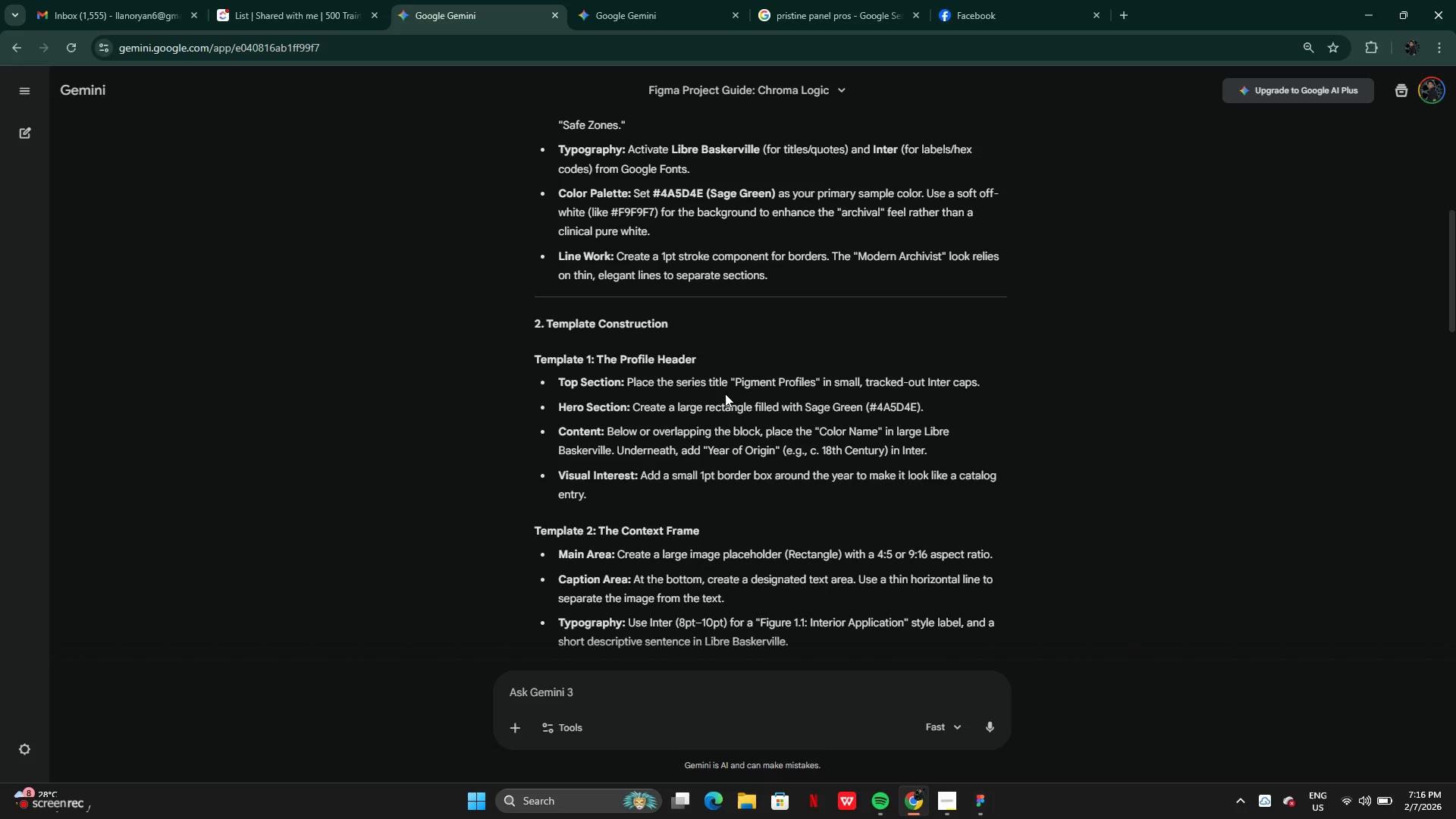 
left_click_drag(start_coordinate=[734, 380], to_coordinate=[816, 385])
 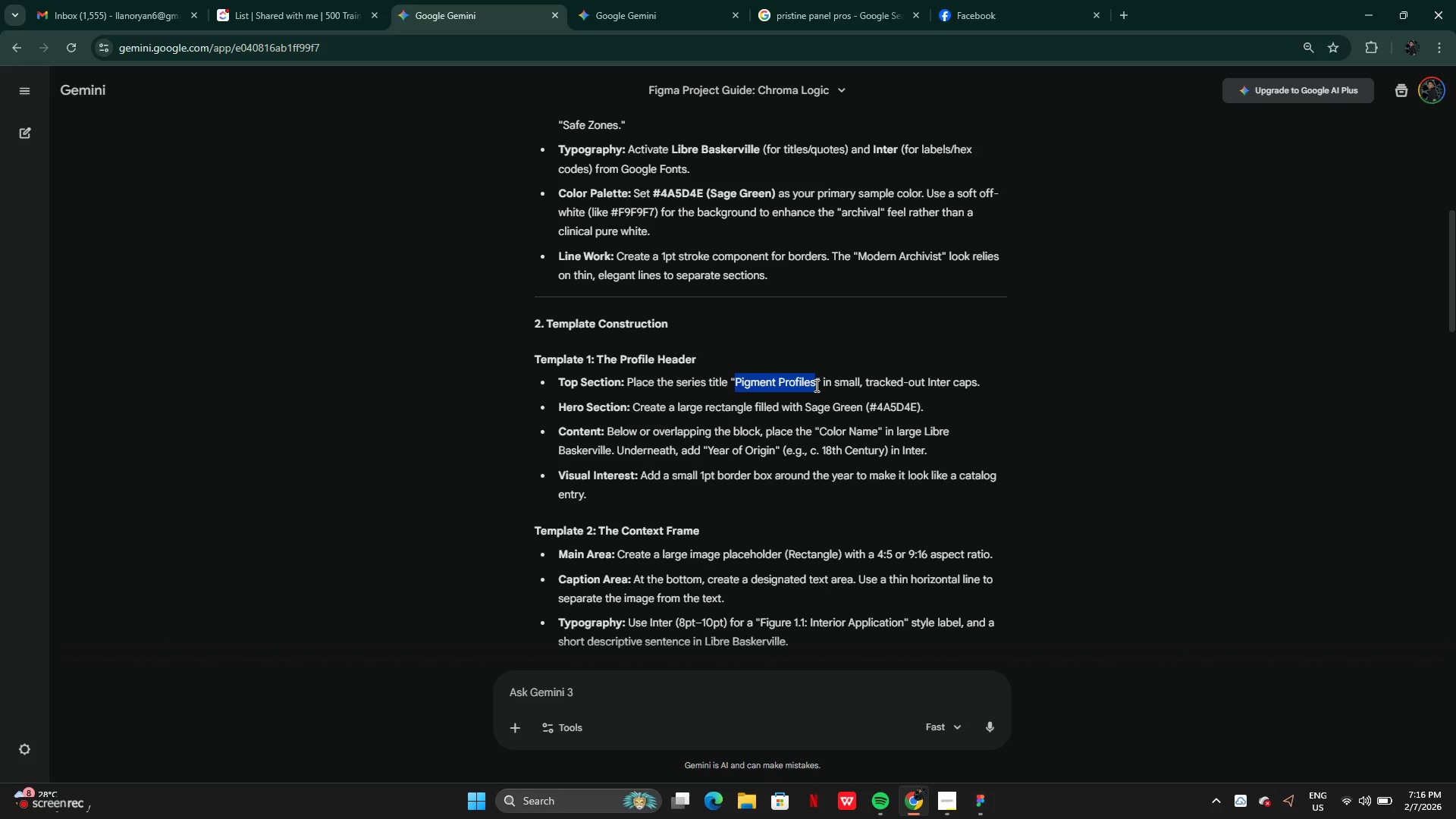 
key(Control+C)
 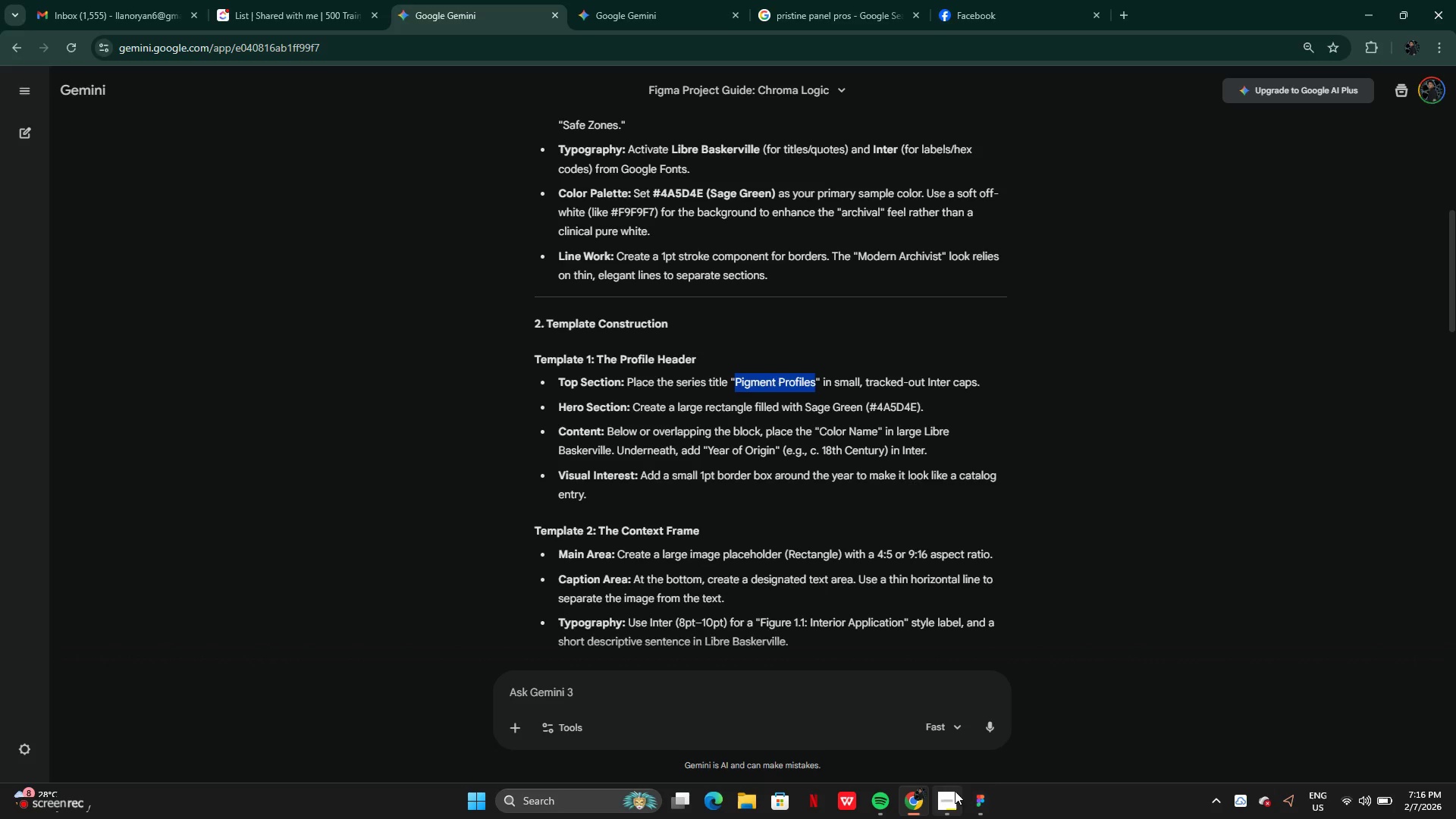 
left_click([966, 799])
 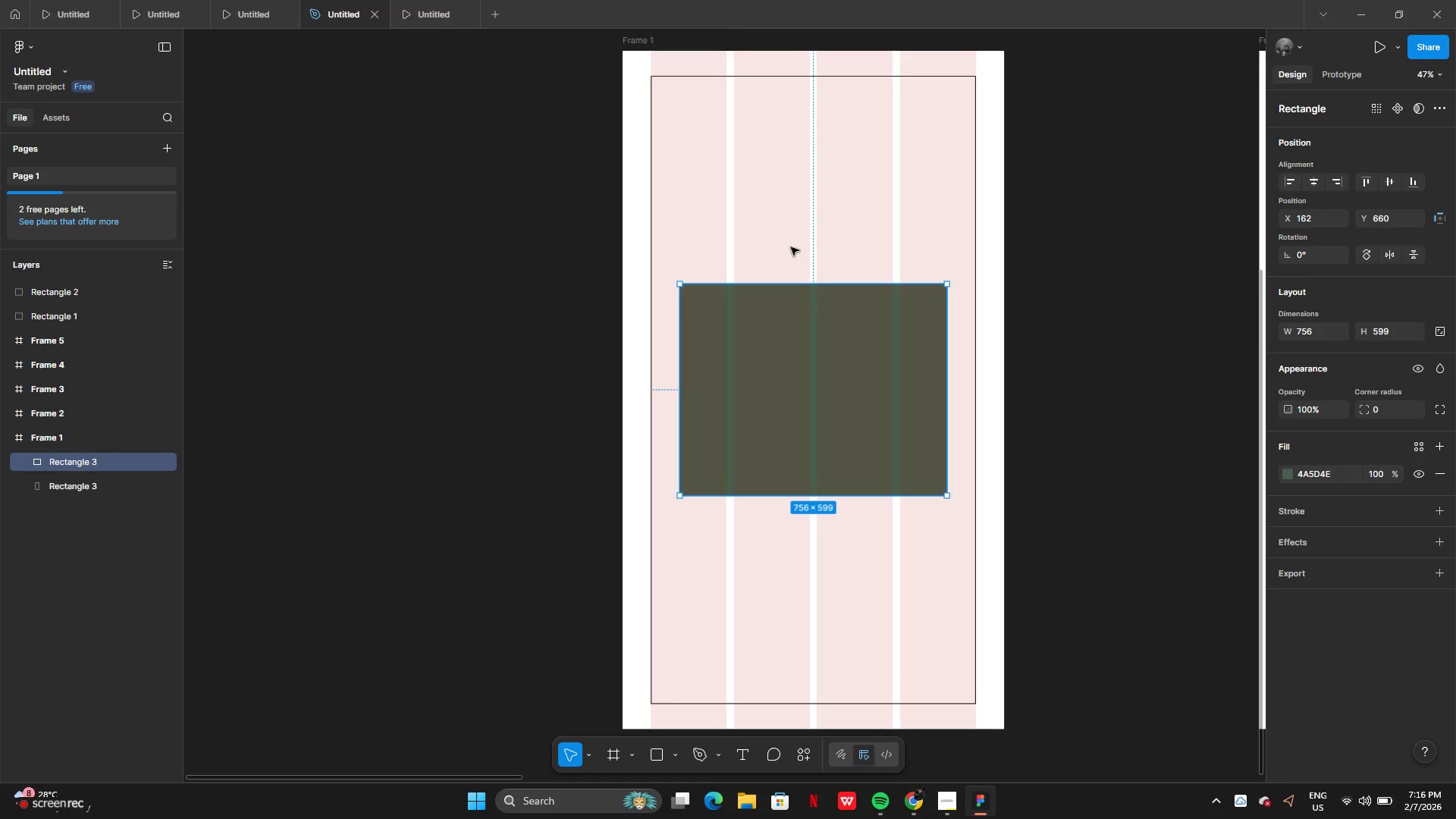 
left_click([791, 247])
 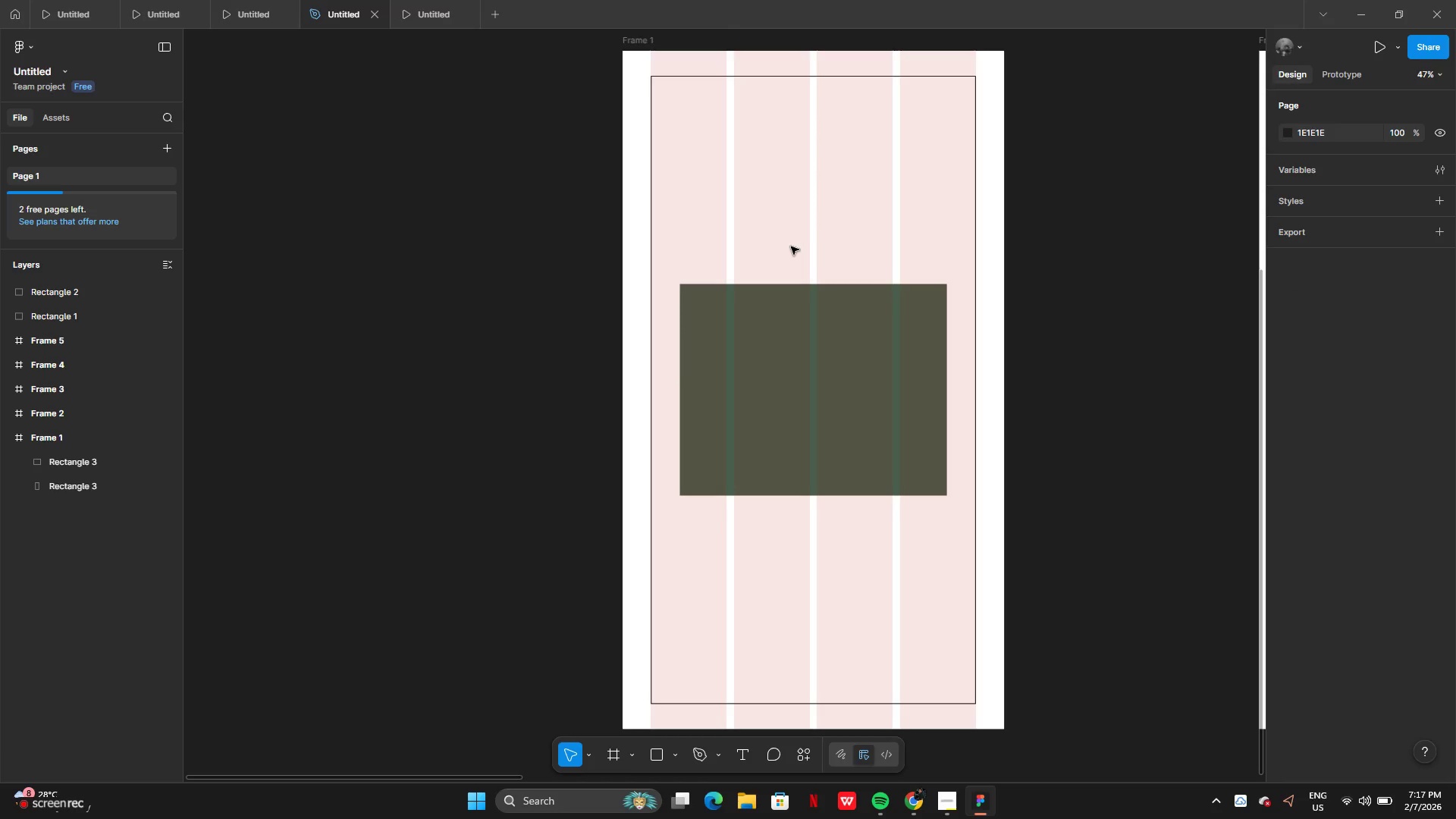 
key(Control+V)
 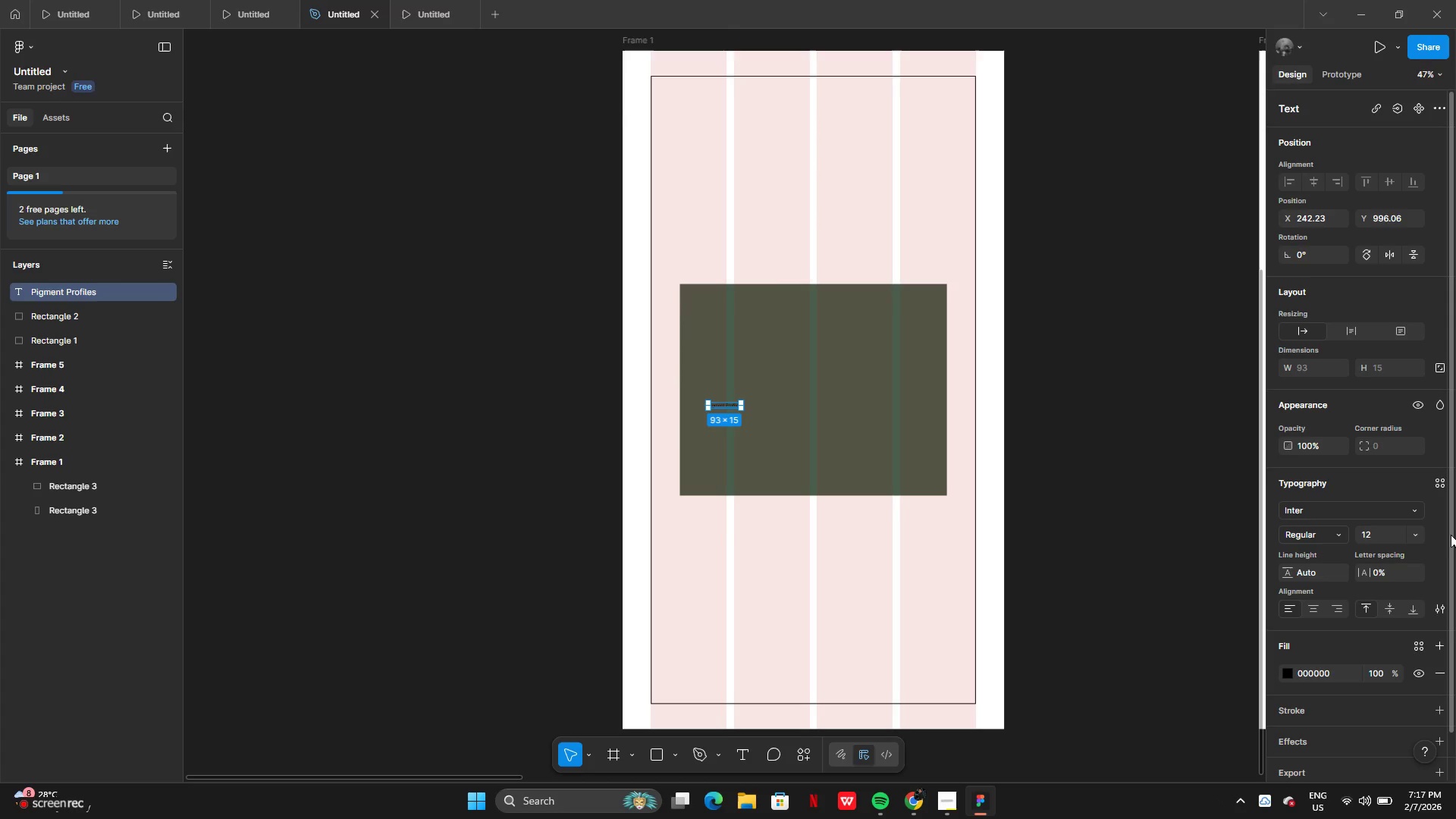 
left_click([1417, 536])
 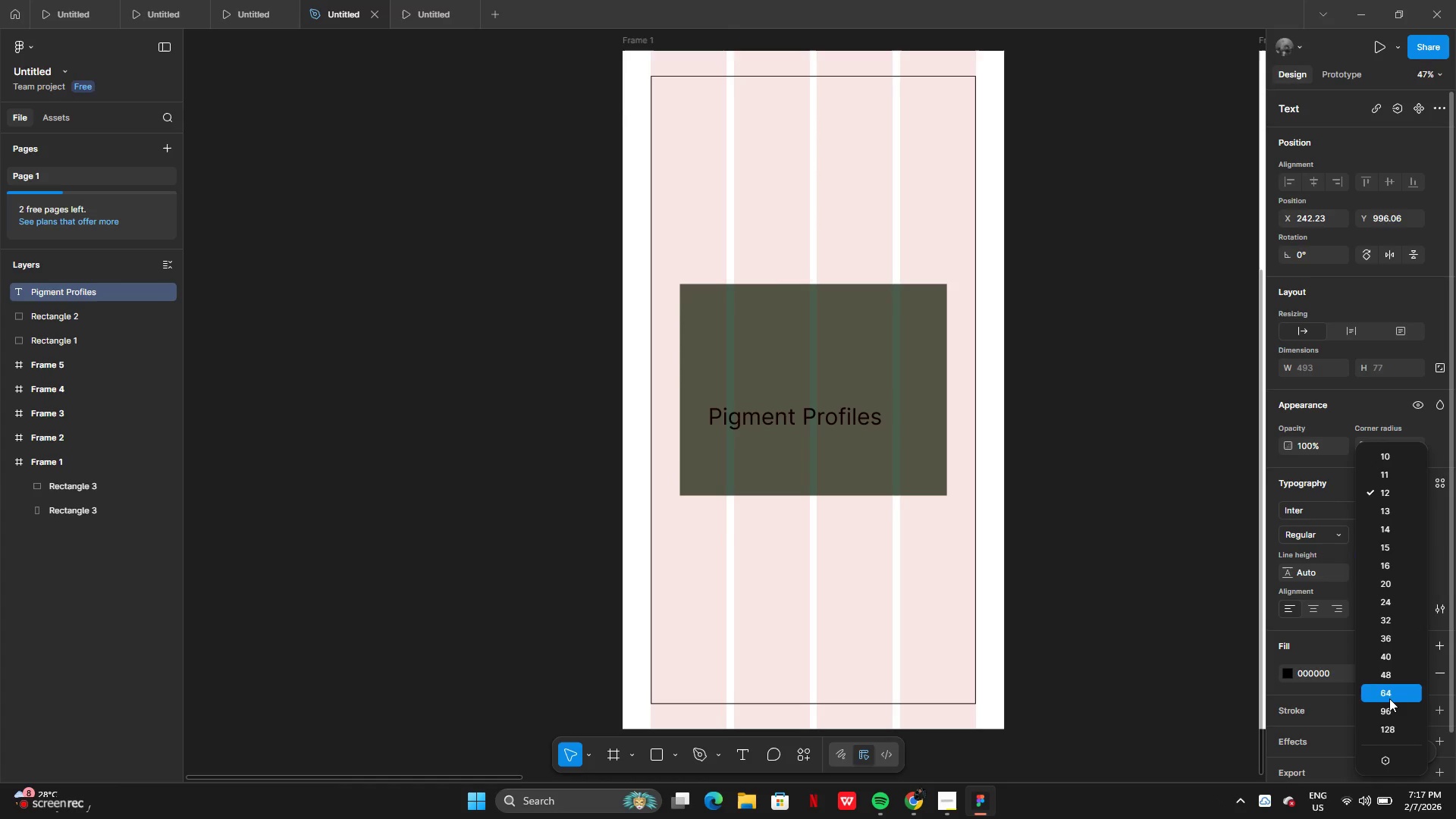 
left_click([1389, 699])
 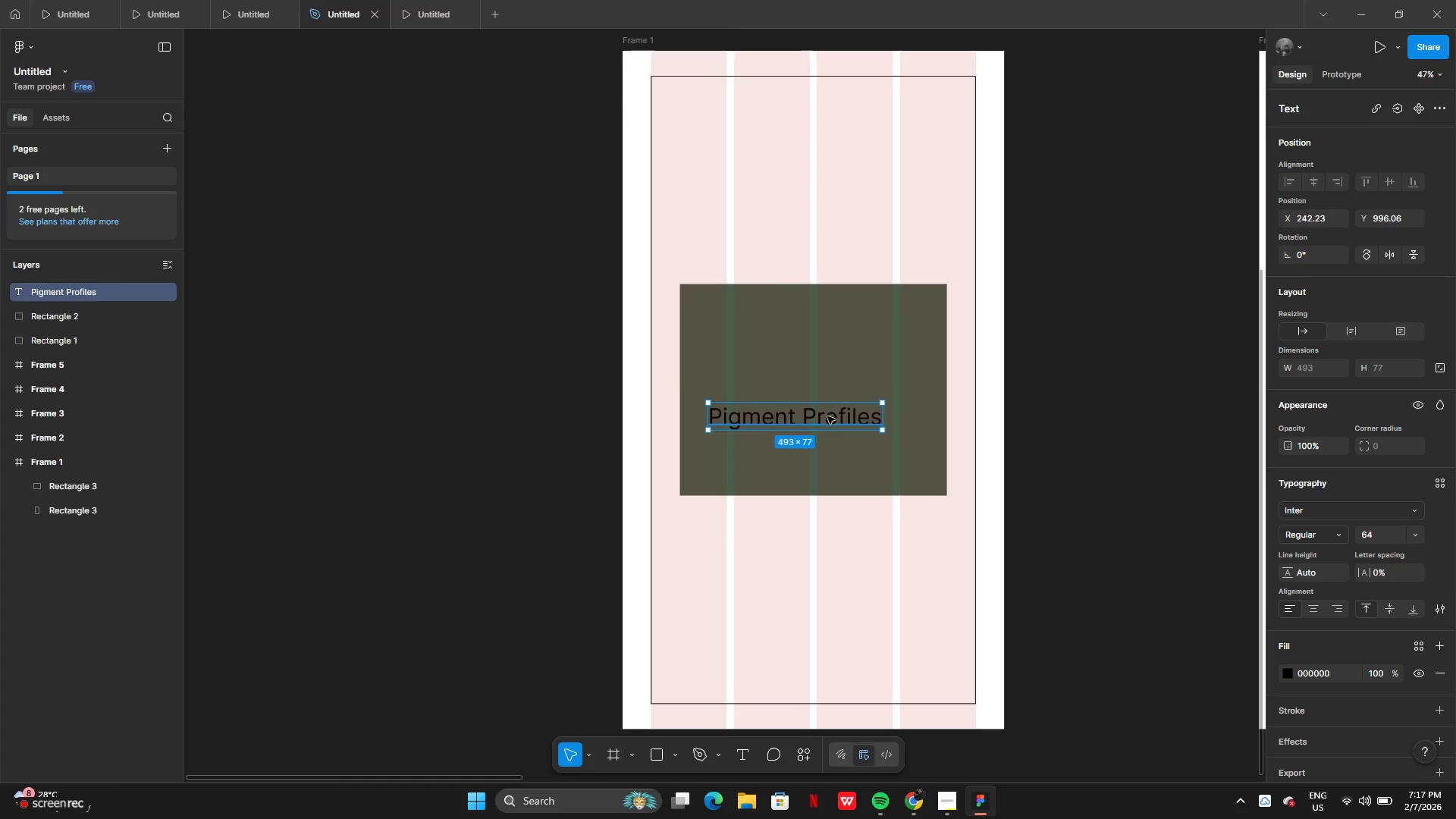 
left_click_drag(start_coordinate=[827, 419], to_coordinate=[843, 258])
 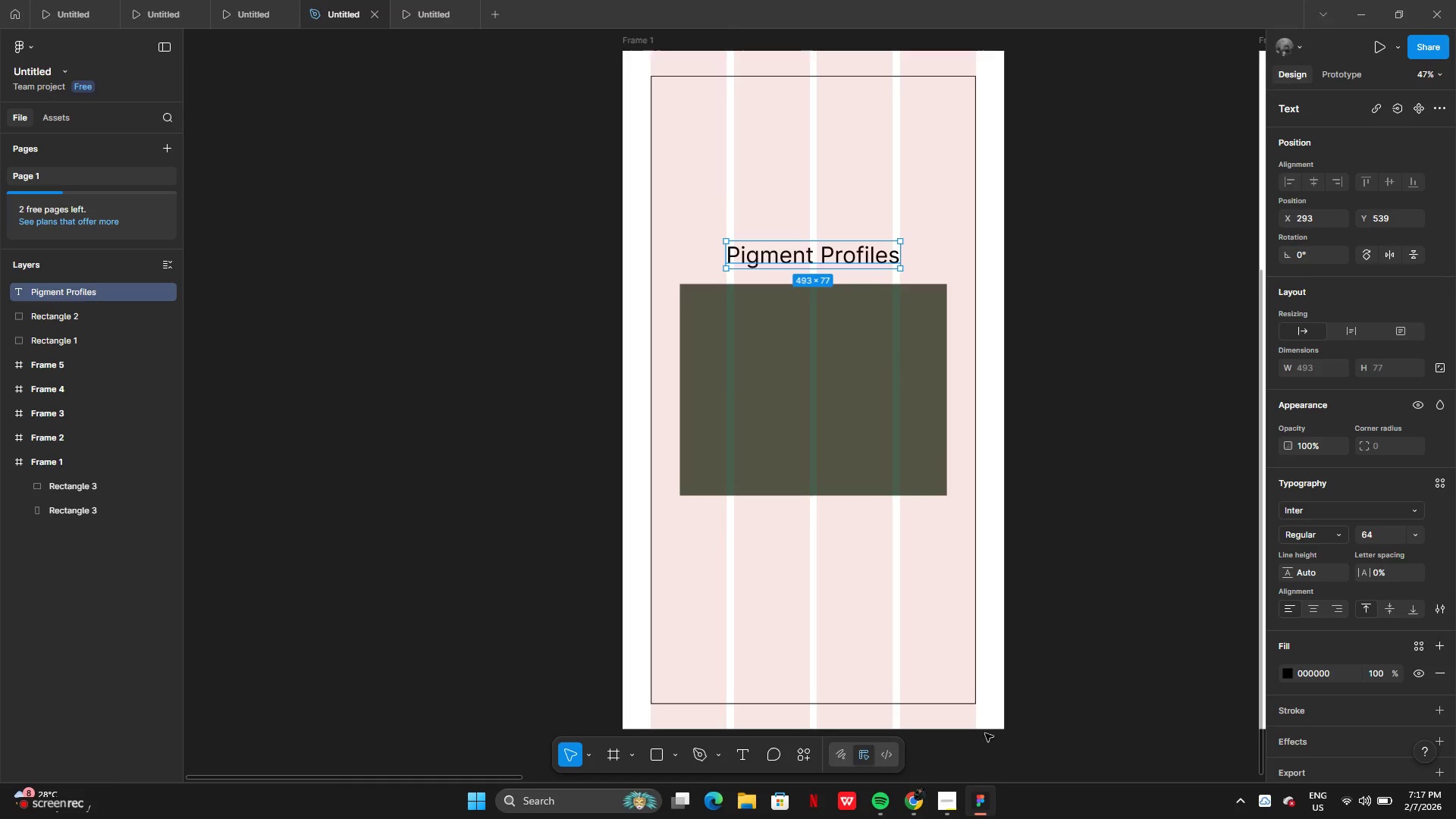 
left_click([926, 801])
 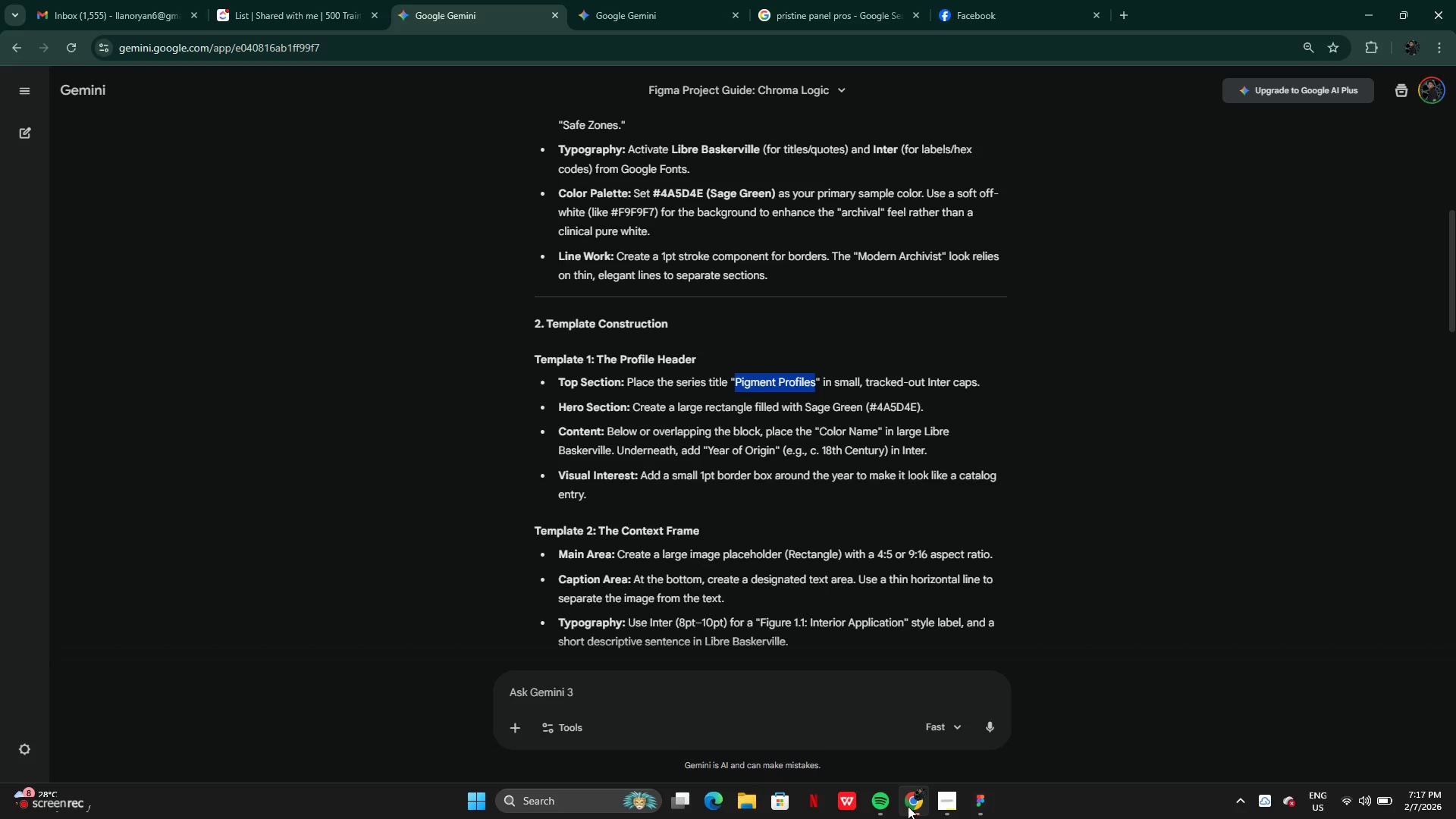 
wait(10.23)
 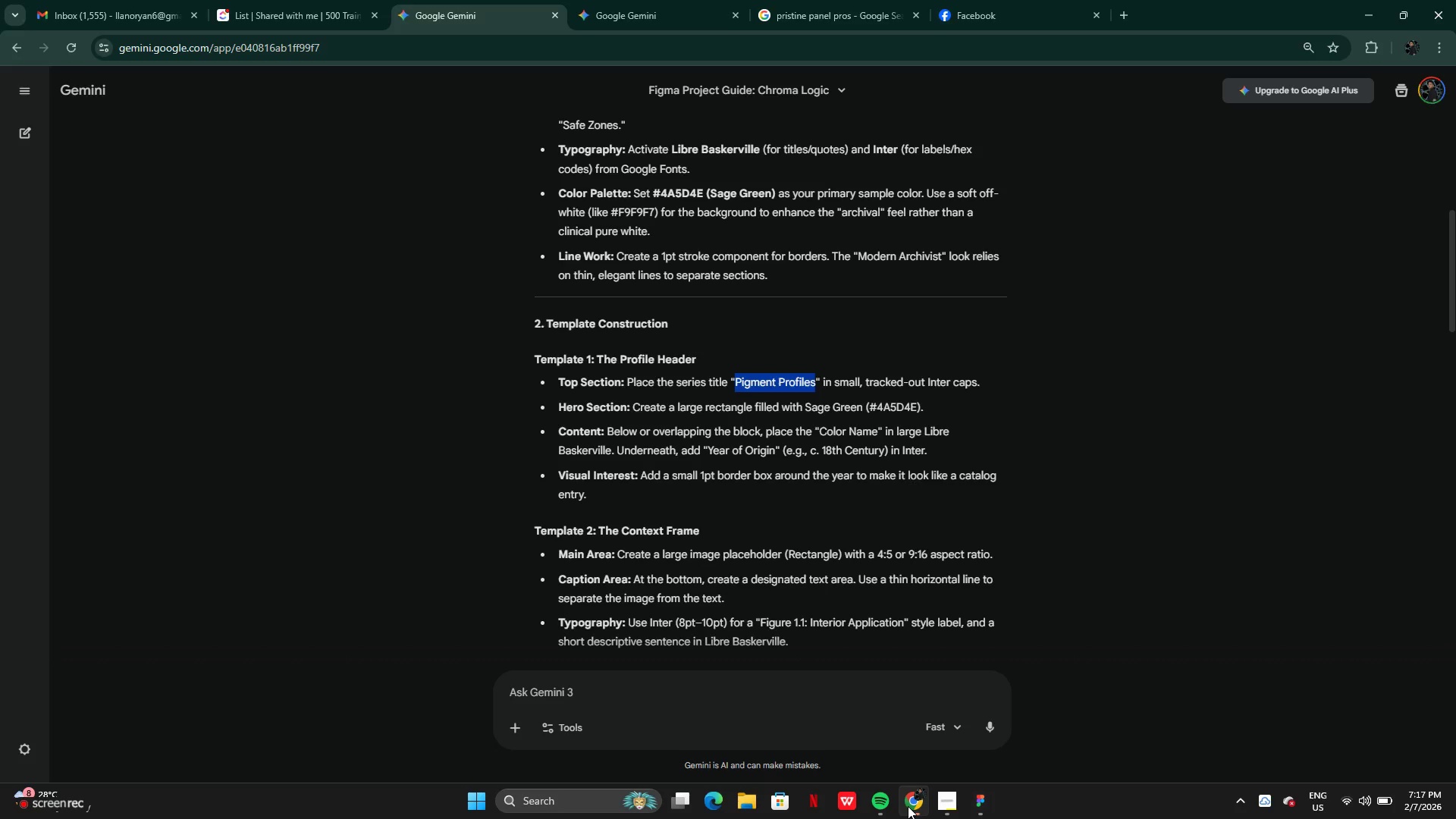 
left_click([902, 806])
 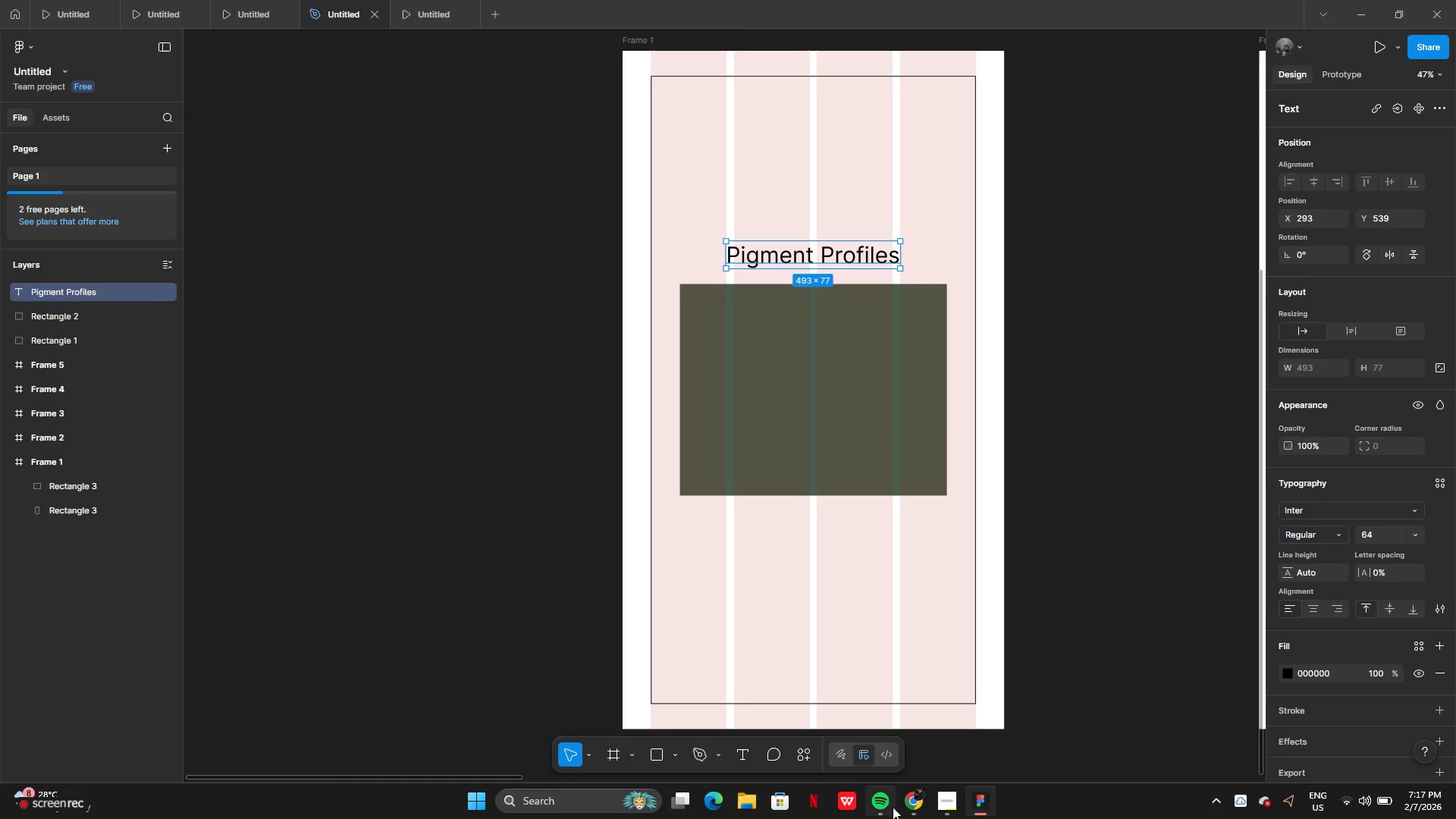 
left_click([895, 809])
 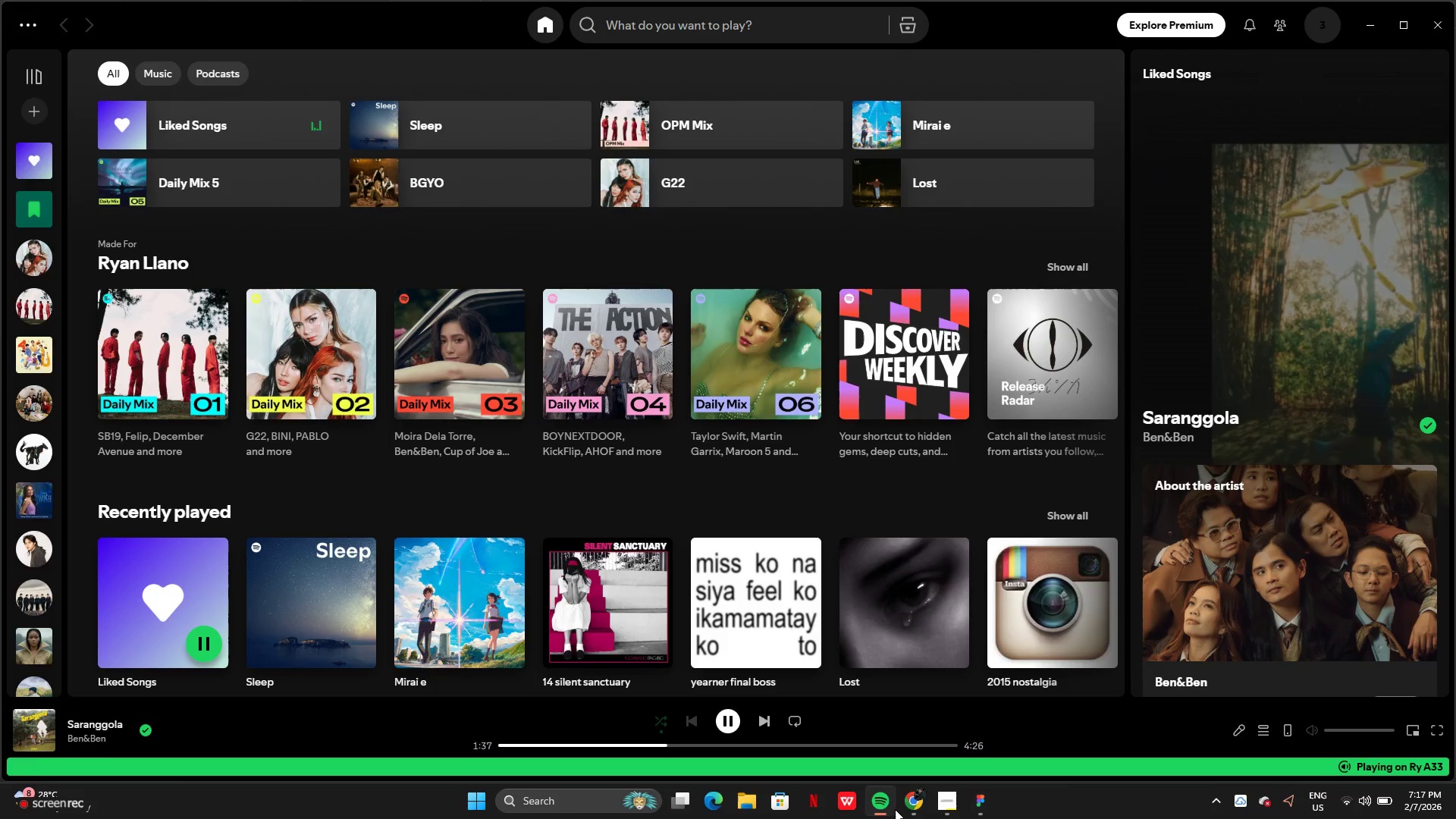 
left_click([895, 809])
 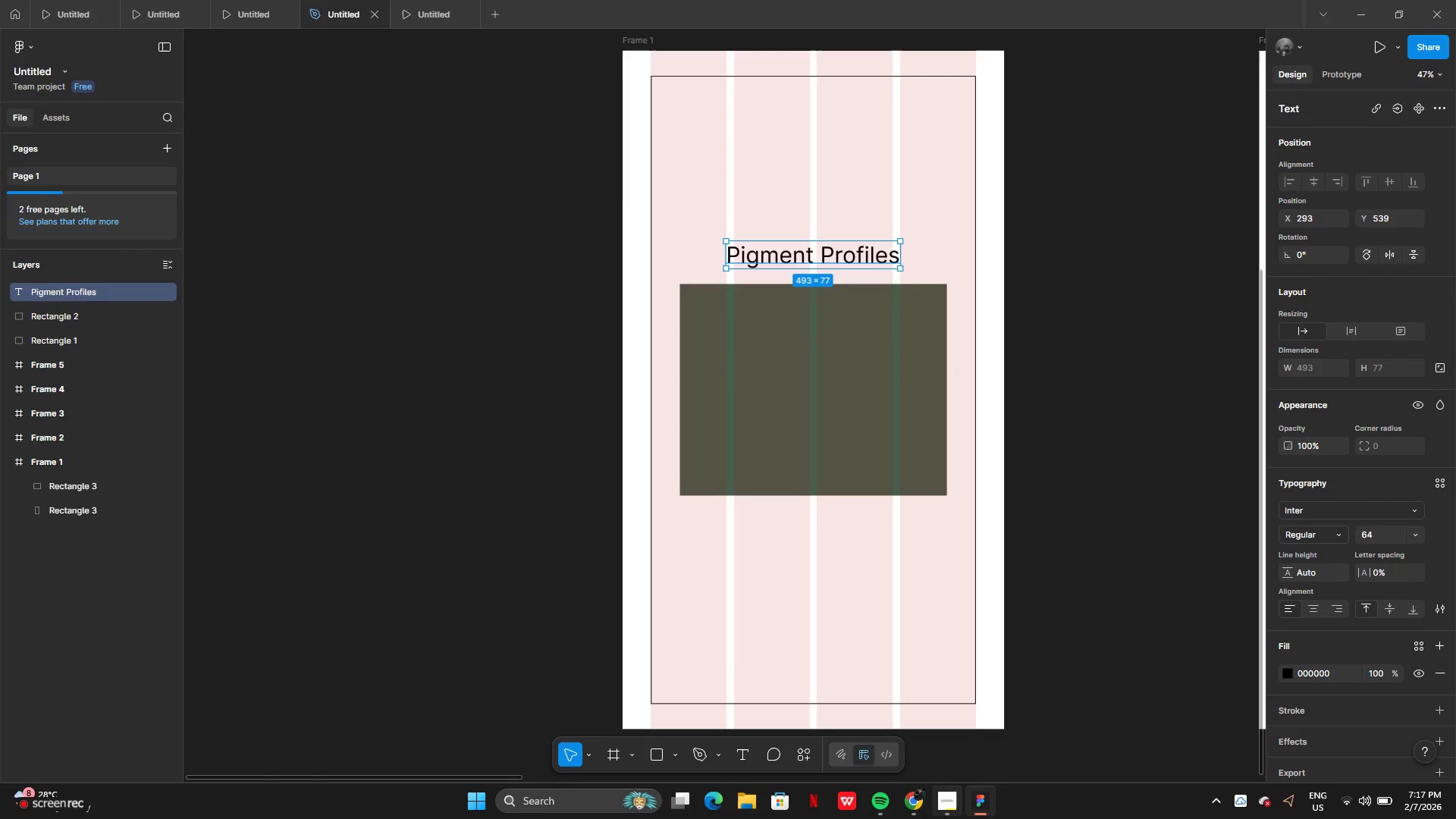 
left_click([909, 808])
 